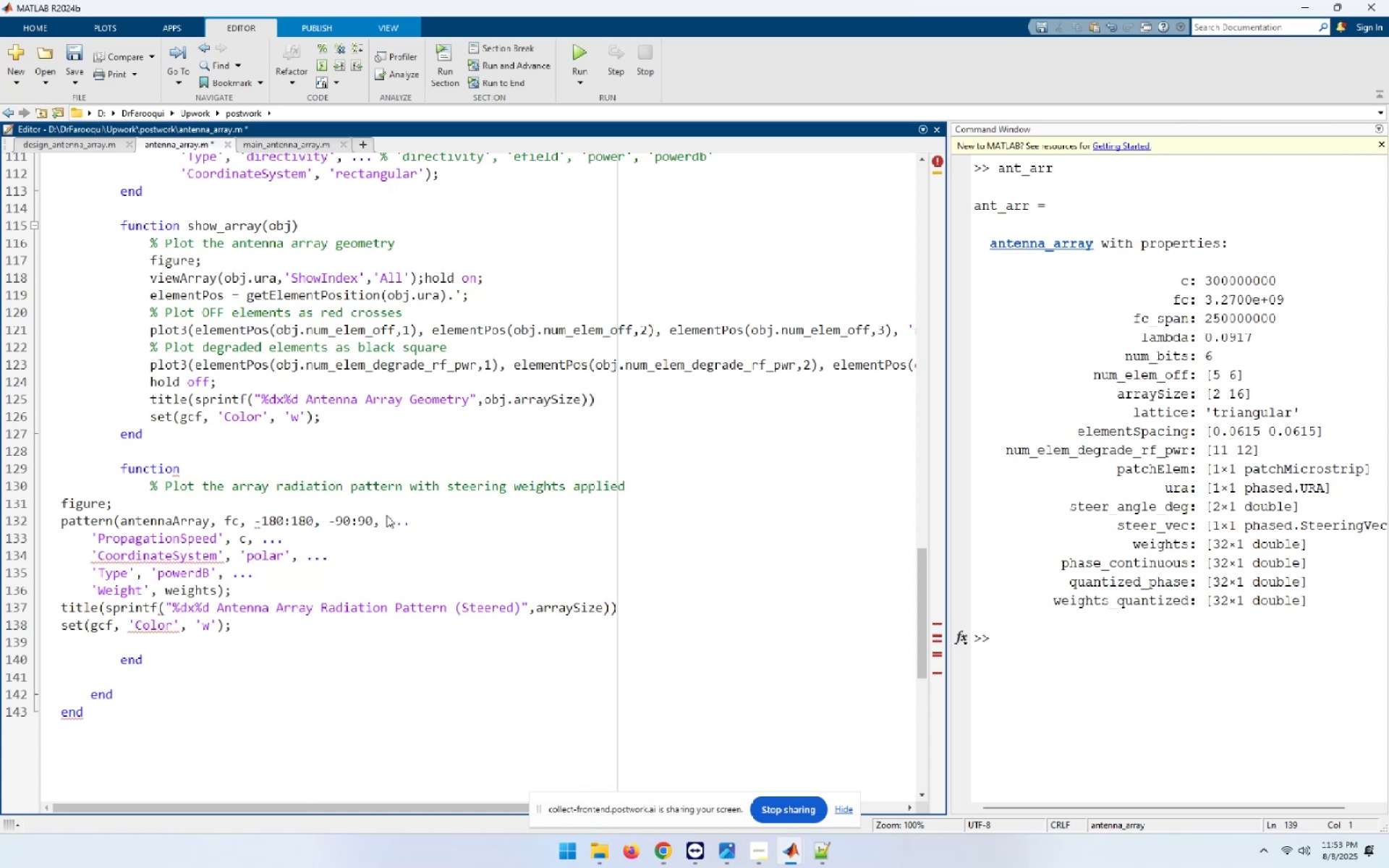 
key(Control+A)
 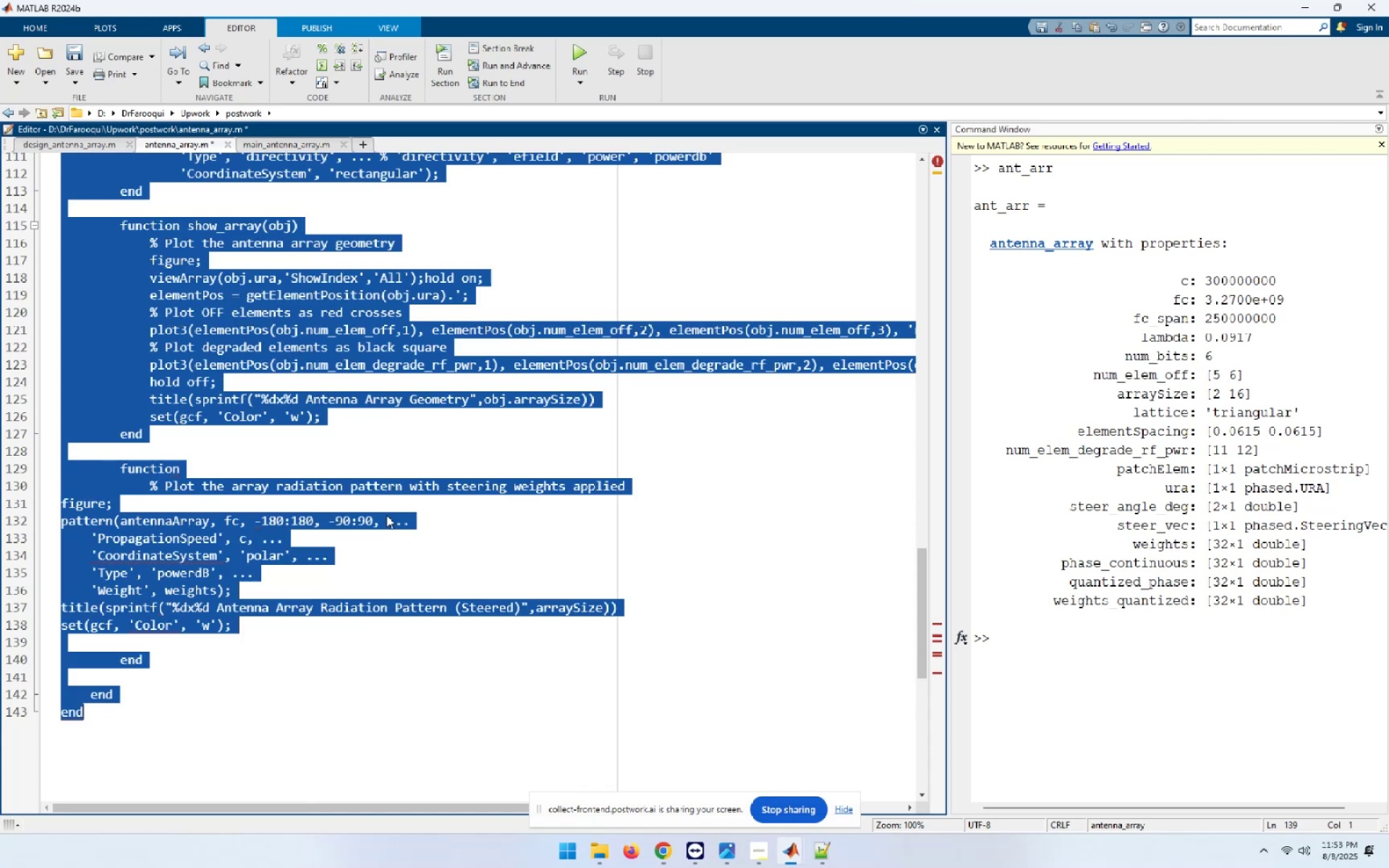 
key(Control+I)
 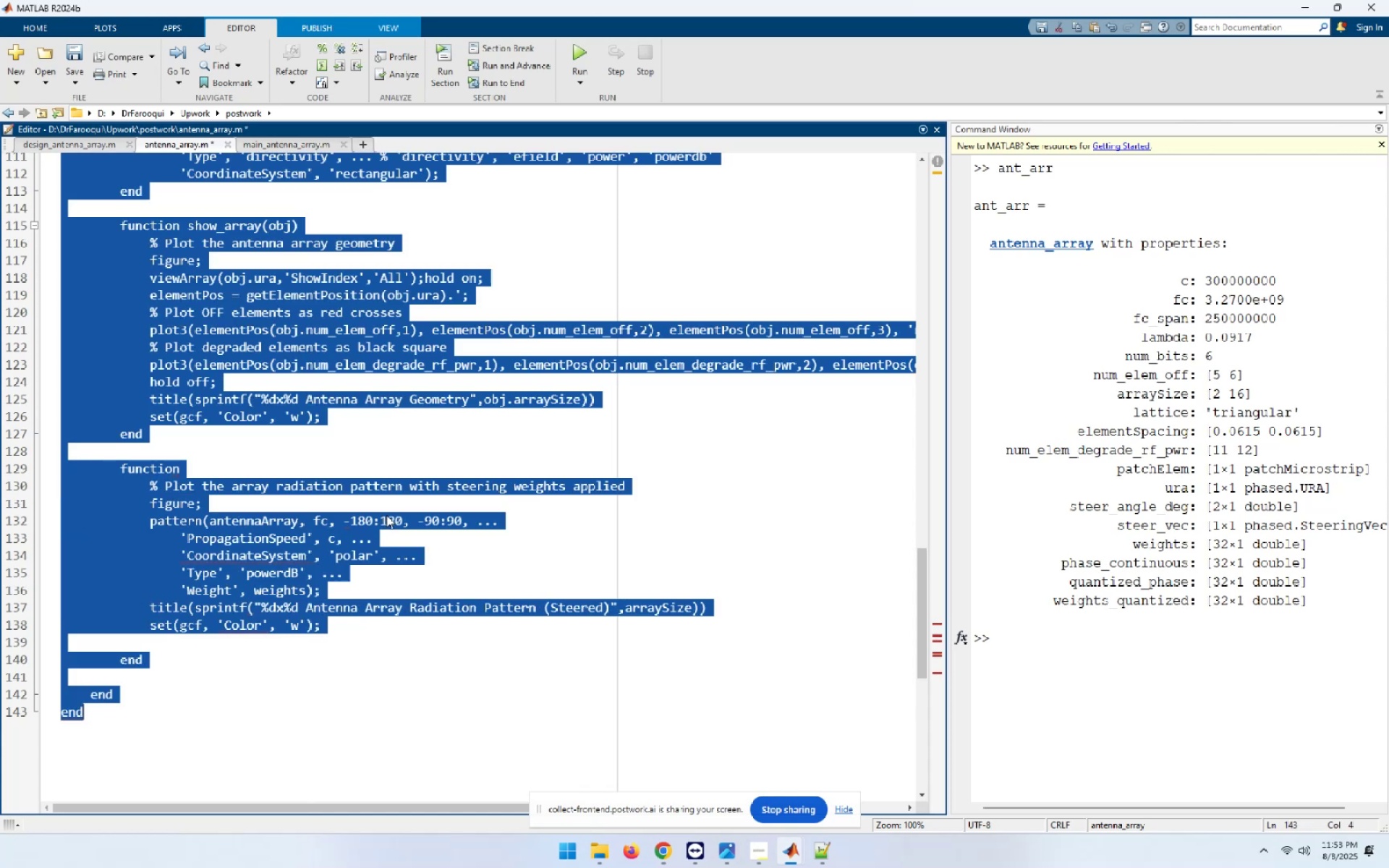 
key(Control+End)
 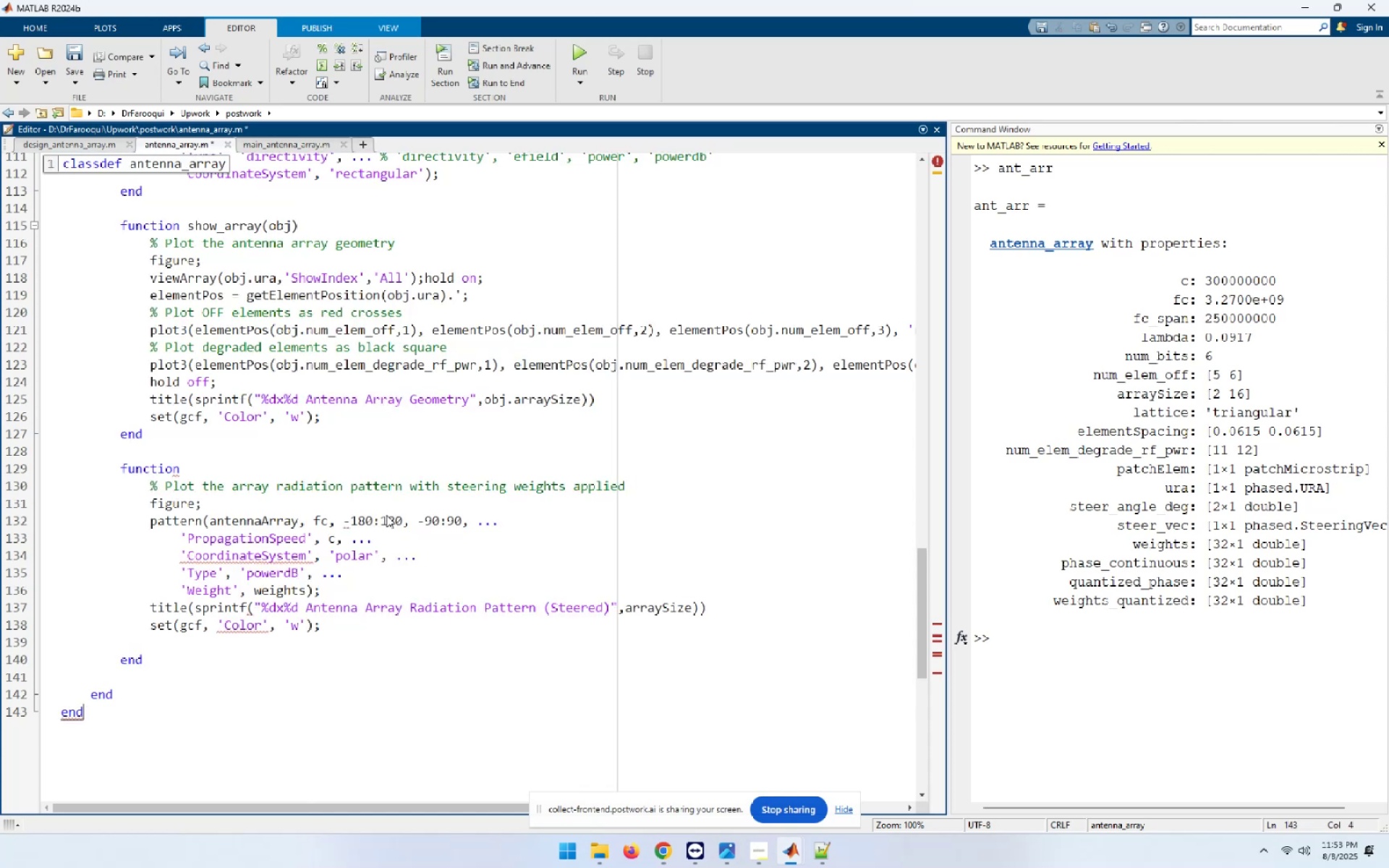 
hold_key(key=ArrowUp, duration=0.88)
 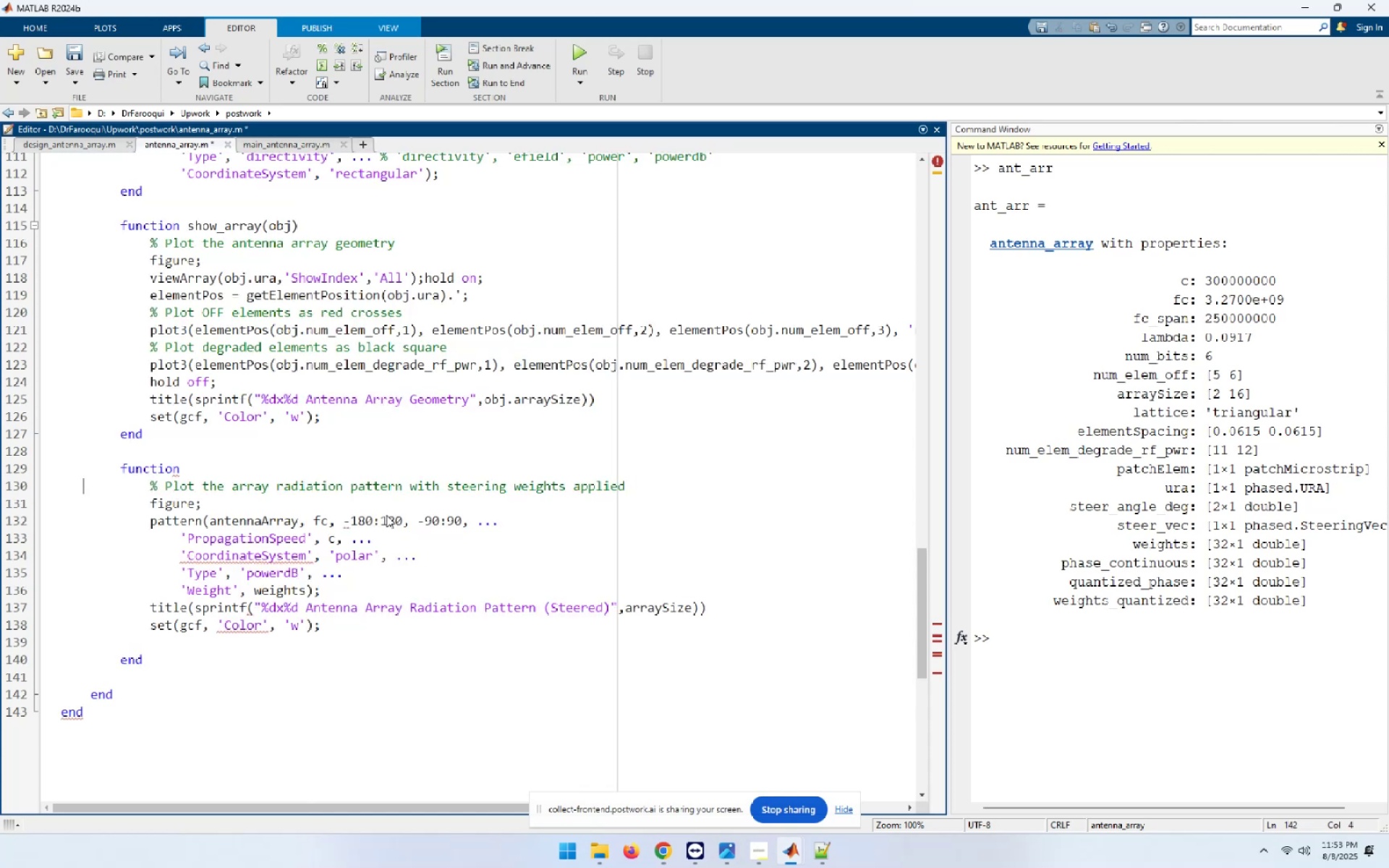 
key(ArrowUp)
 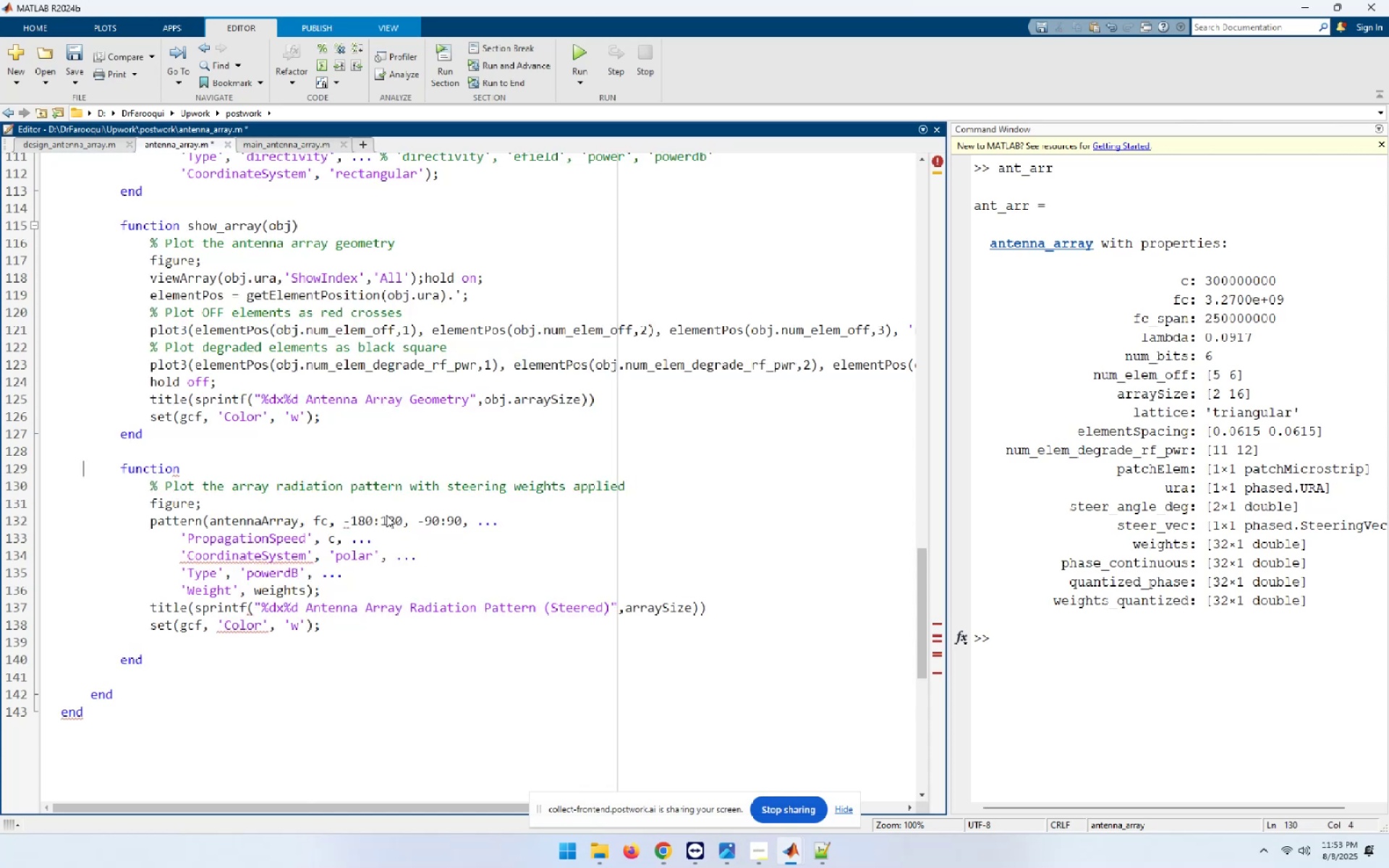 
type([End] plot_3D_rad_pat)
 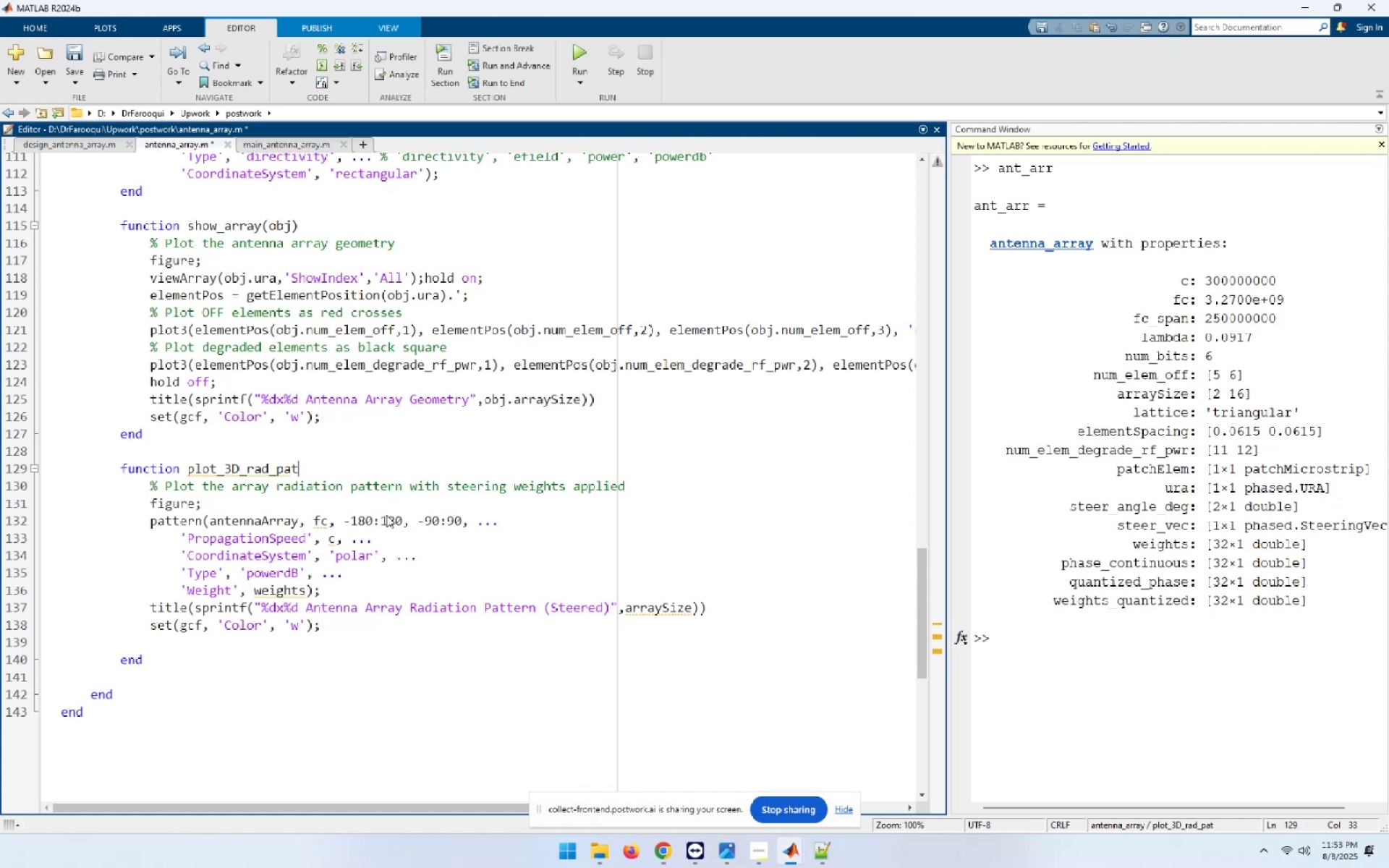 
hold_key(key=ArrowLeft, duration=0.78)
 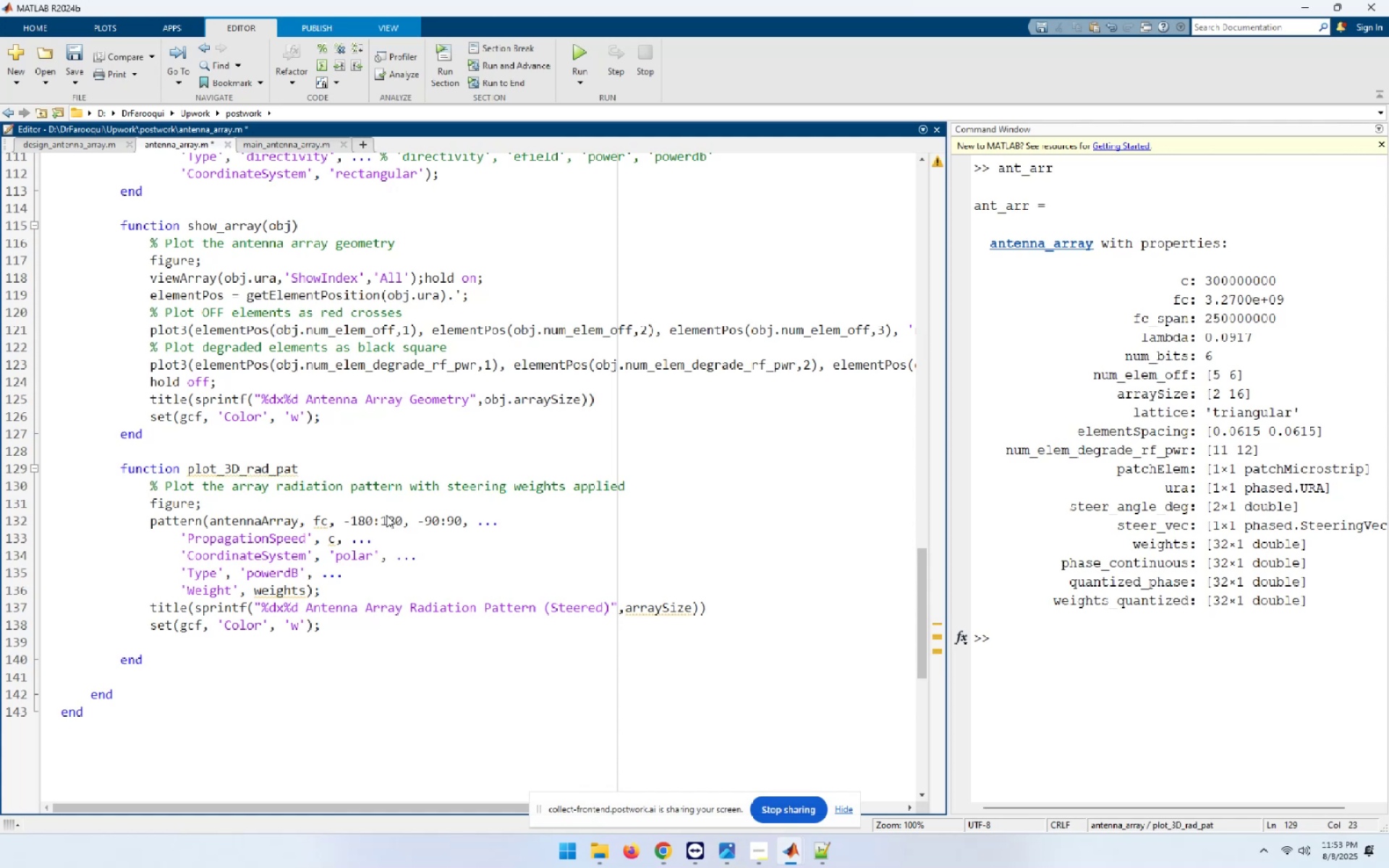 
scroll: coordinate [386, 515], scroll_direction: up, amount: 5.0
 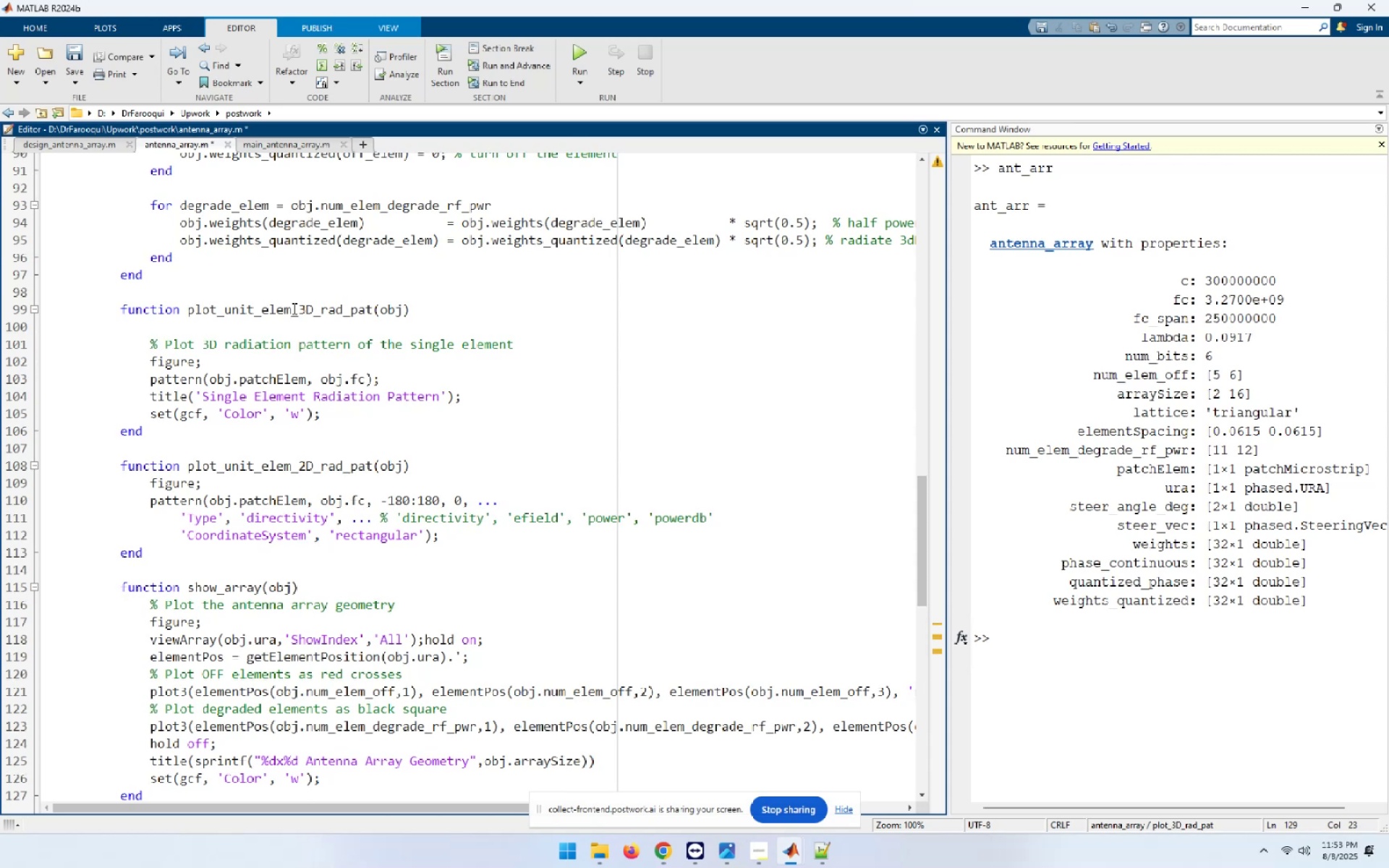 
double_click([293, 307])
 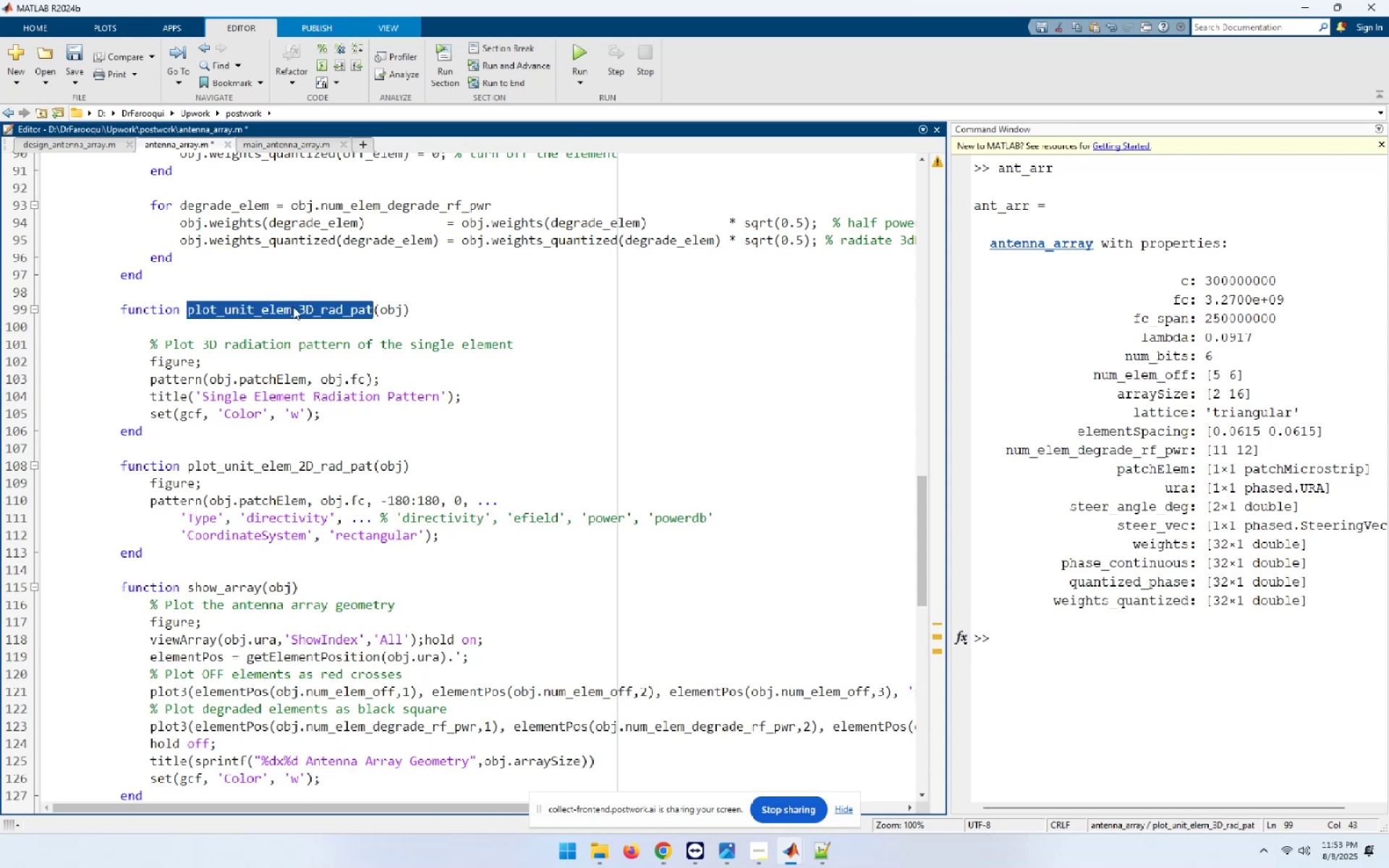 
key(Control+C)
 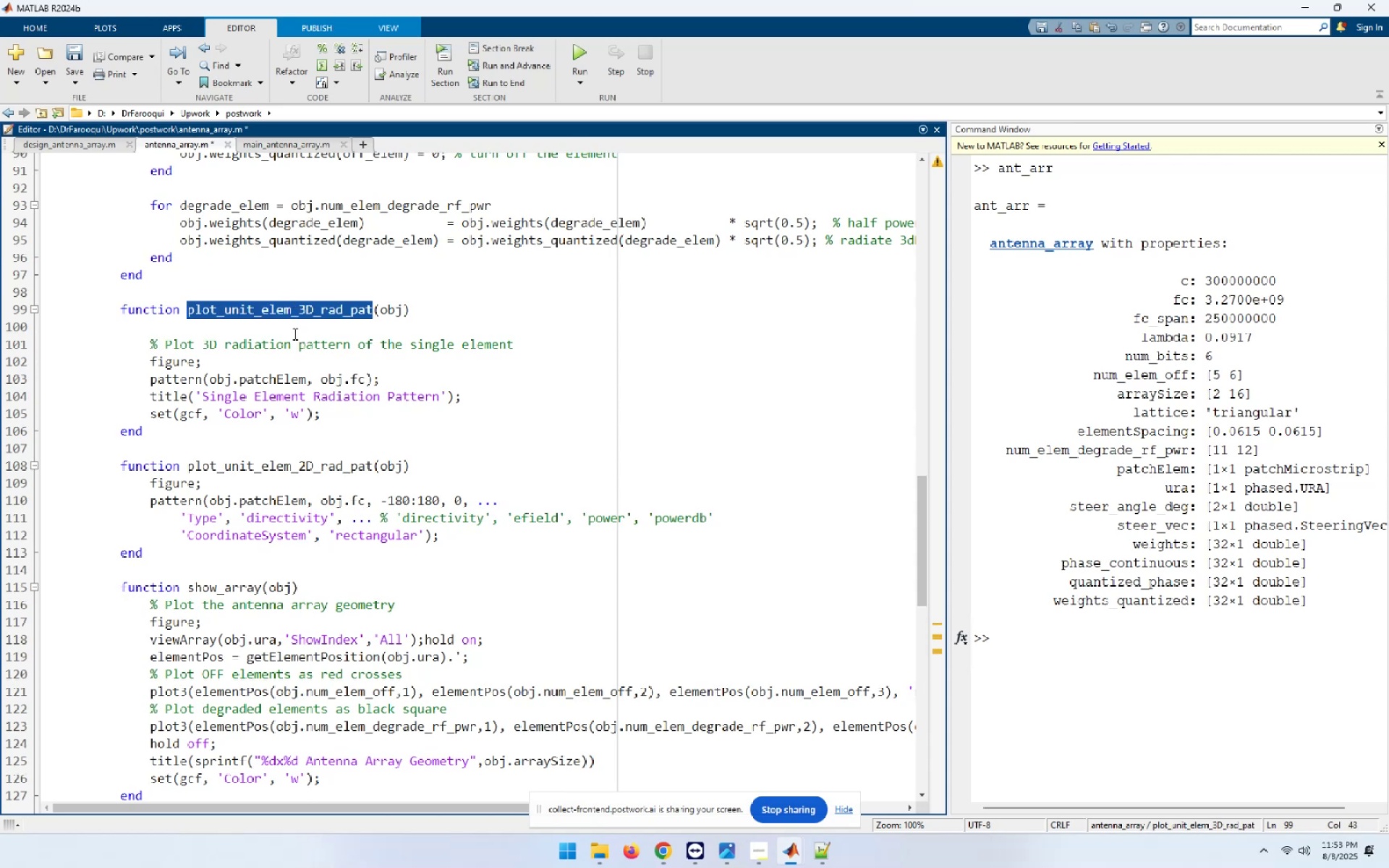 
scroll: coordinate [306, 471], scroll_direction: down, amount: 6.0
 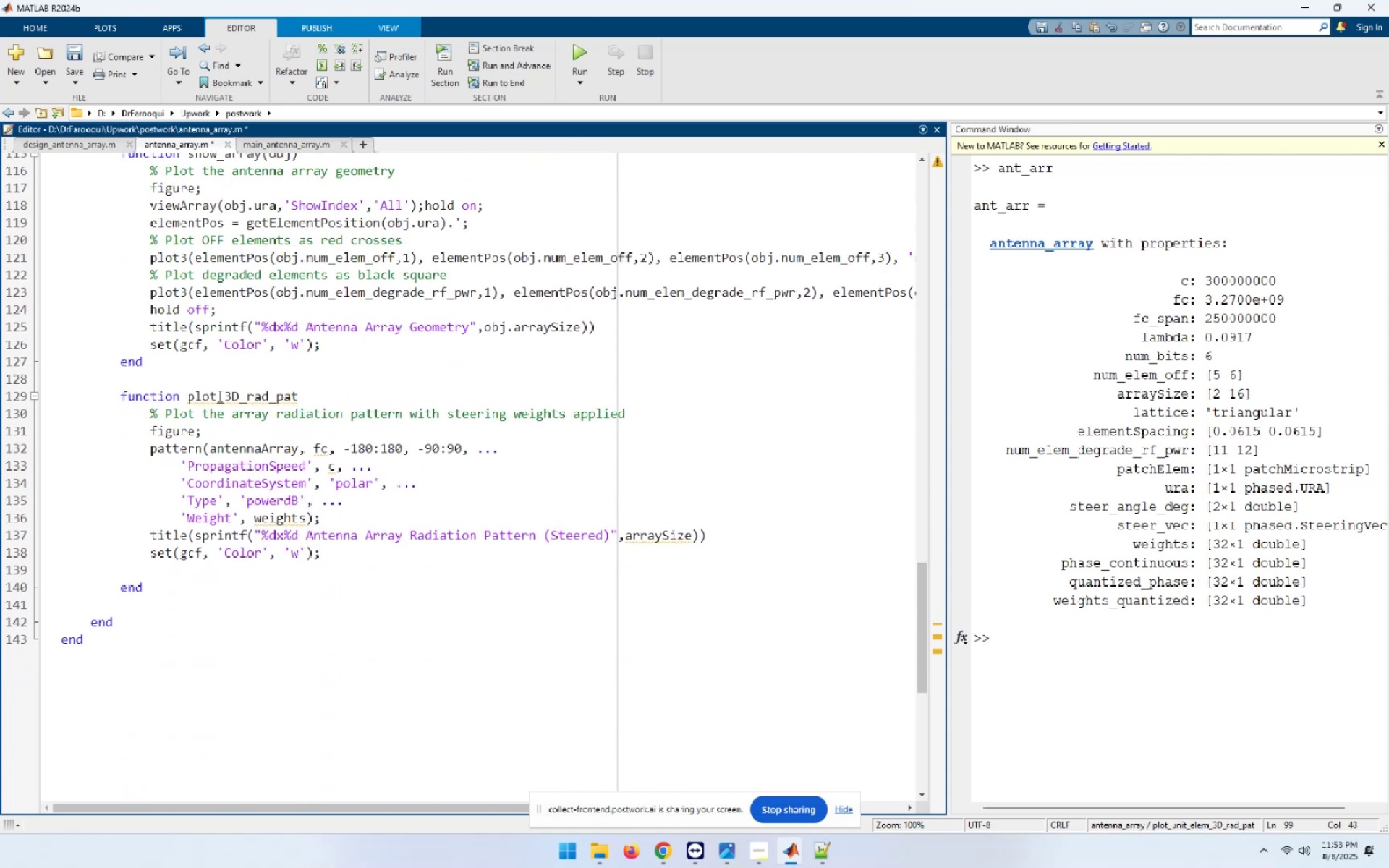 
double_click([218, 395])
 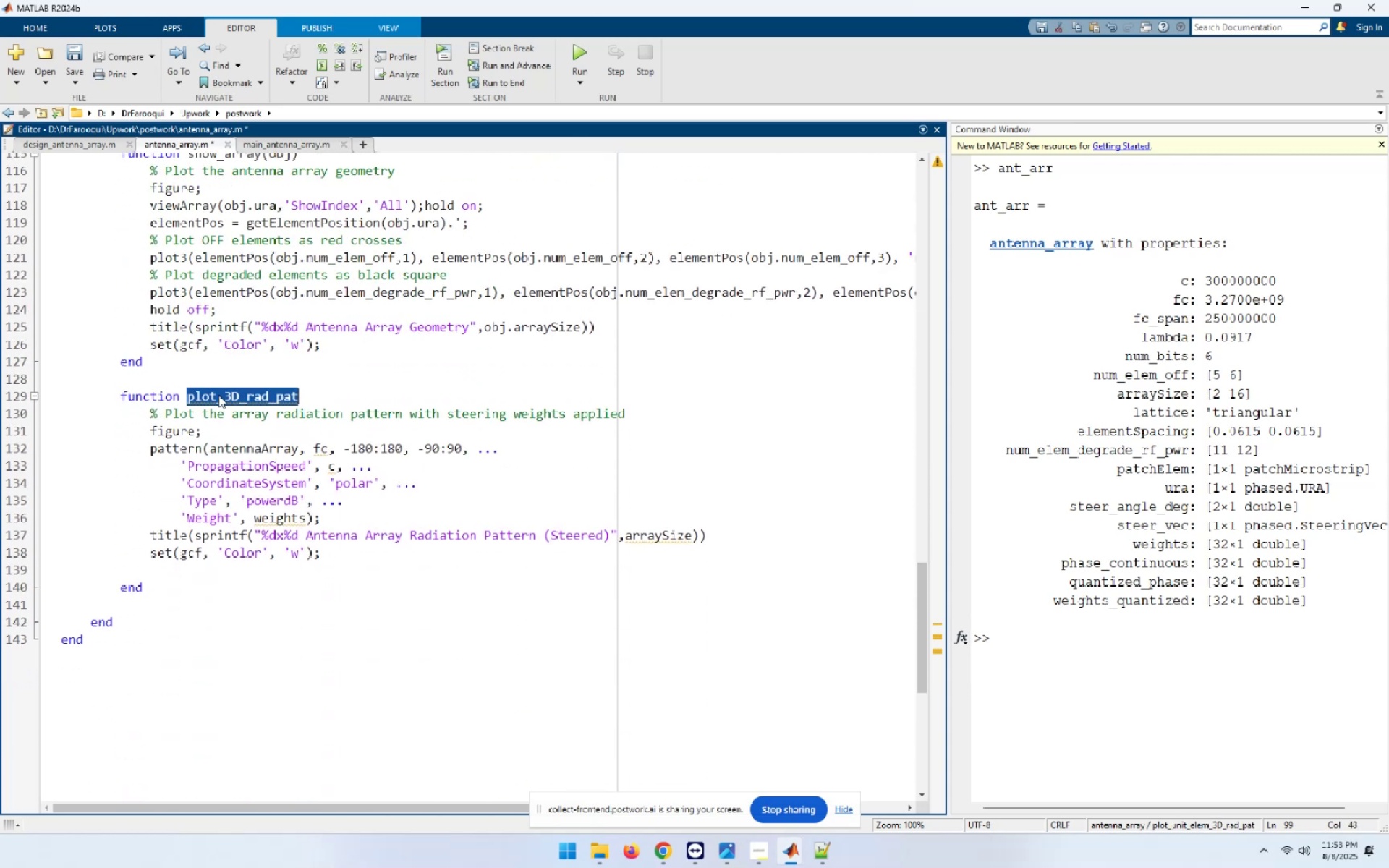 
key(Control+ControlLeft)
 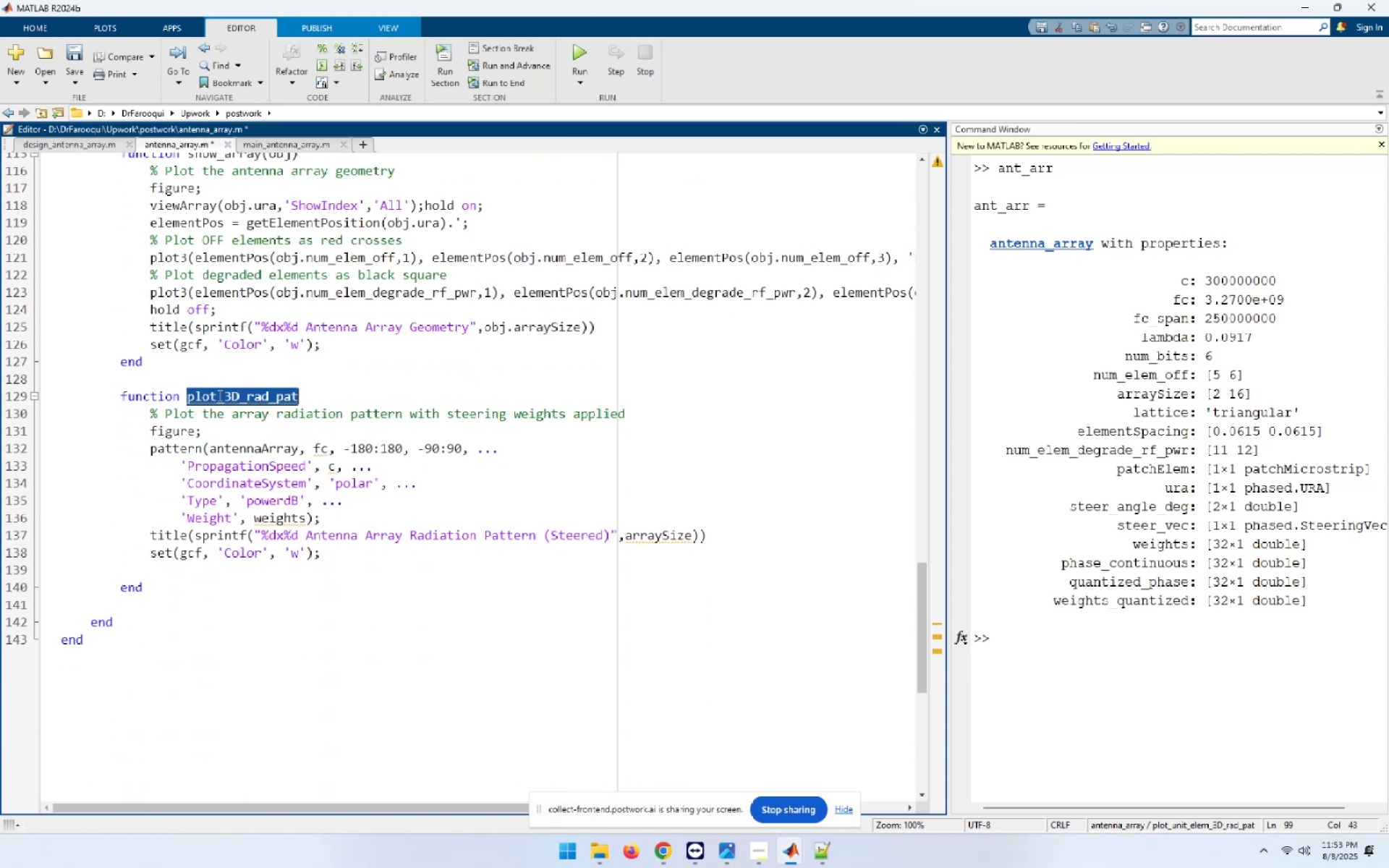 
key(Control+V)
 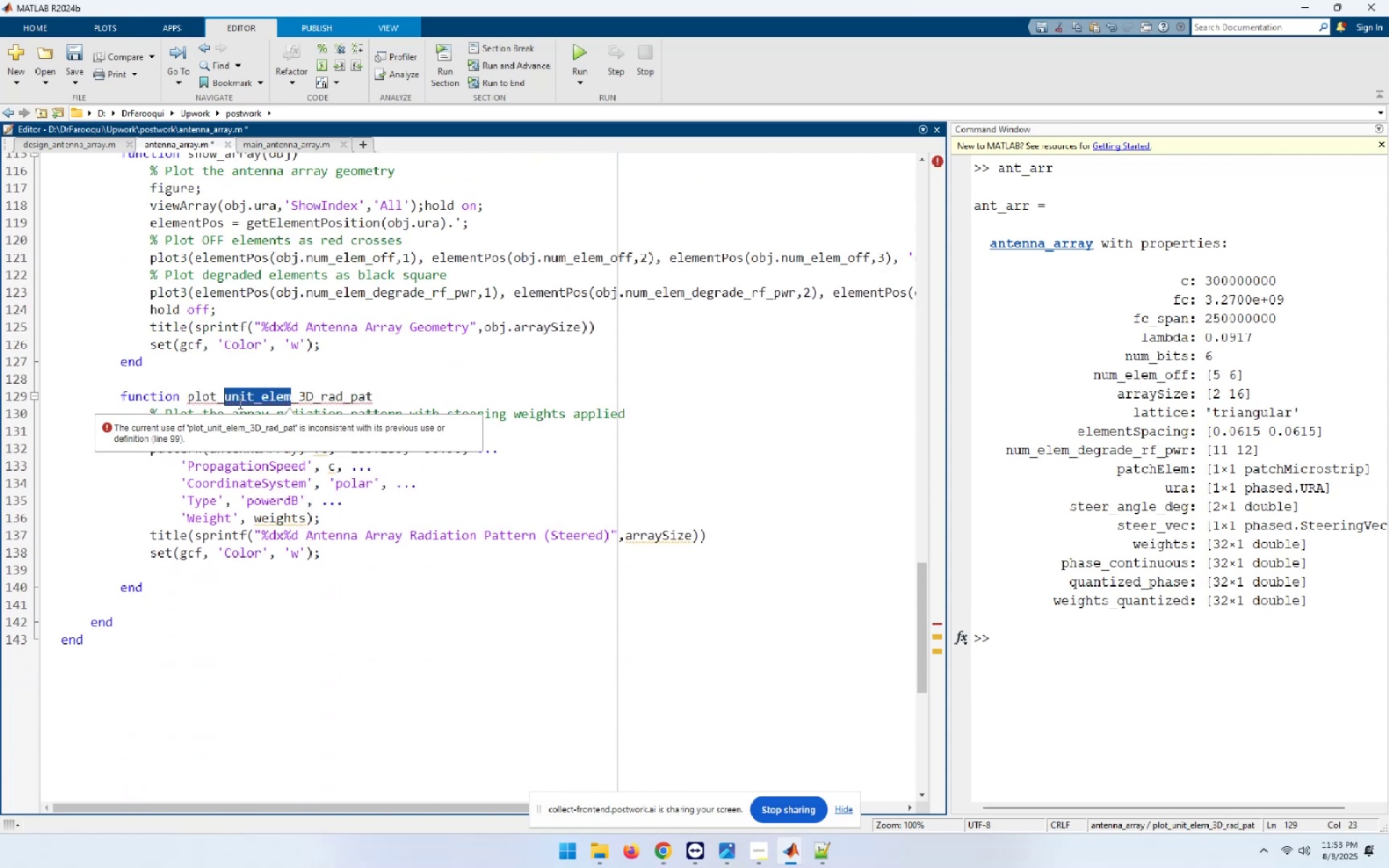 
type(array[End]())
 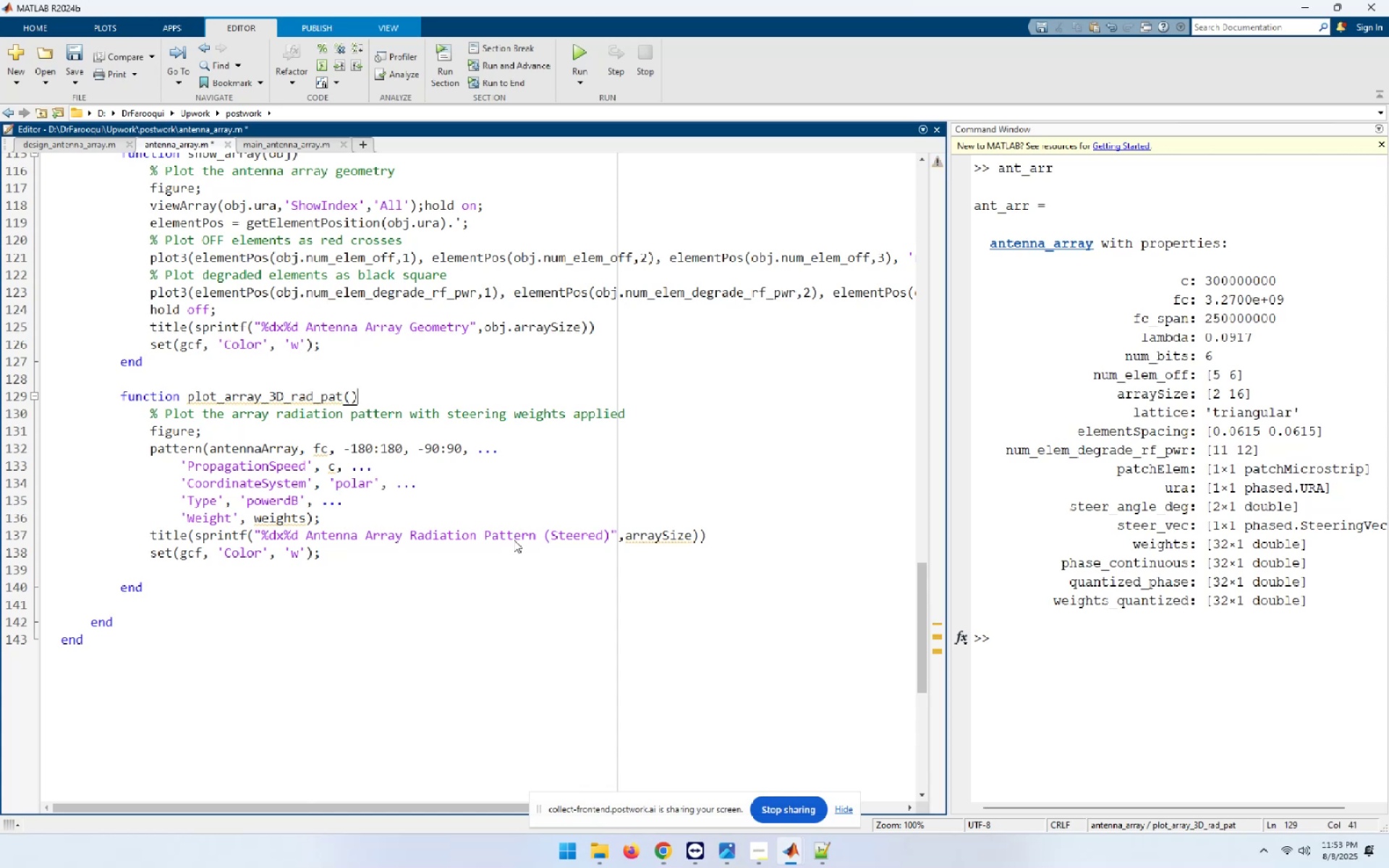 
key(ArrowLeft)
 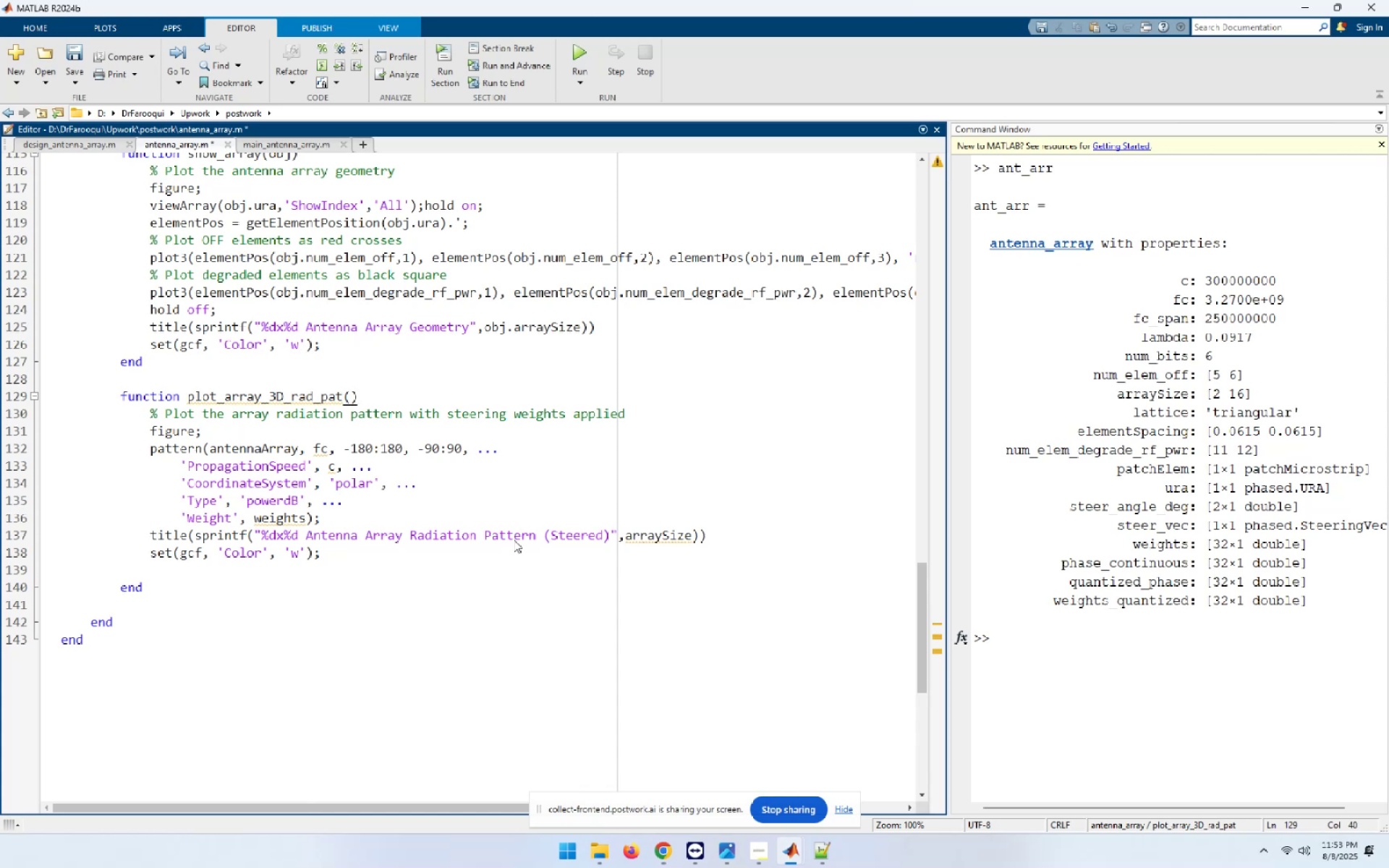 
type(obj)
 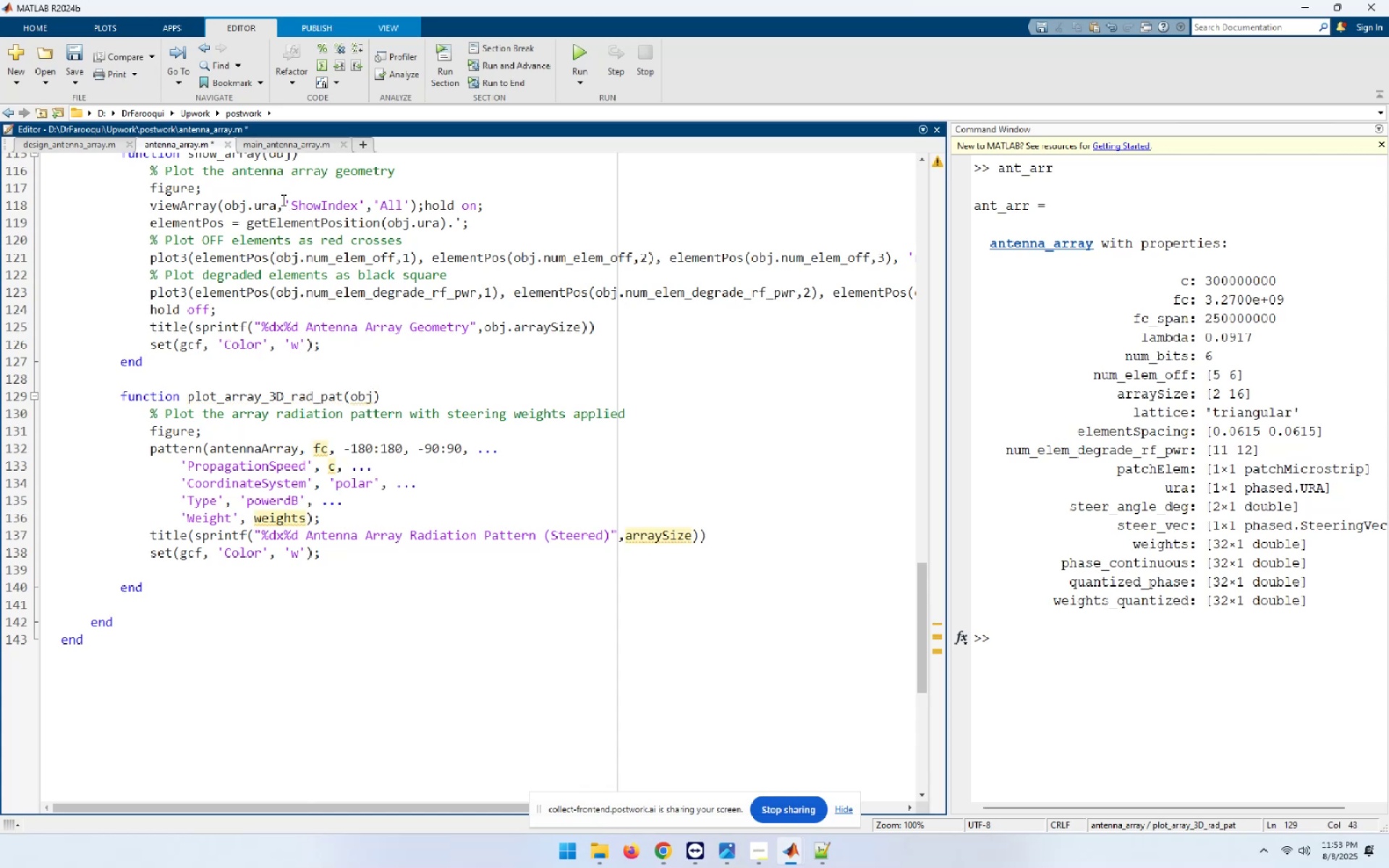 
wait(7.15)
 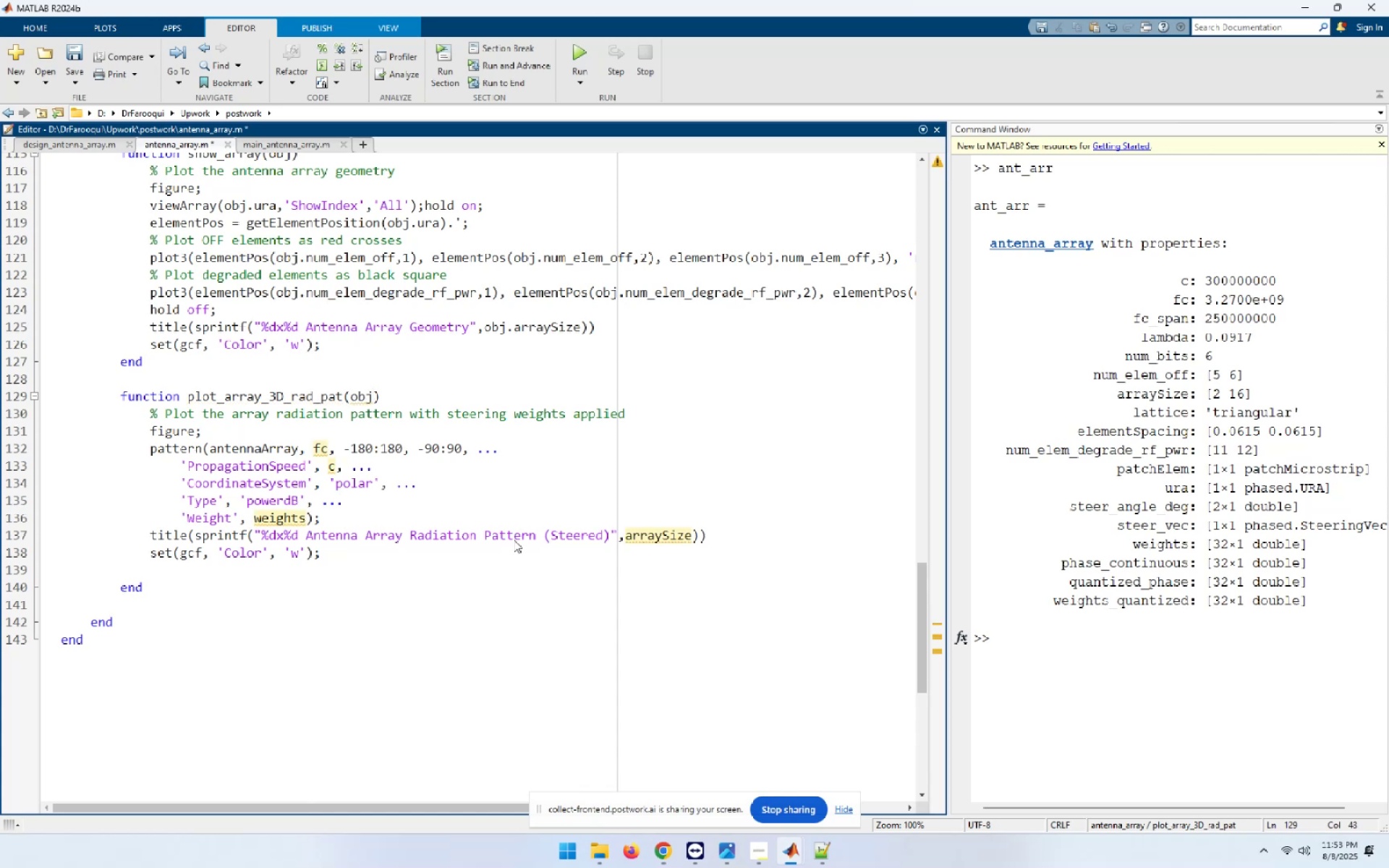 
key(Control+C)
 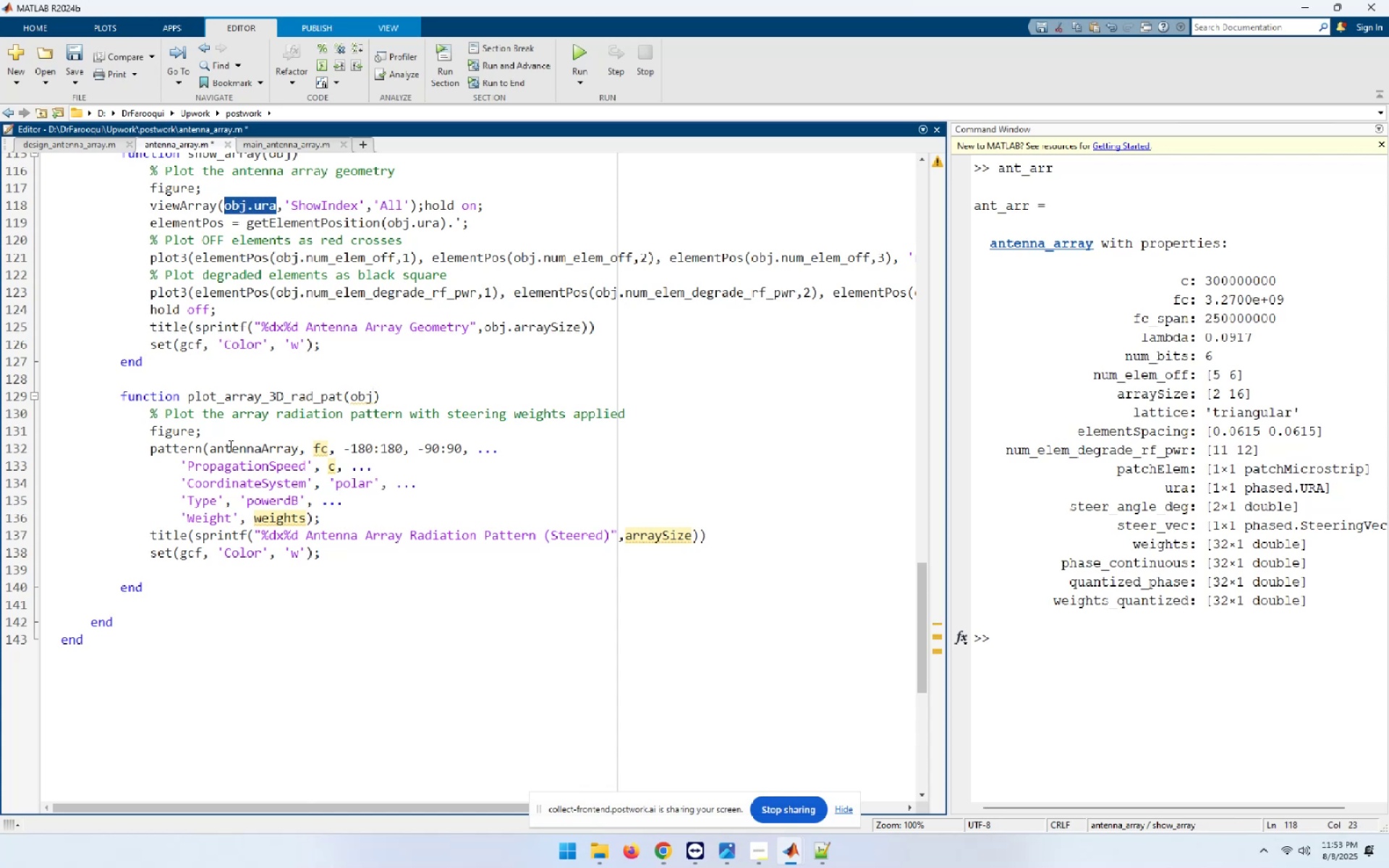 
double_click([230, 447])
 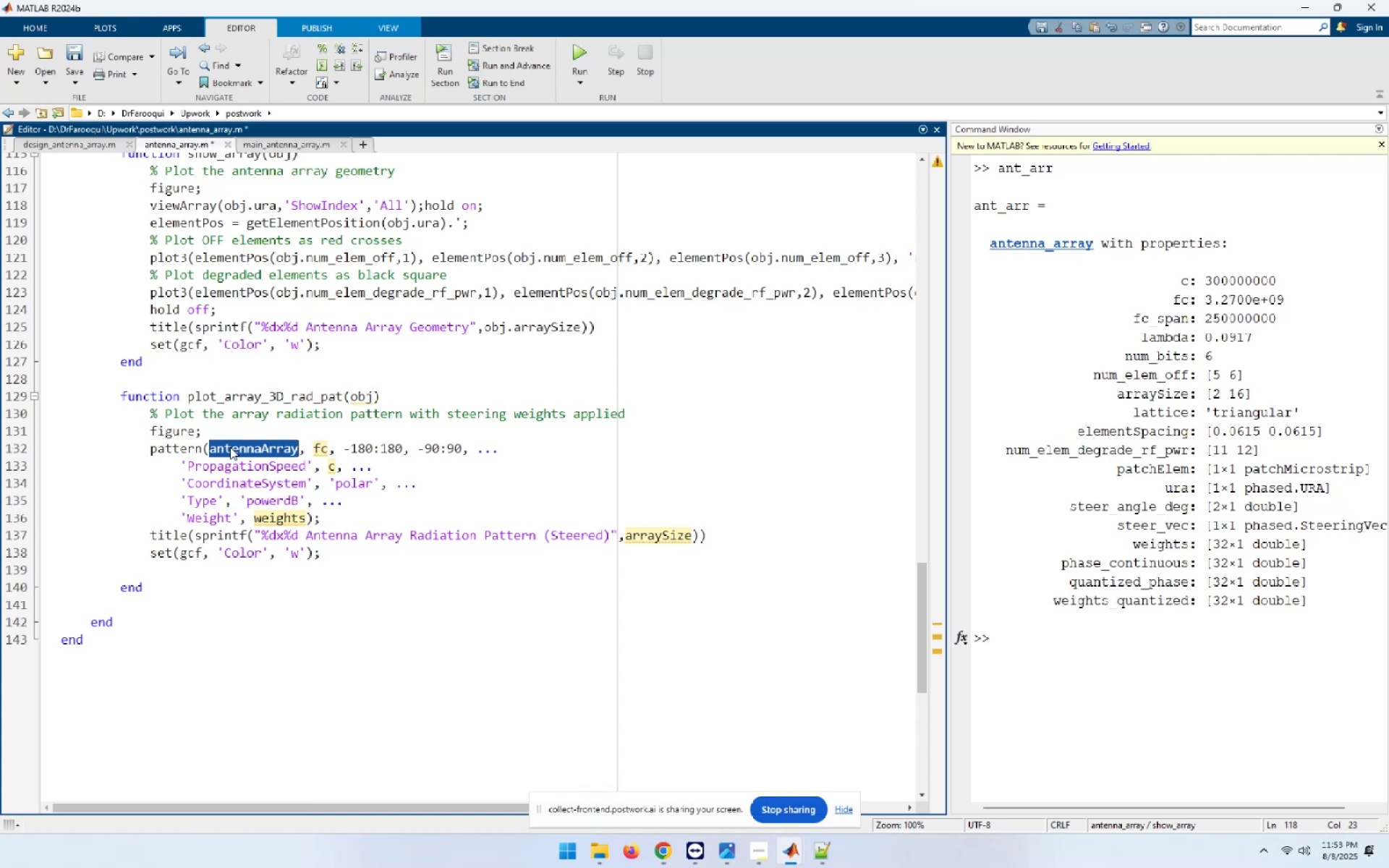 
key(Control+ControlLeft)
 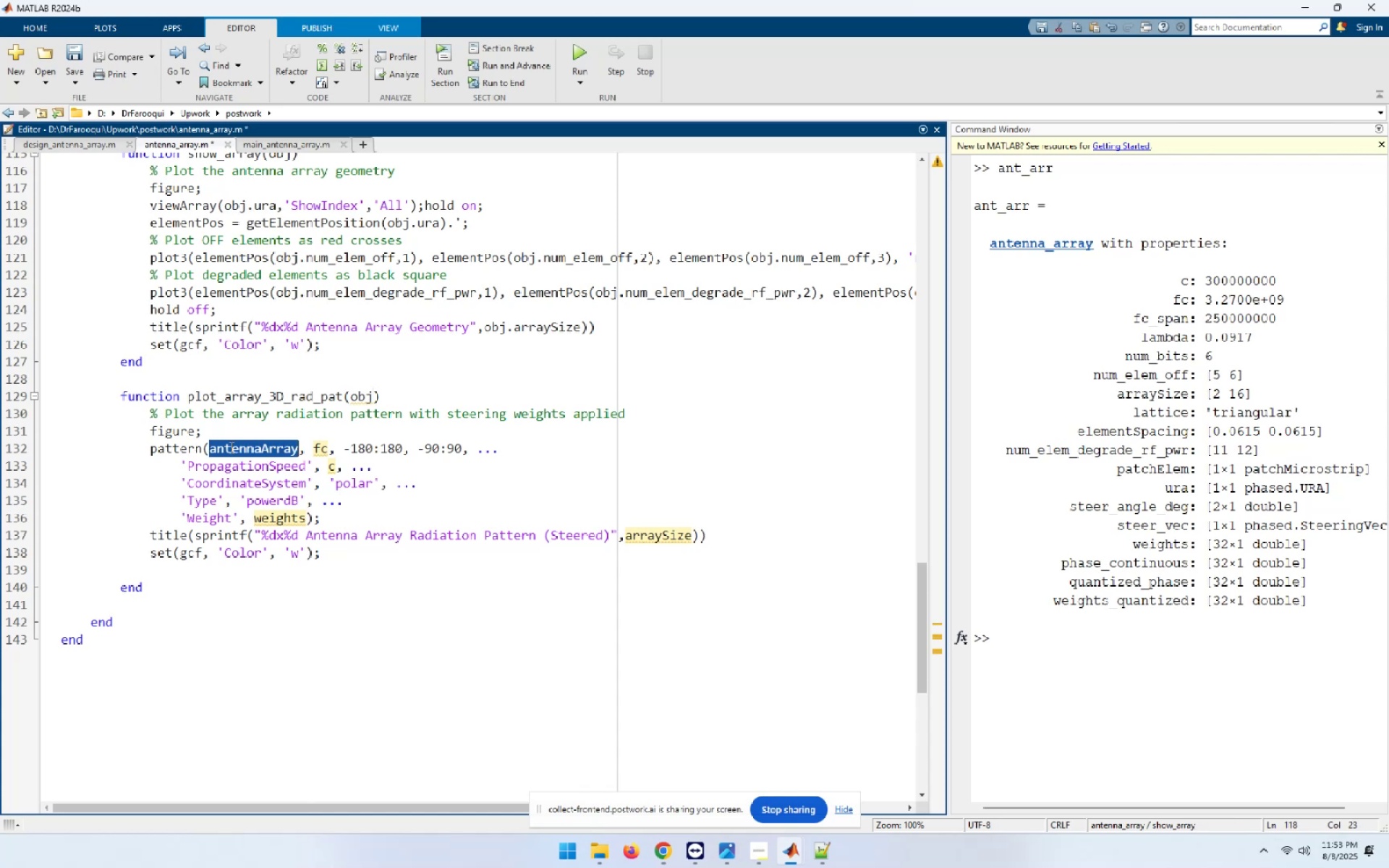 
key(Control+V)
 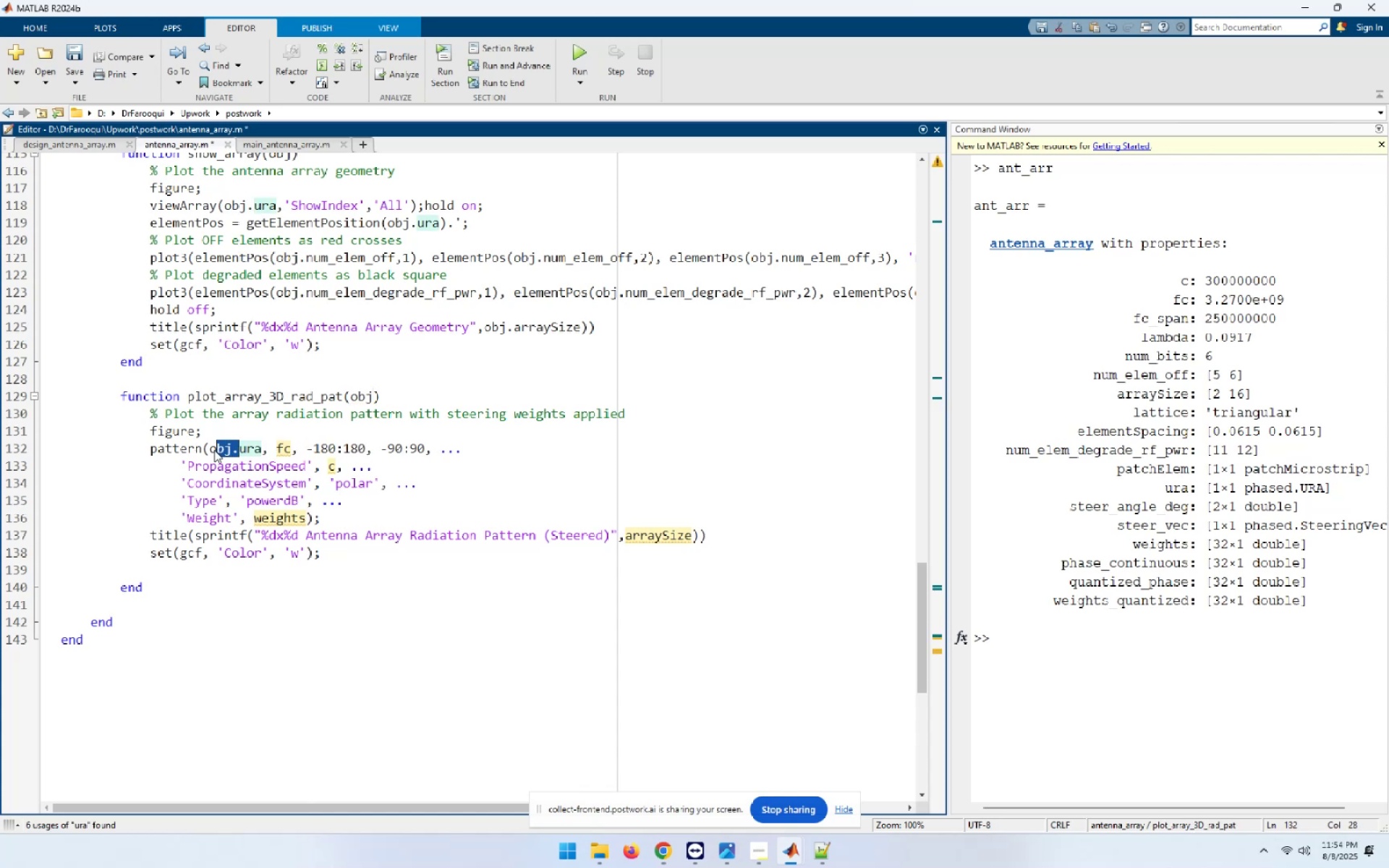 
key(Control+C)
 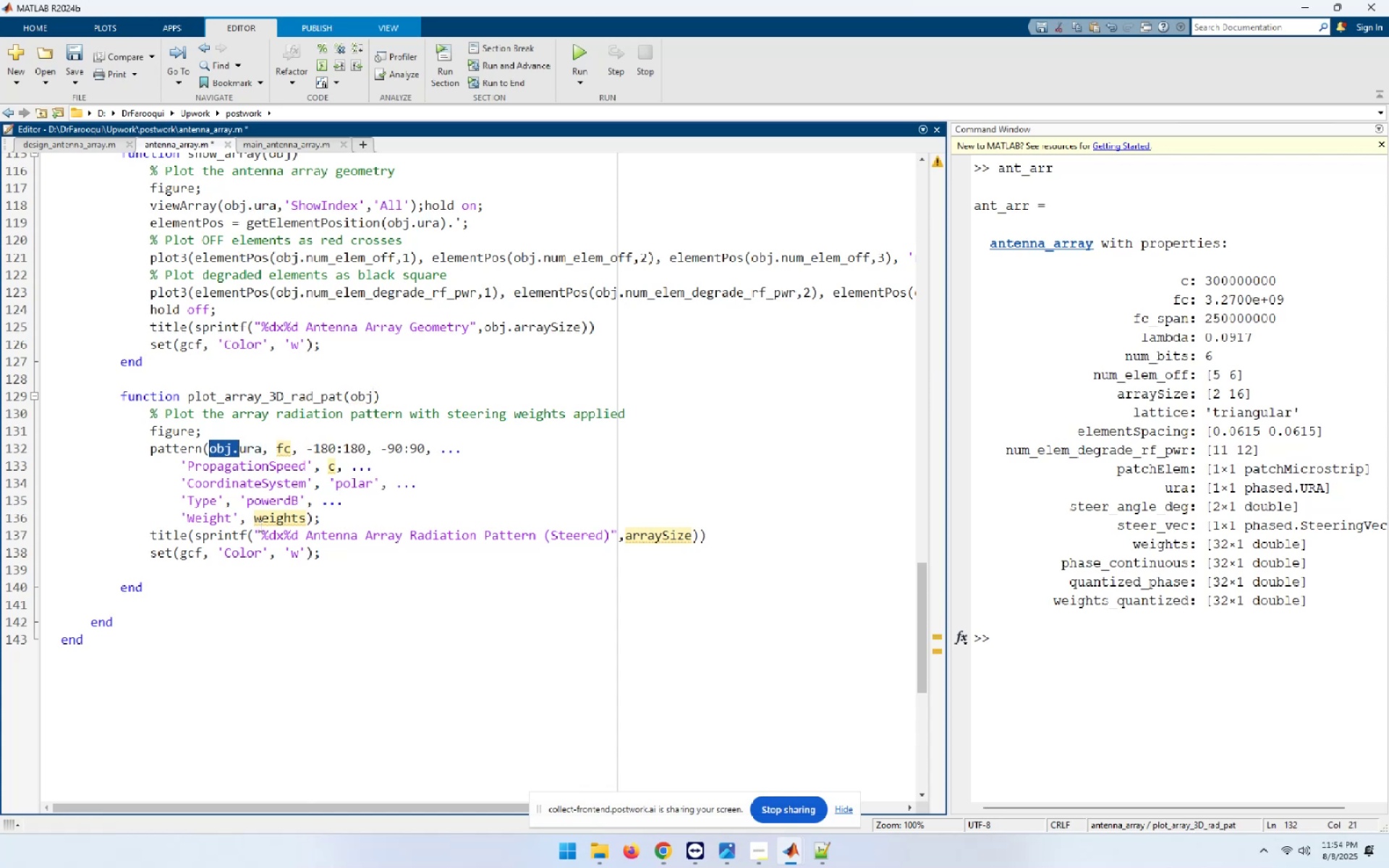 
left_click([255, 519])
 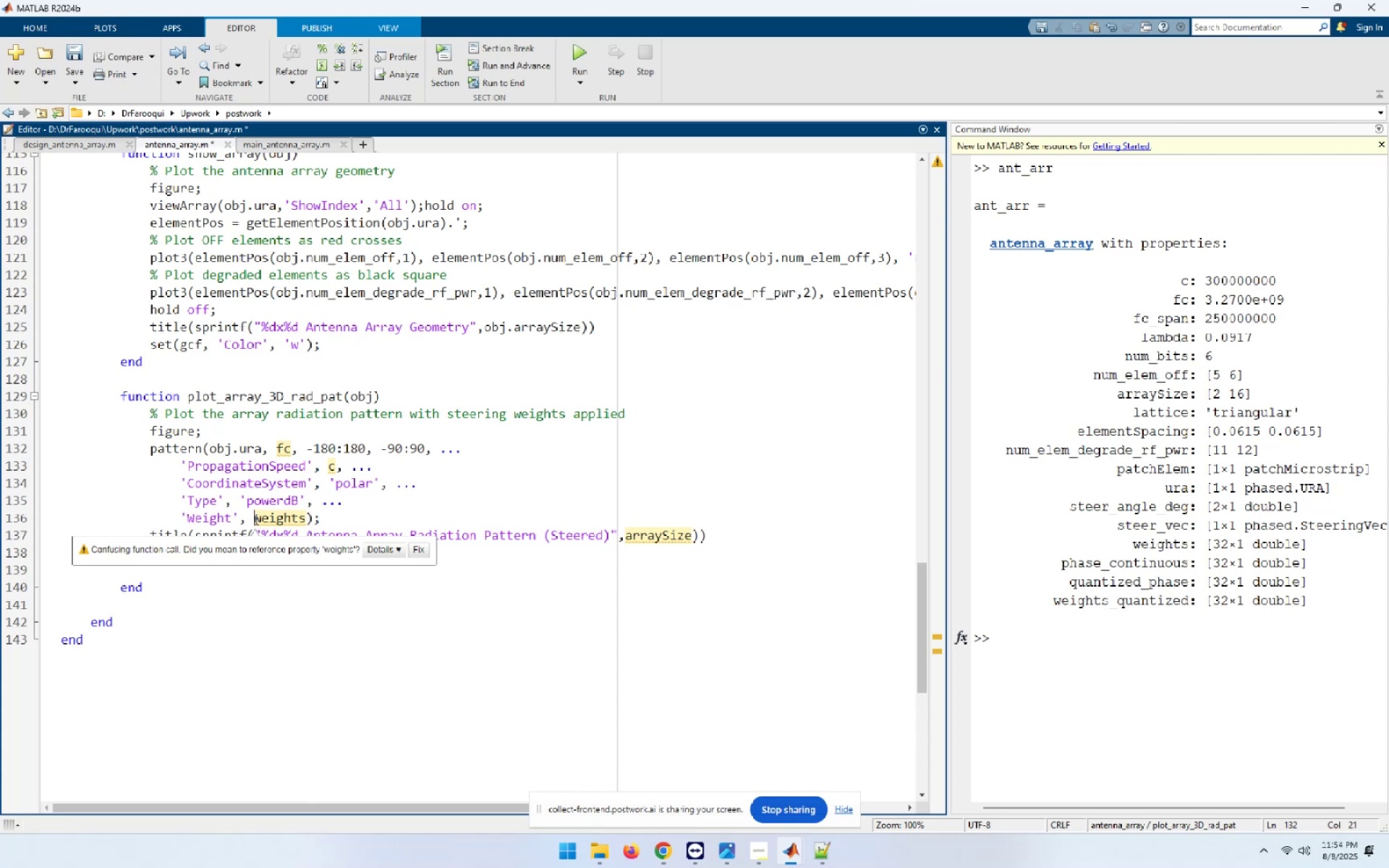 
key(Control+ControlLeft)
 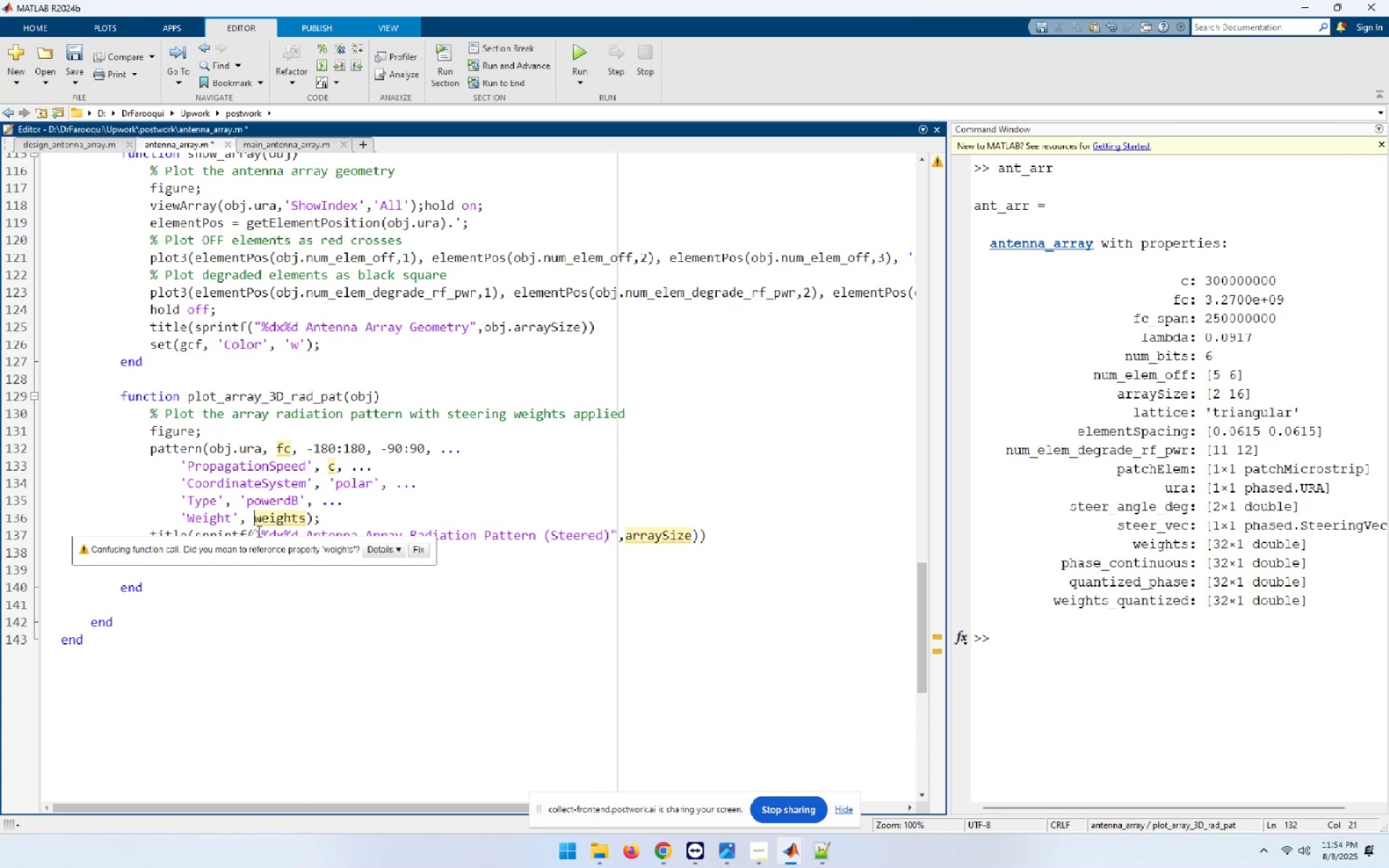 
key(Control+V)
 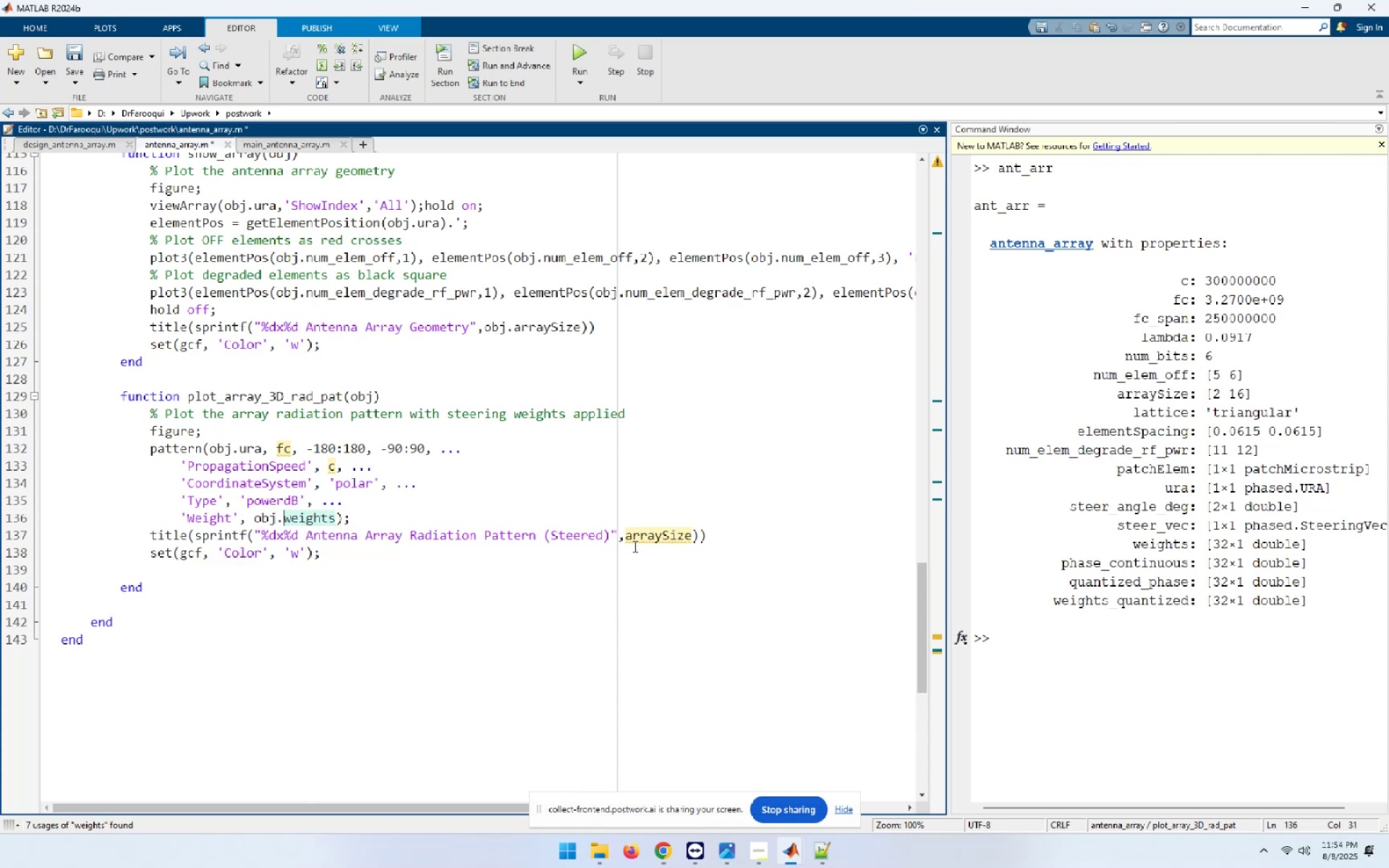 
left_click([626, 538])
 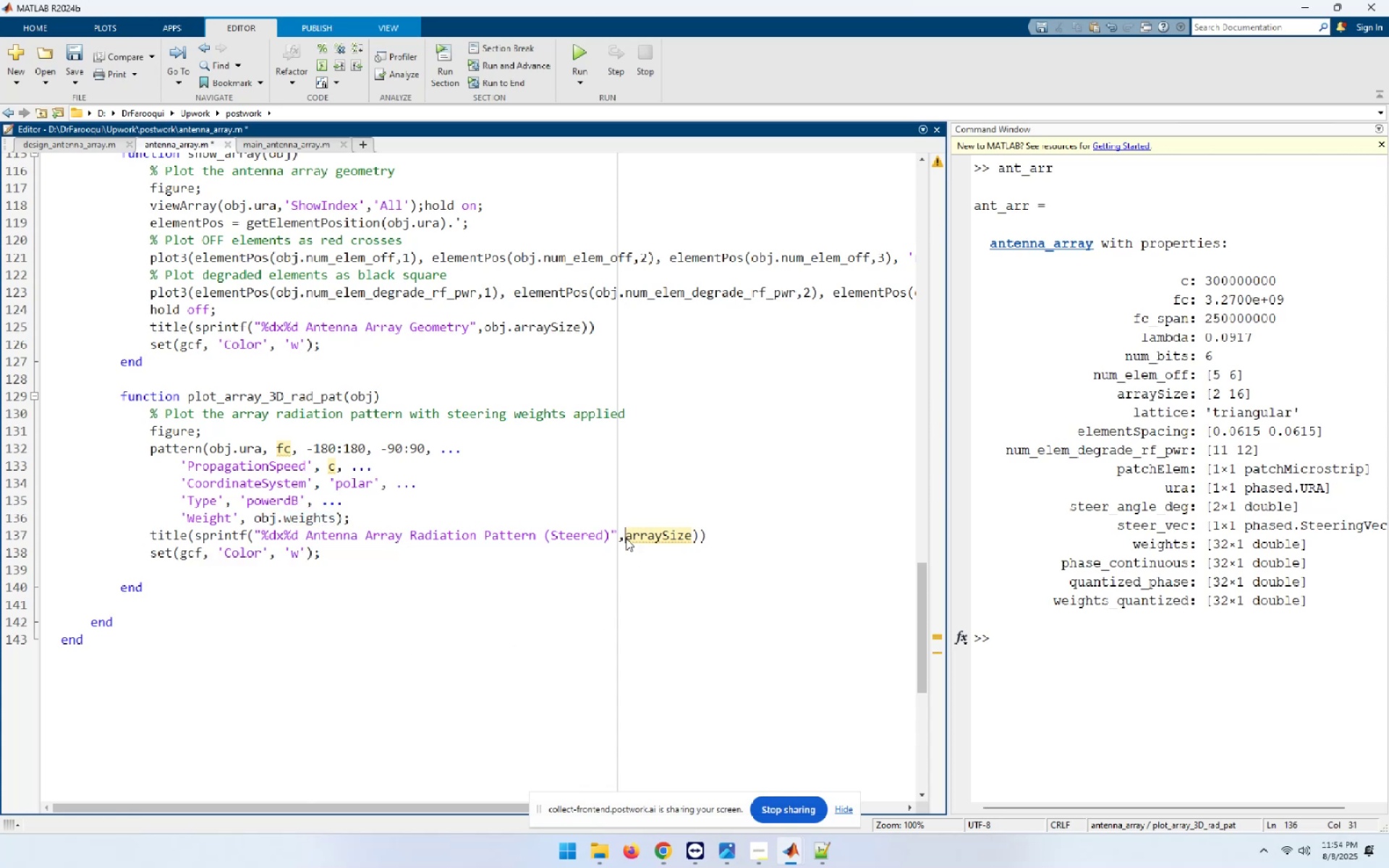 
key(Control+ControlLeft)
 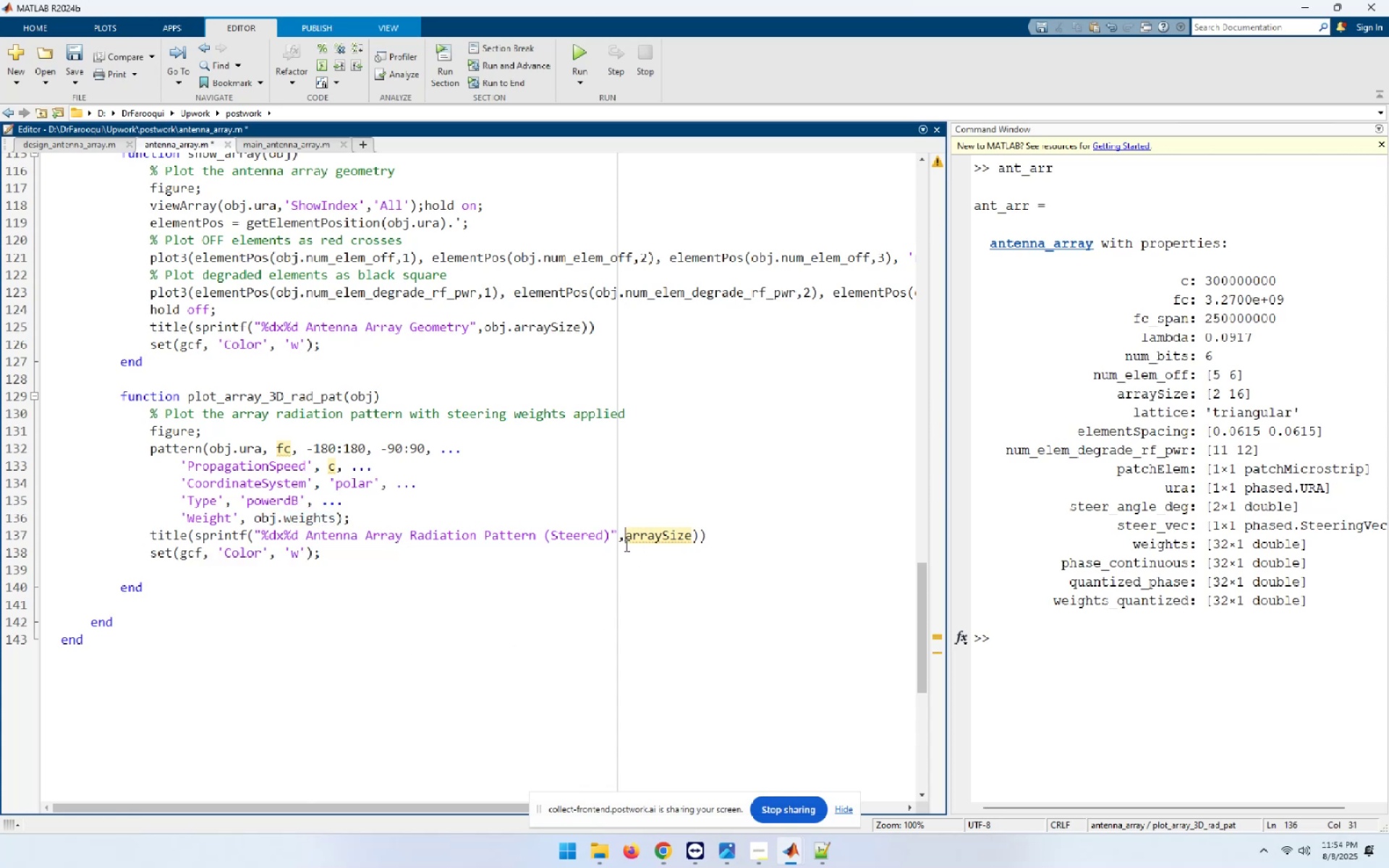 
key(Control+V)
 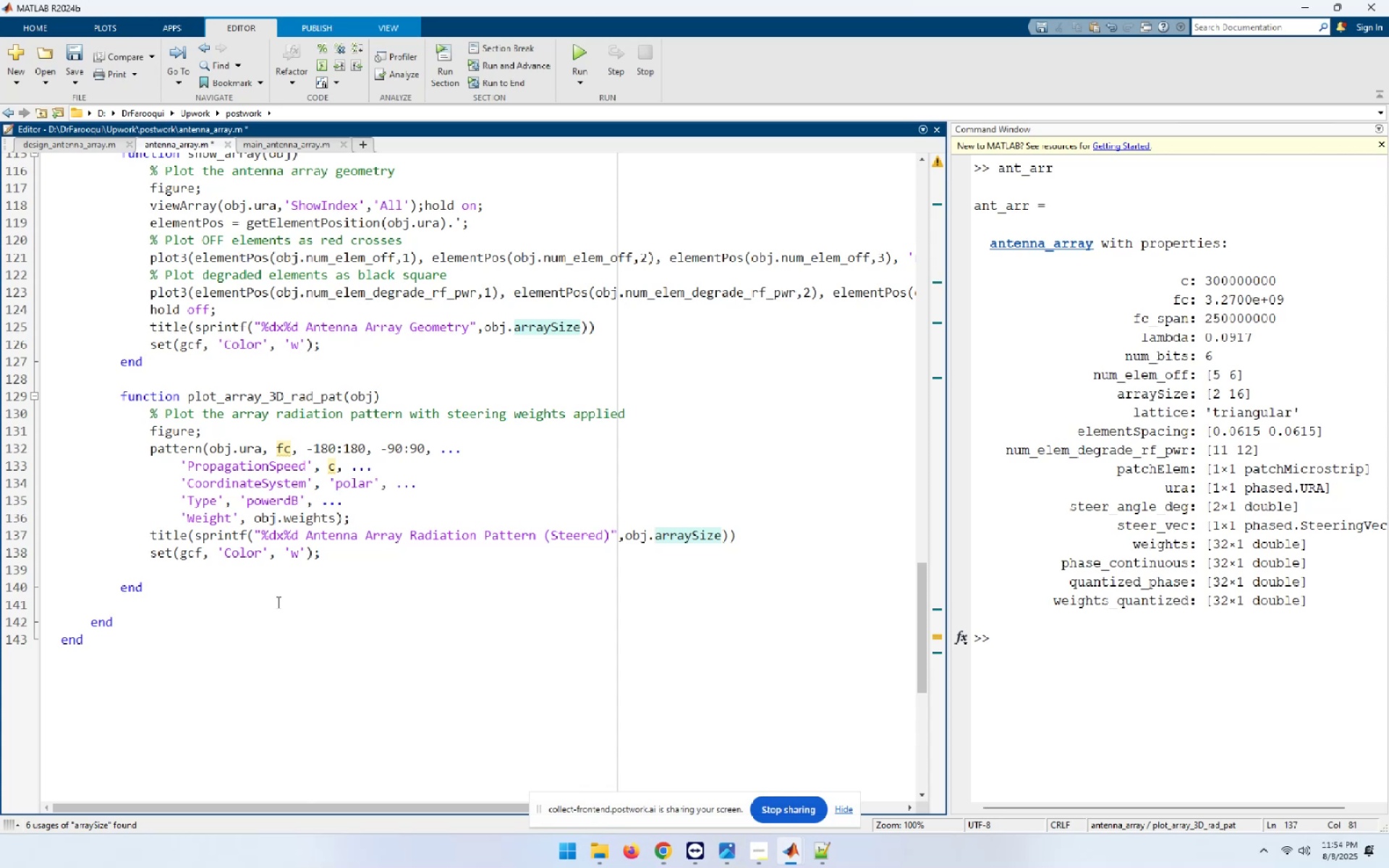 
wait(24.44)
 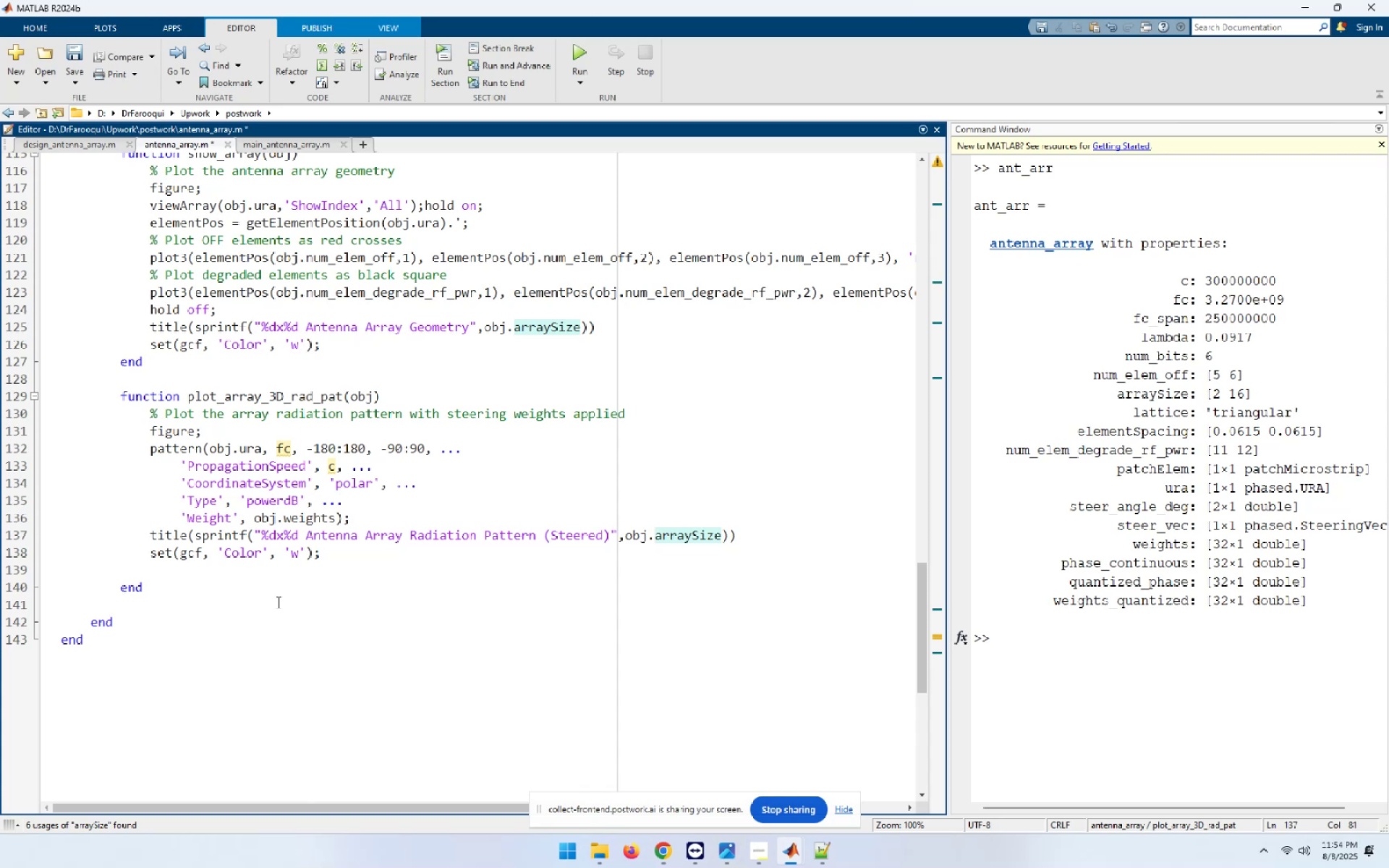 
left_click([324, 549])
 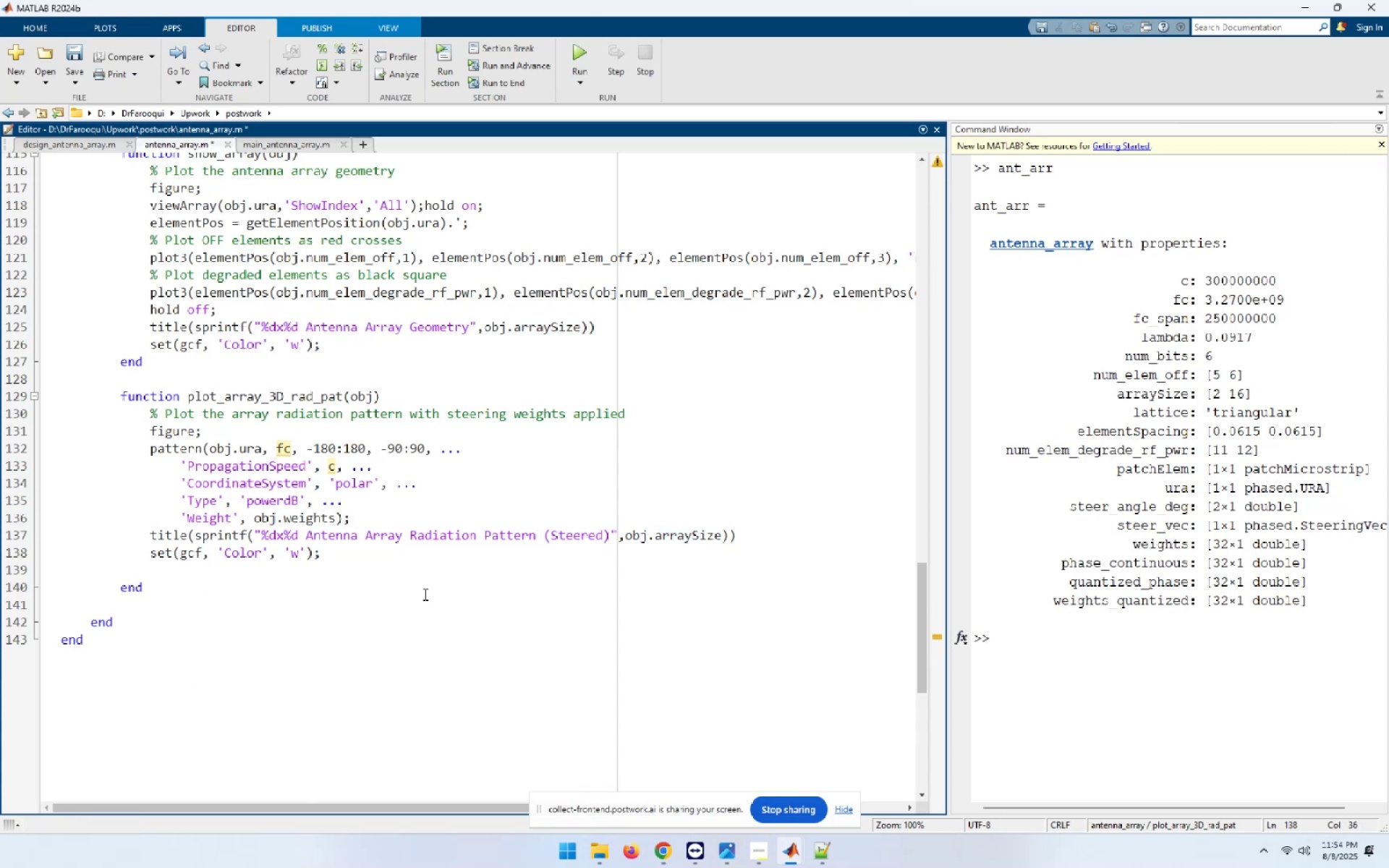 
key(End)
 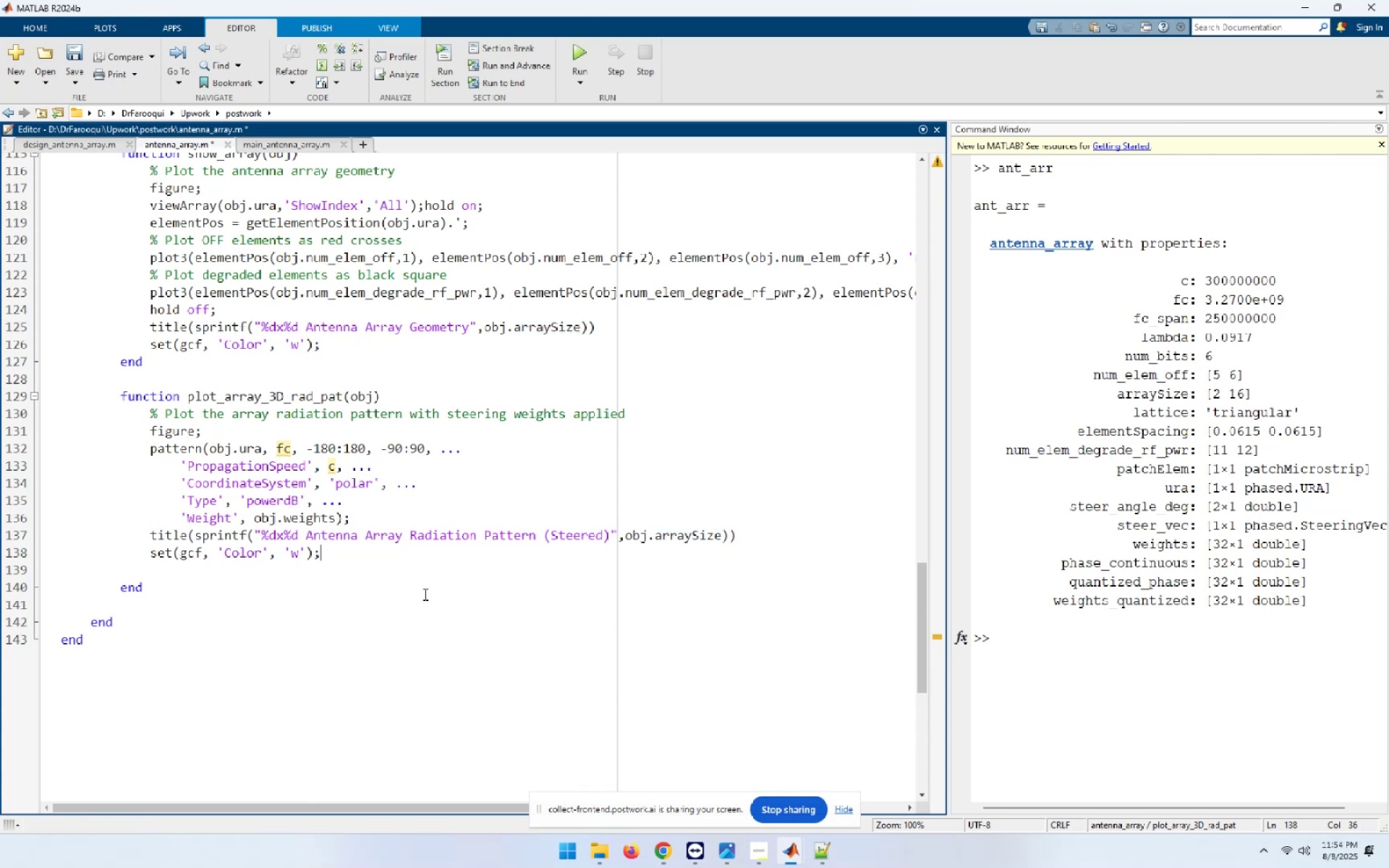 
key(Delete)
 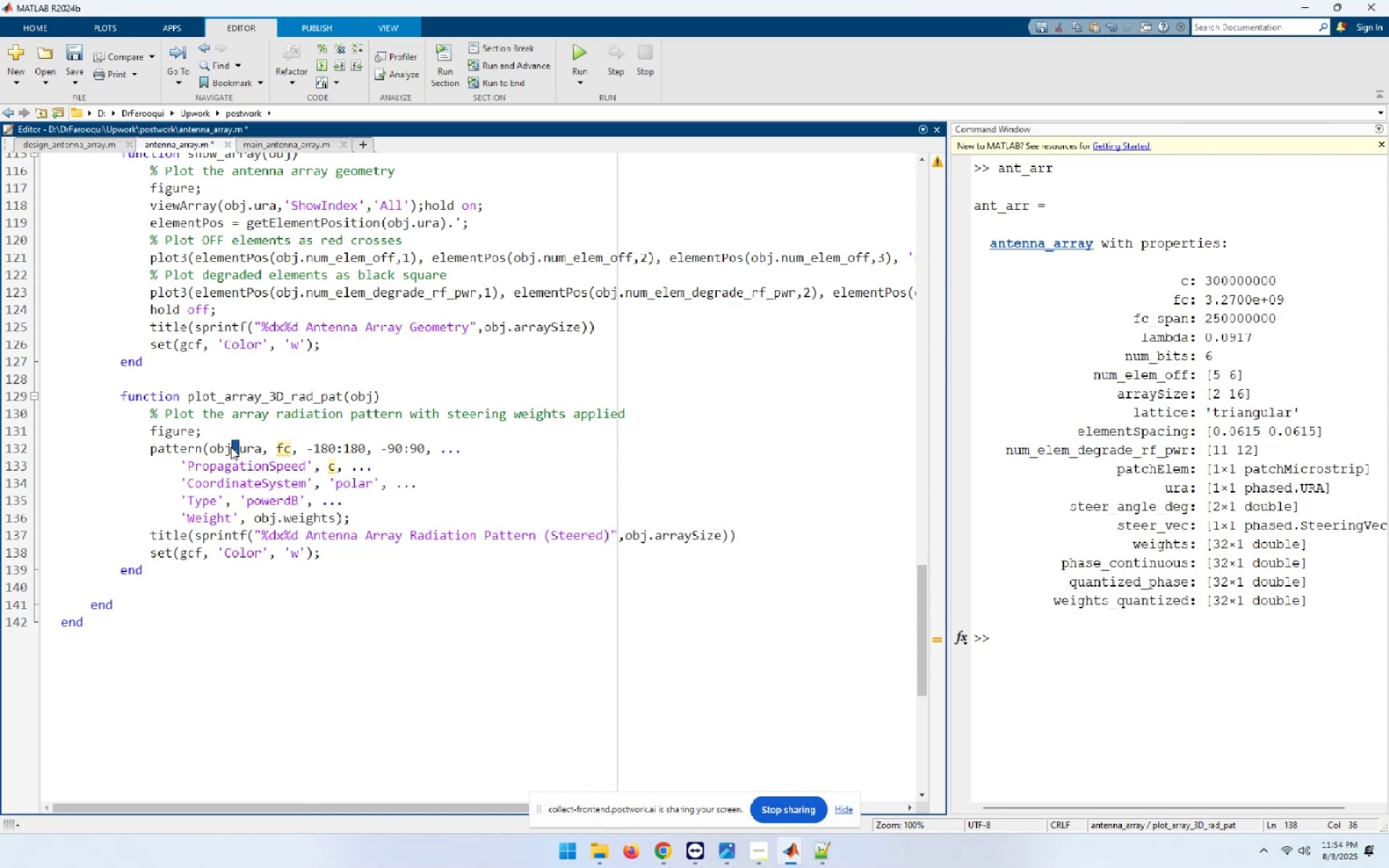 
wait(5.41)
 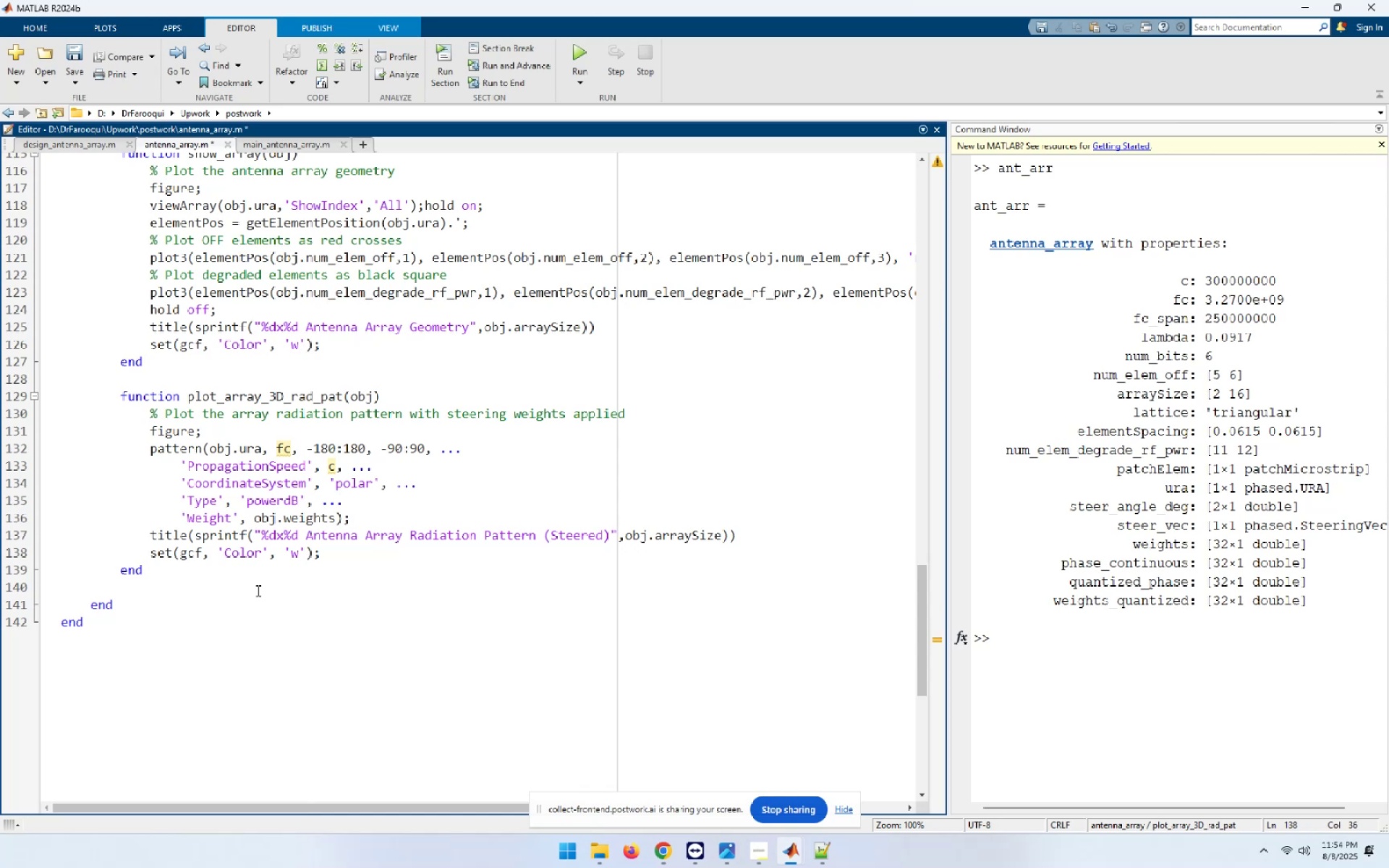 
key(Control+C)
 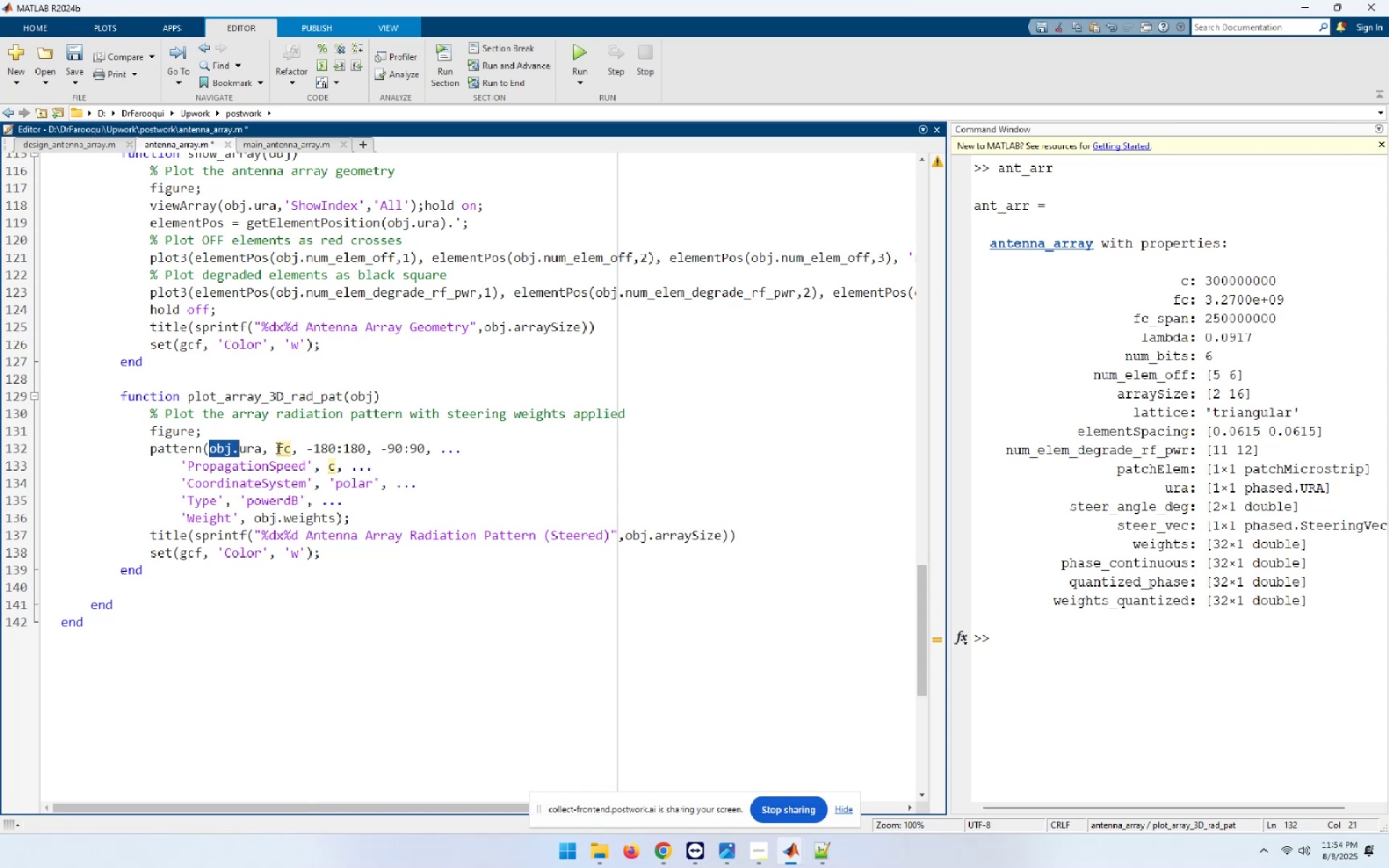 
left_click([278, 448])
 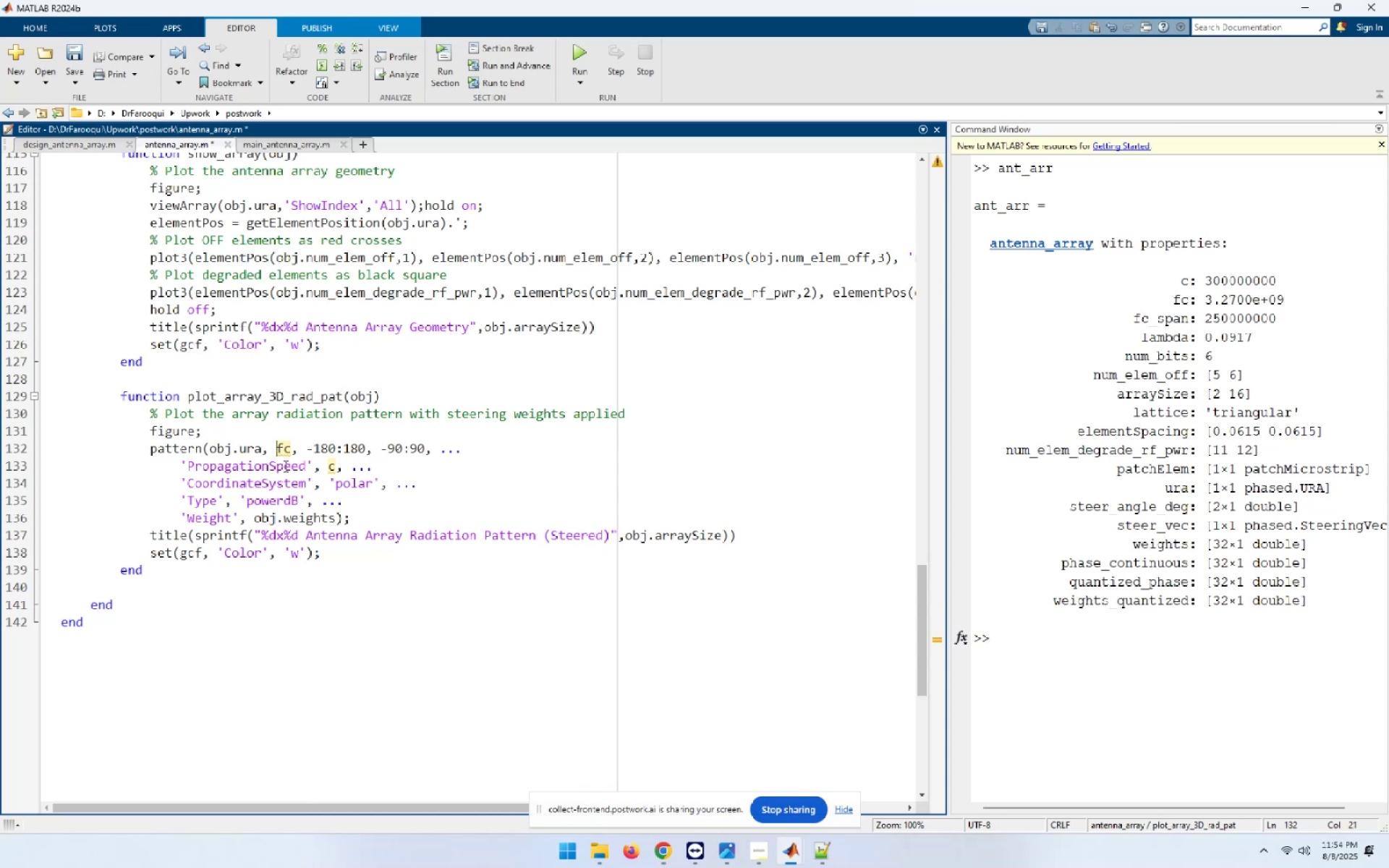 
key(Control+ControlLeft)
 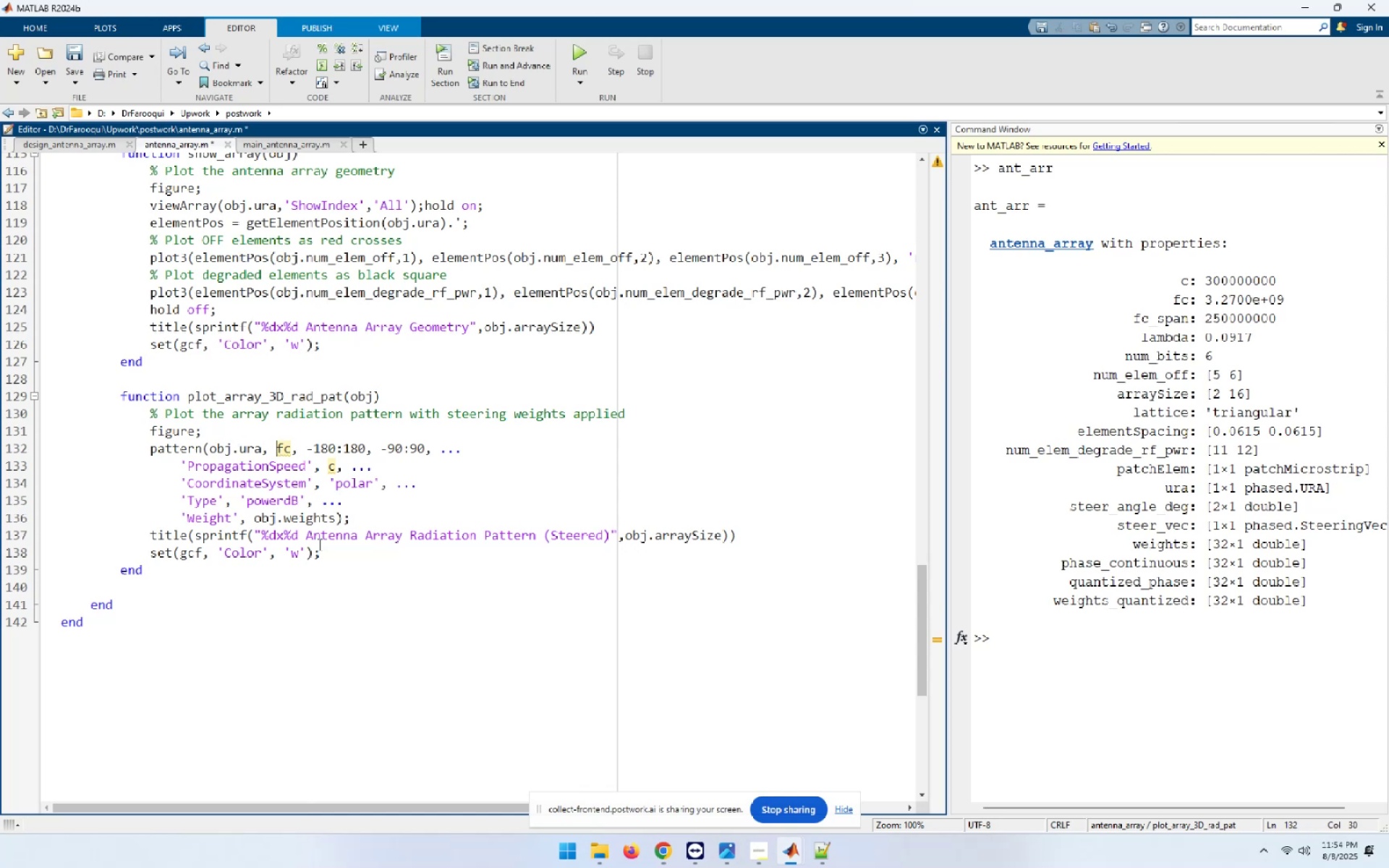 
key(Control+V)
 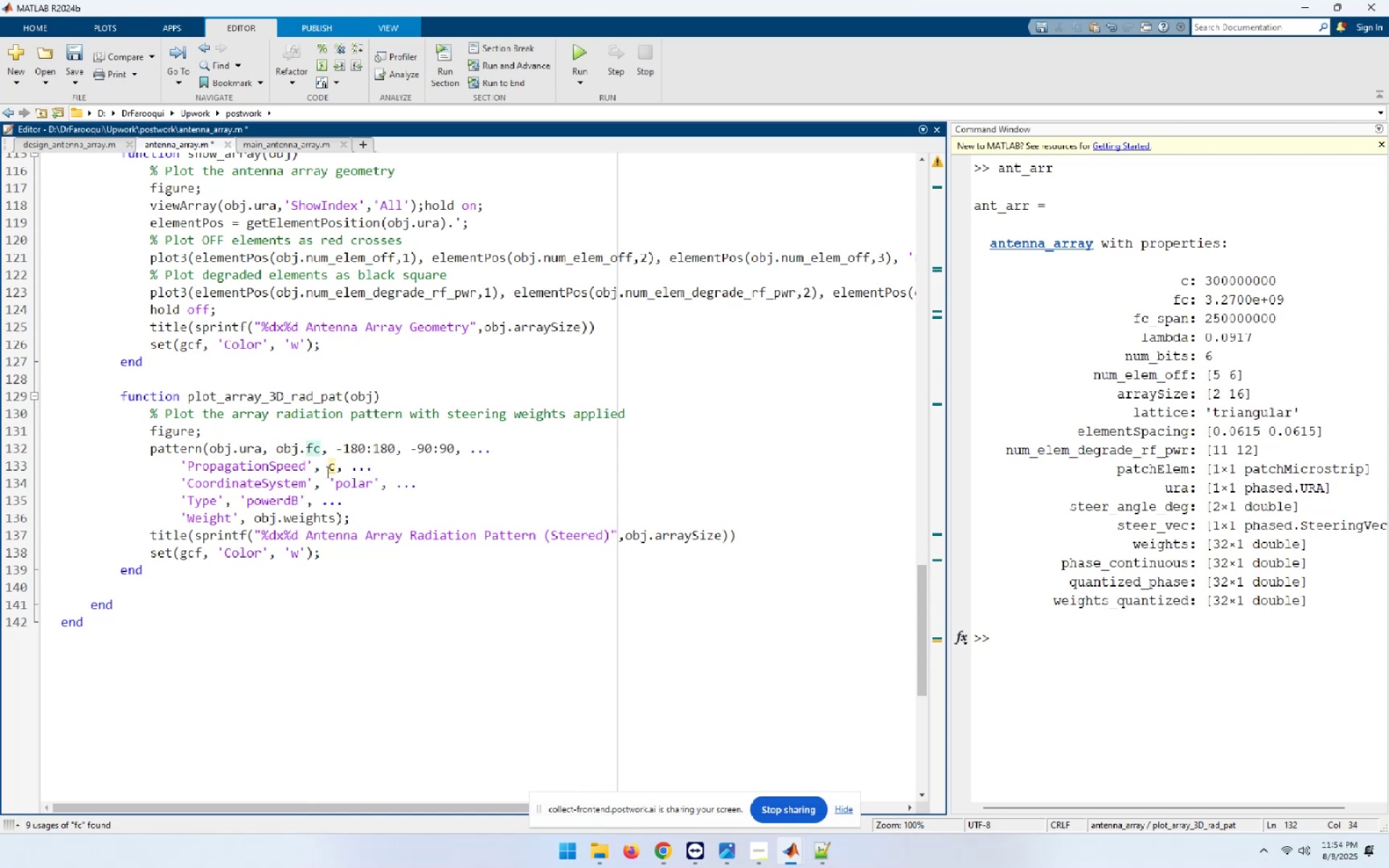 
left_click([328, 469])
 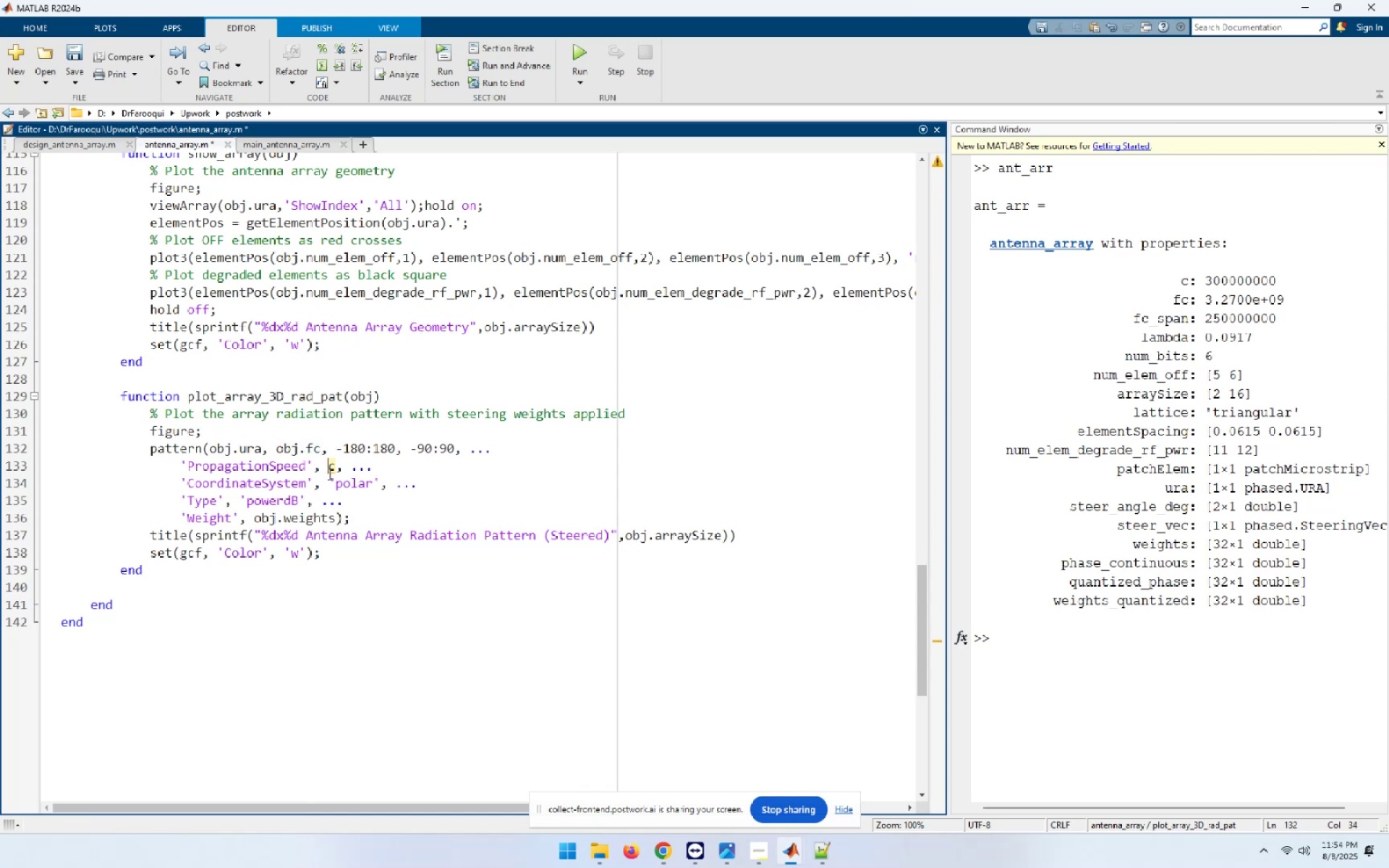 
key(Control+ControlLeft)
 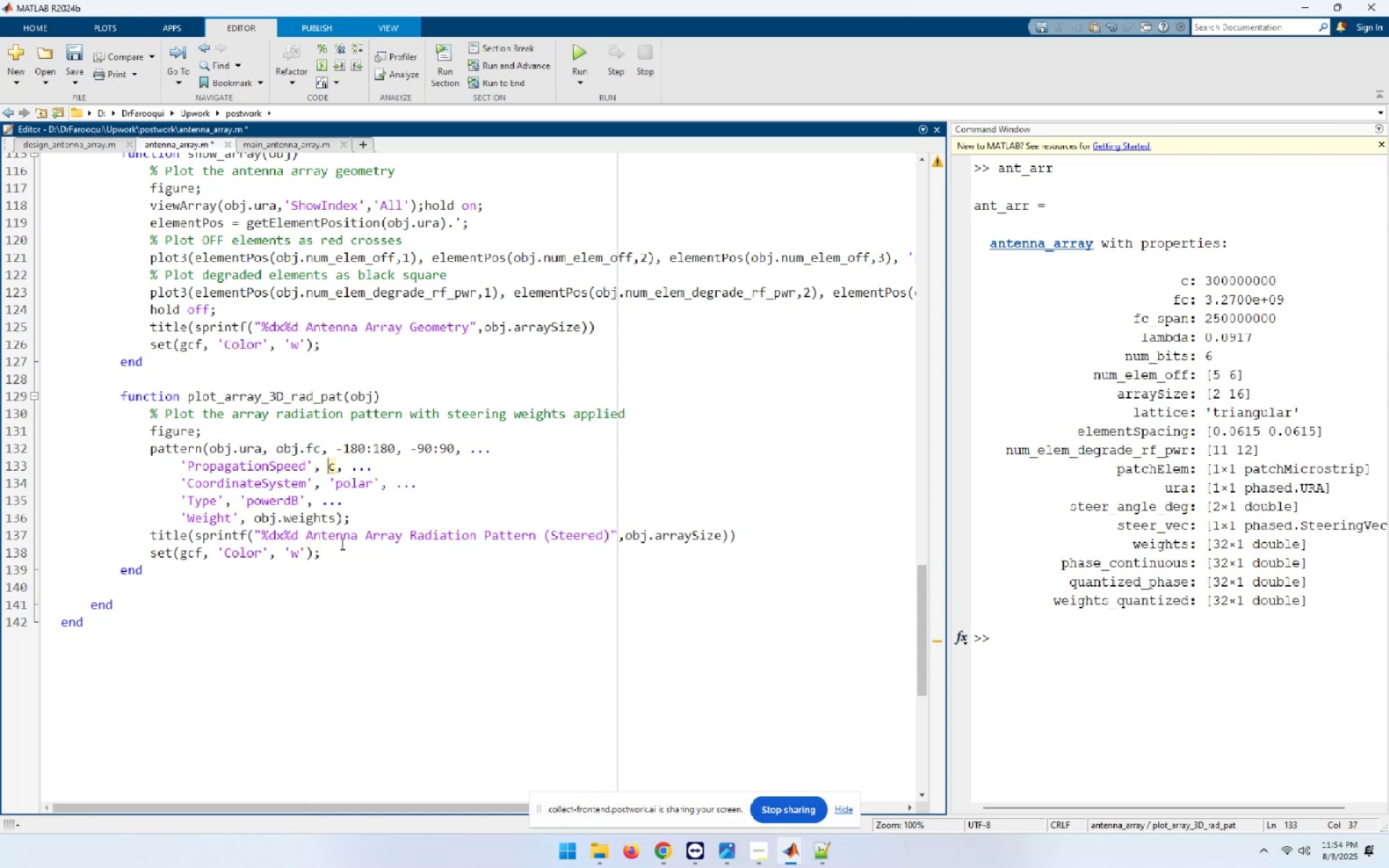 
key(Control+V)
 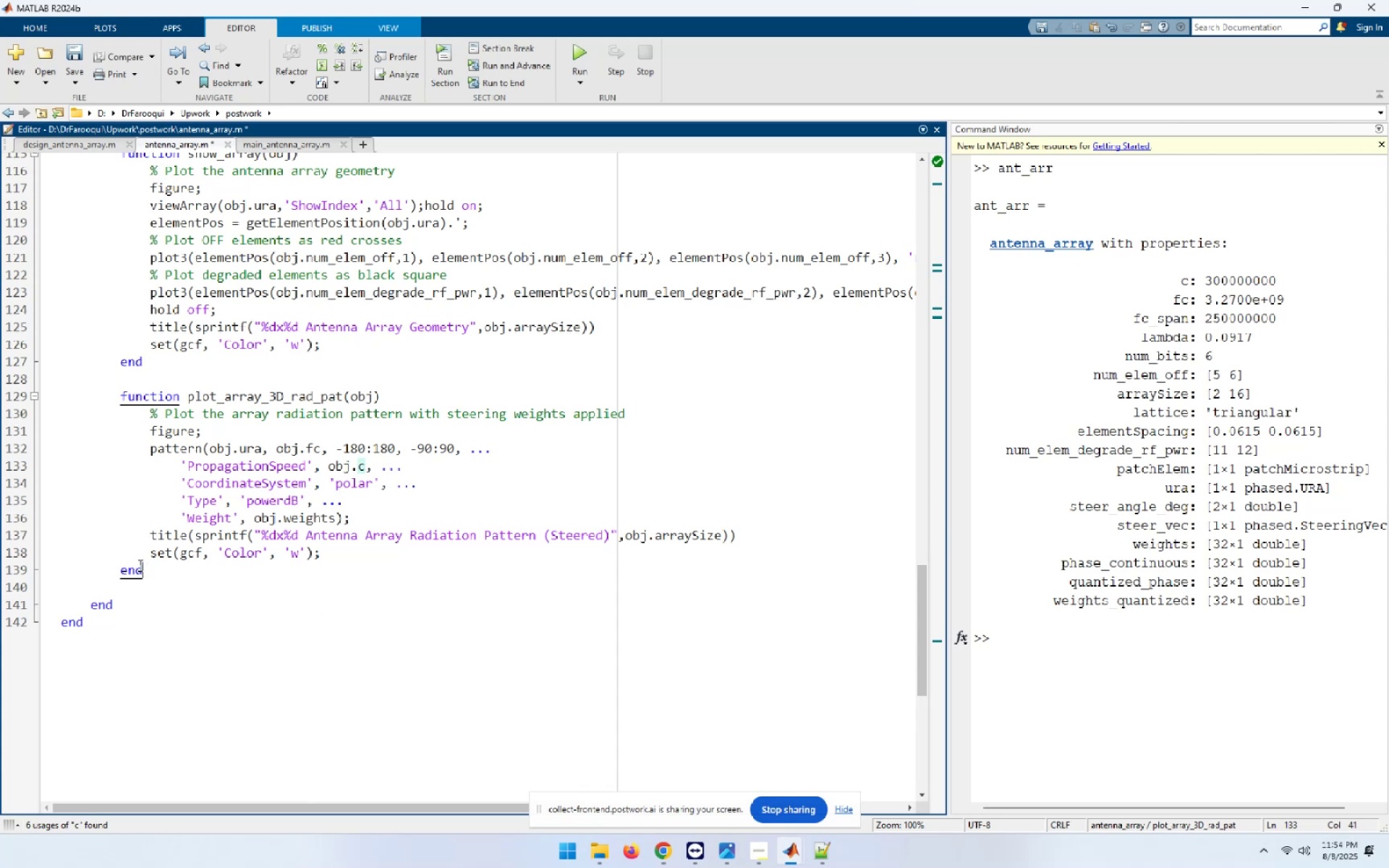 
wait(6.4)
 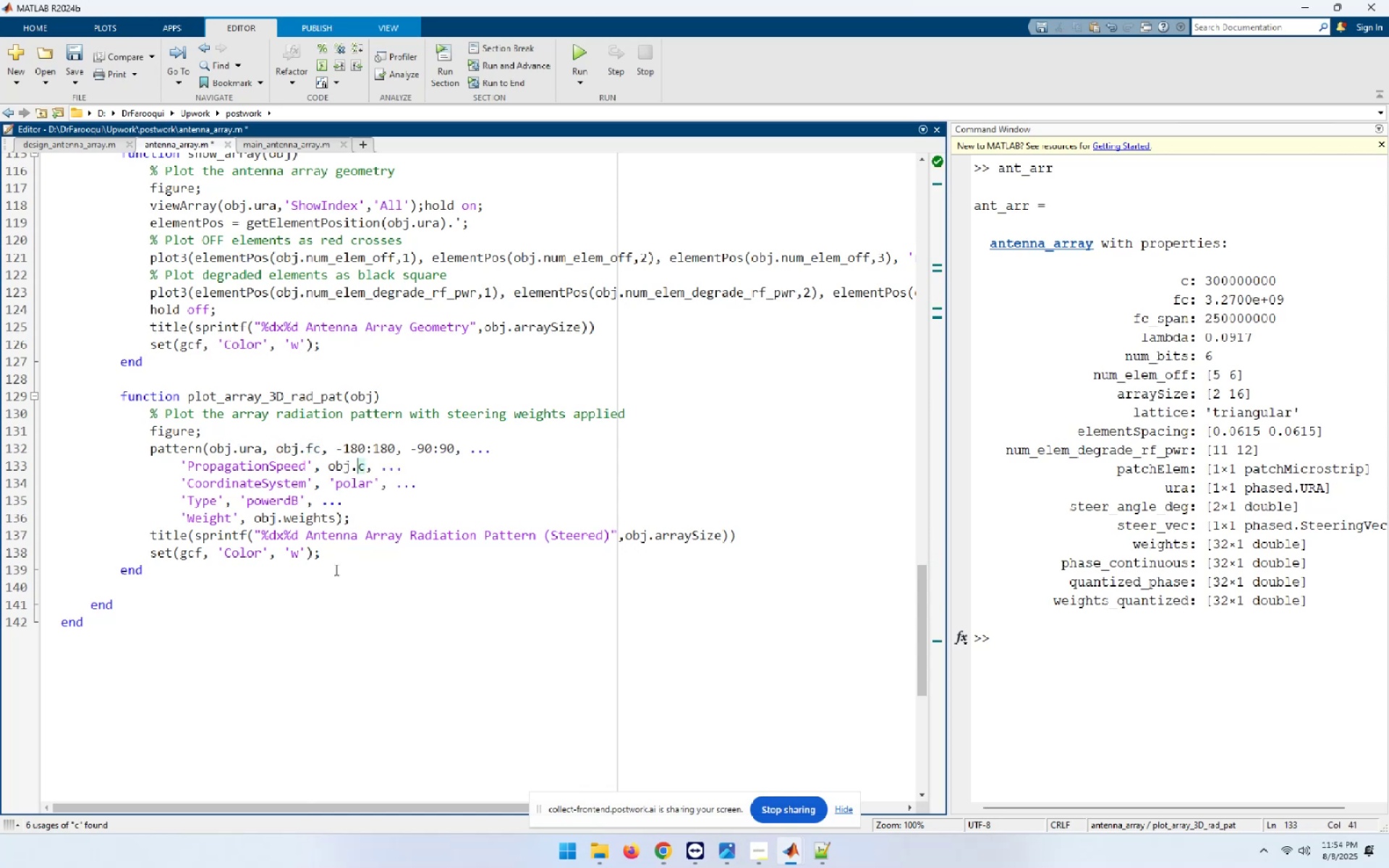 
key(Control+C)
 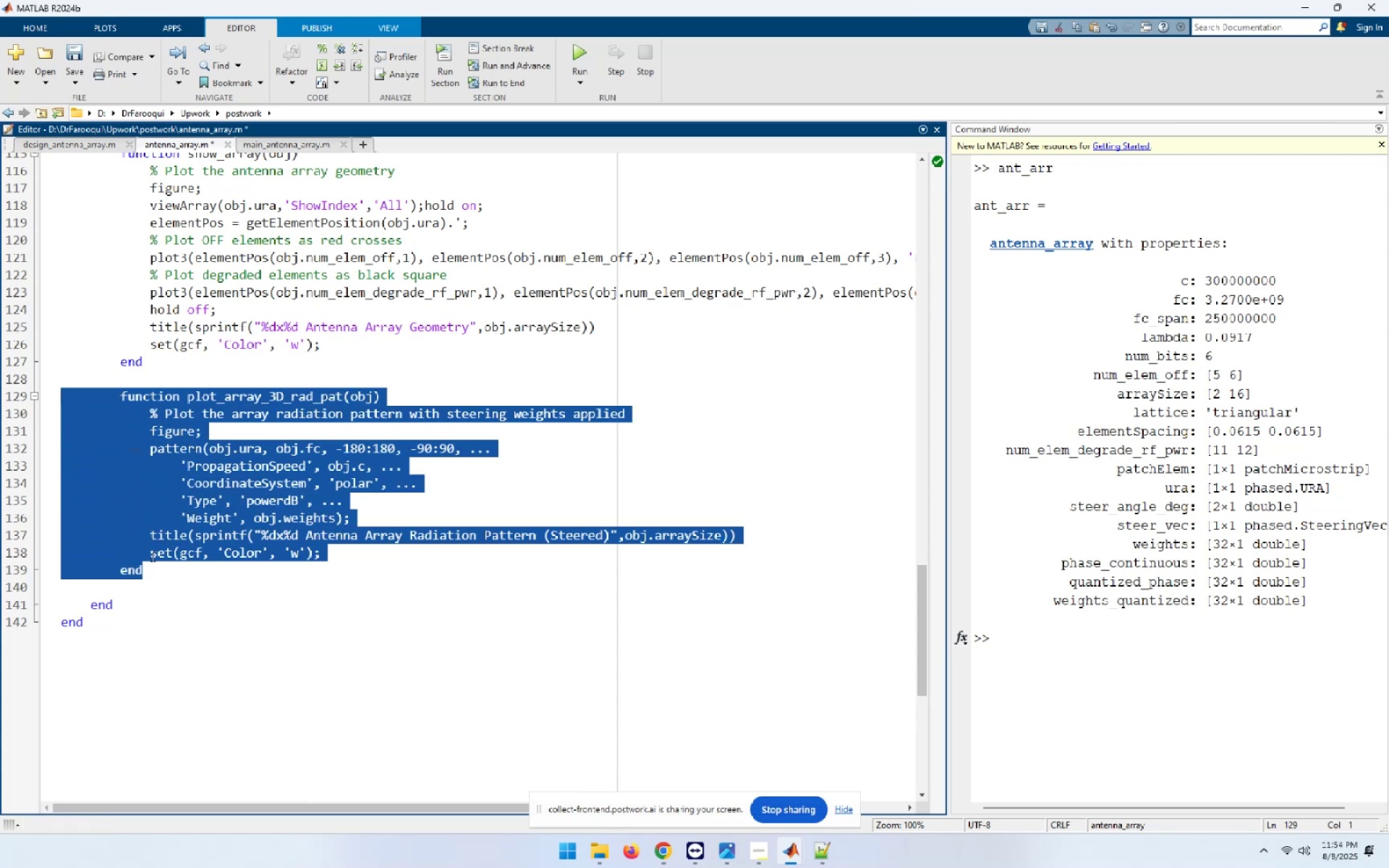 
left_click([158, 569])
 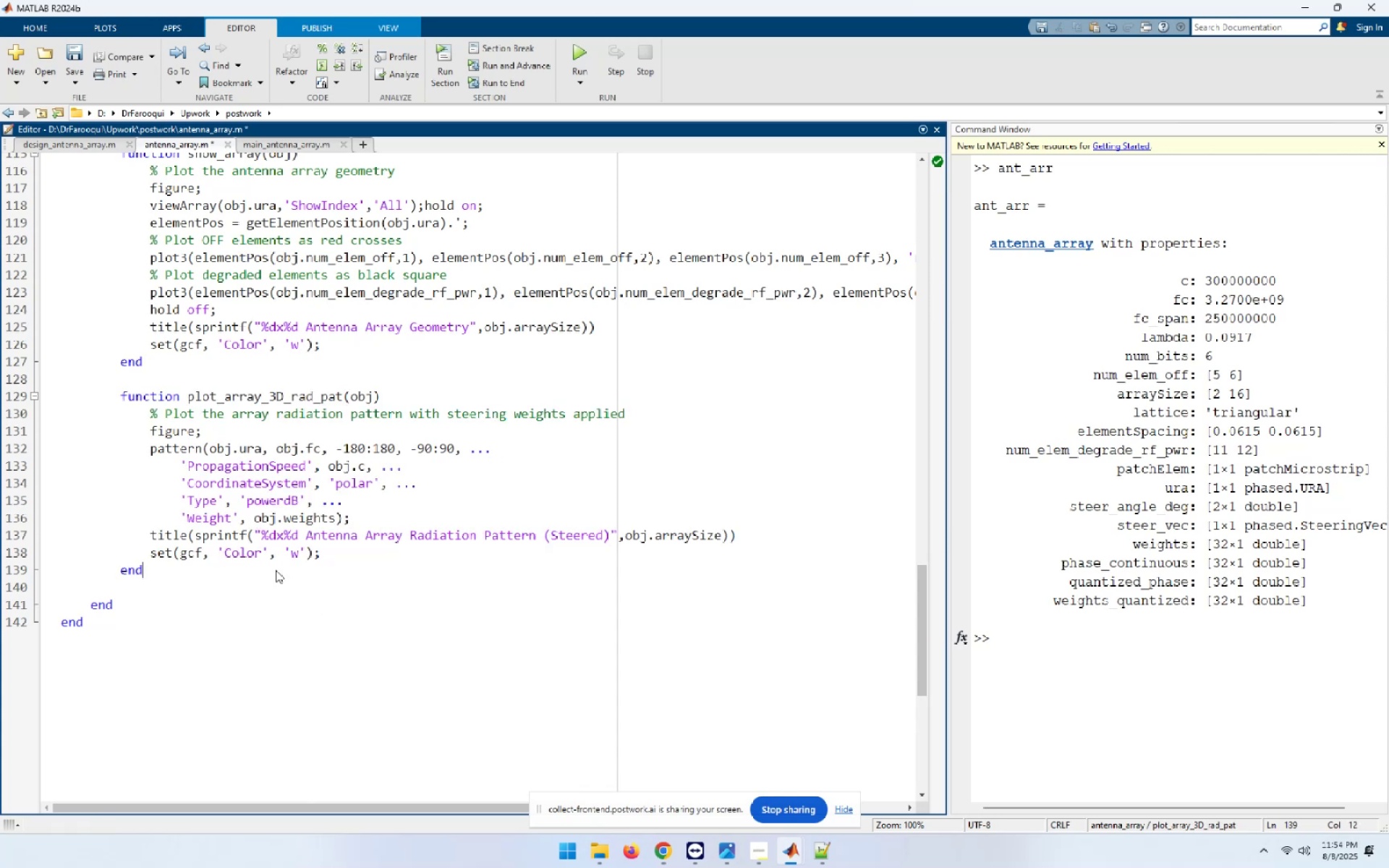 
key(Enter)
 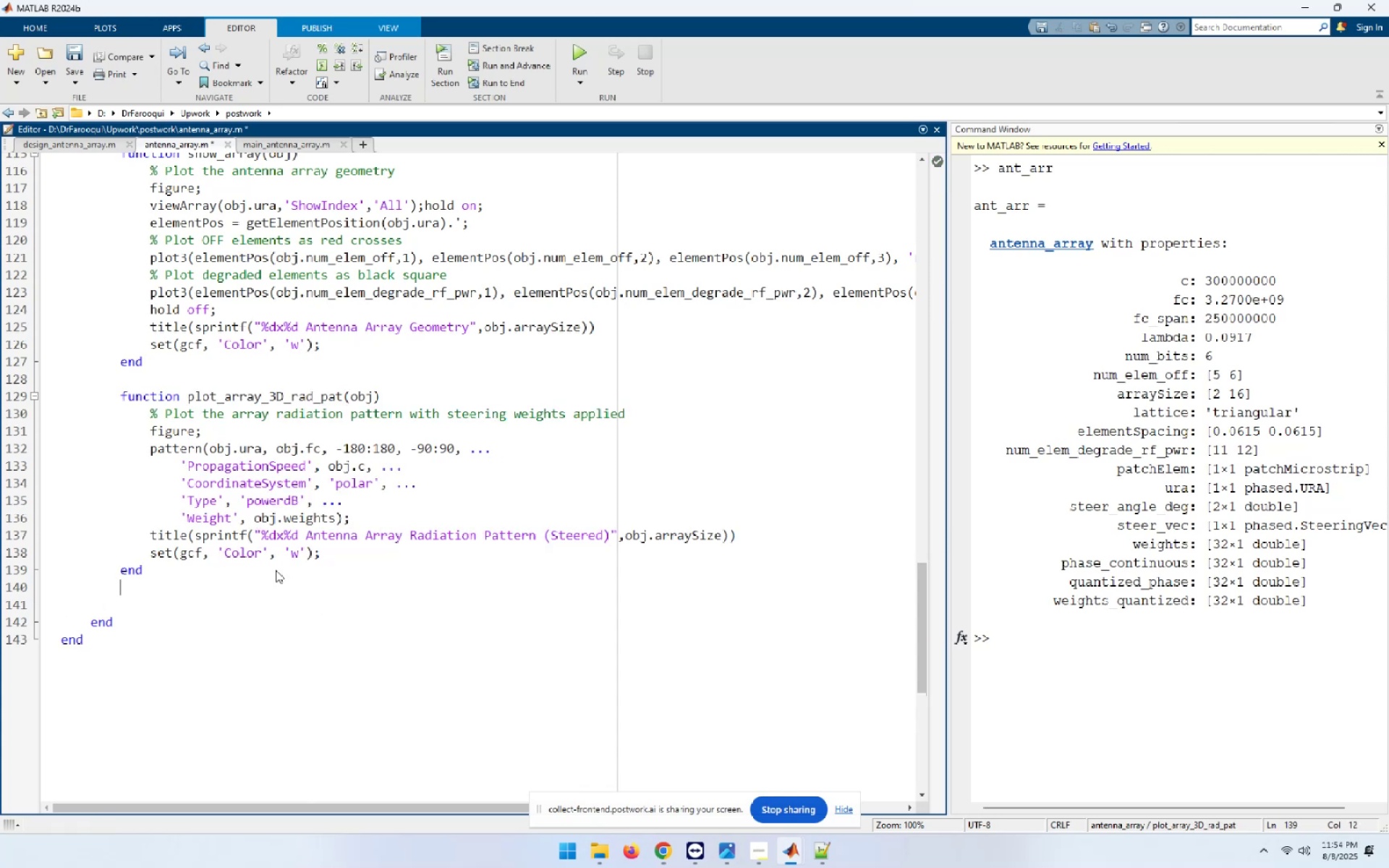 
key(Enter)
 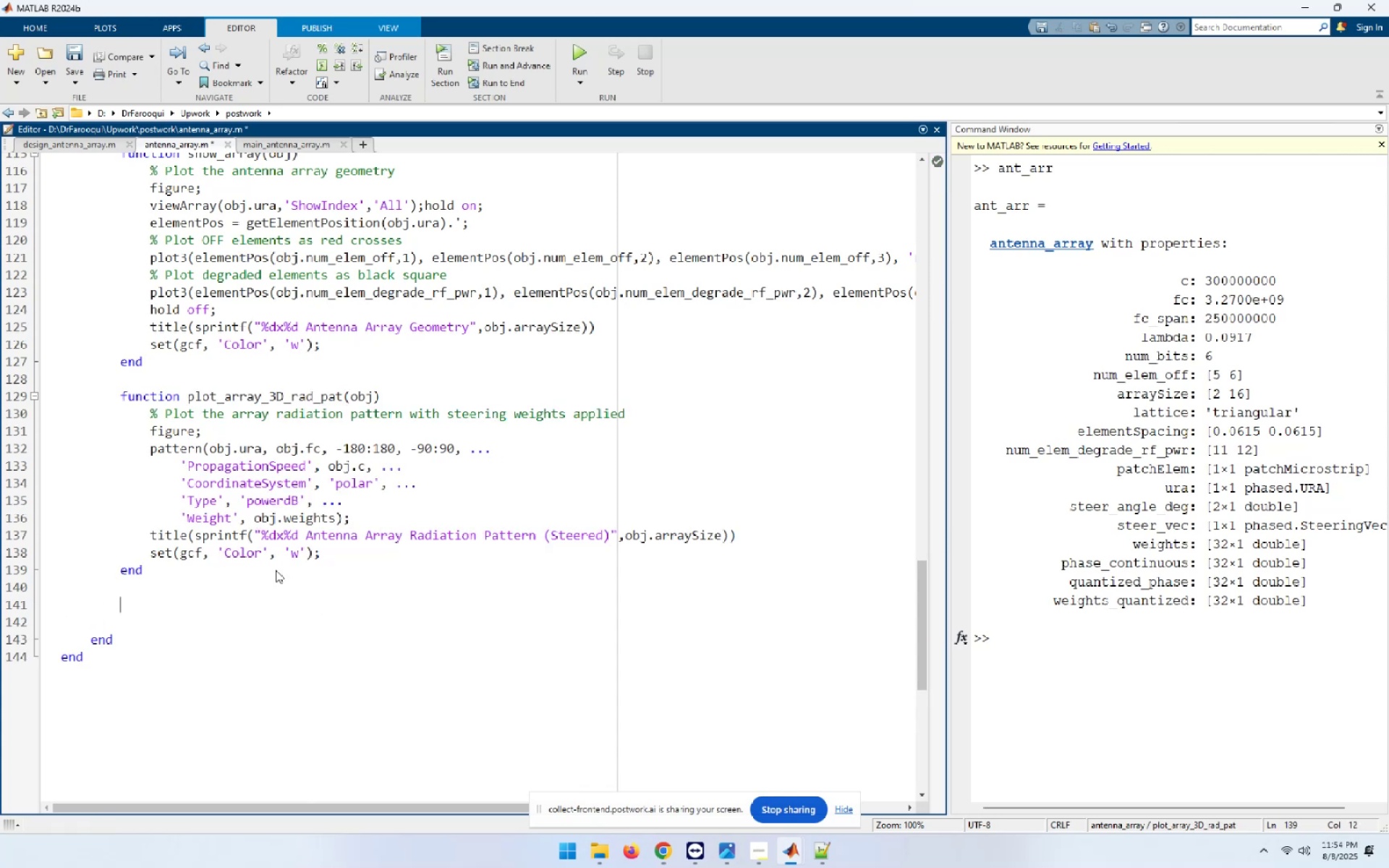 
key(Control+ControlLeft)
 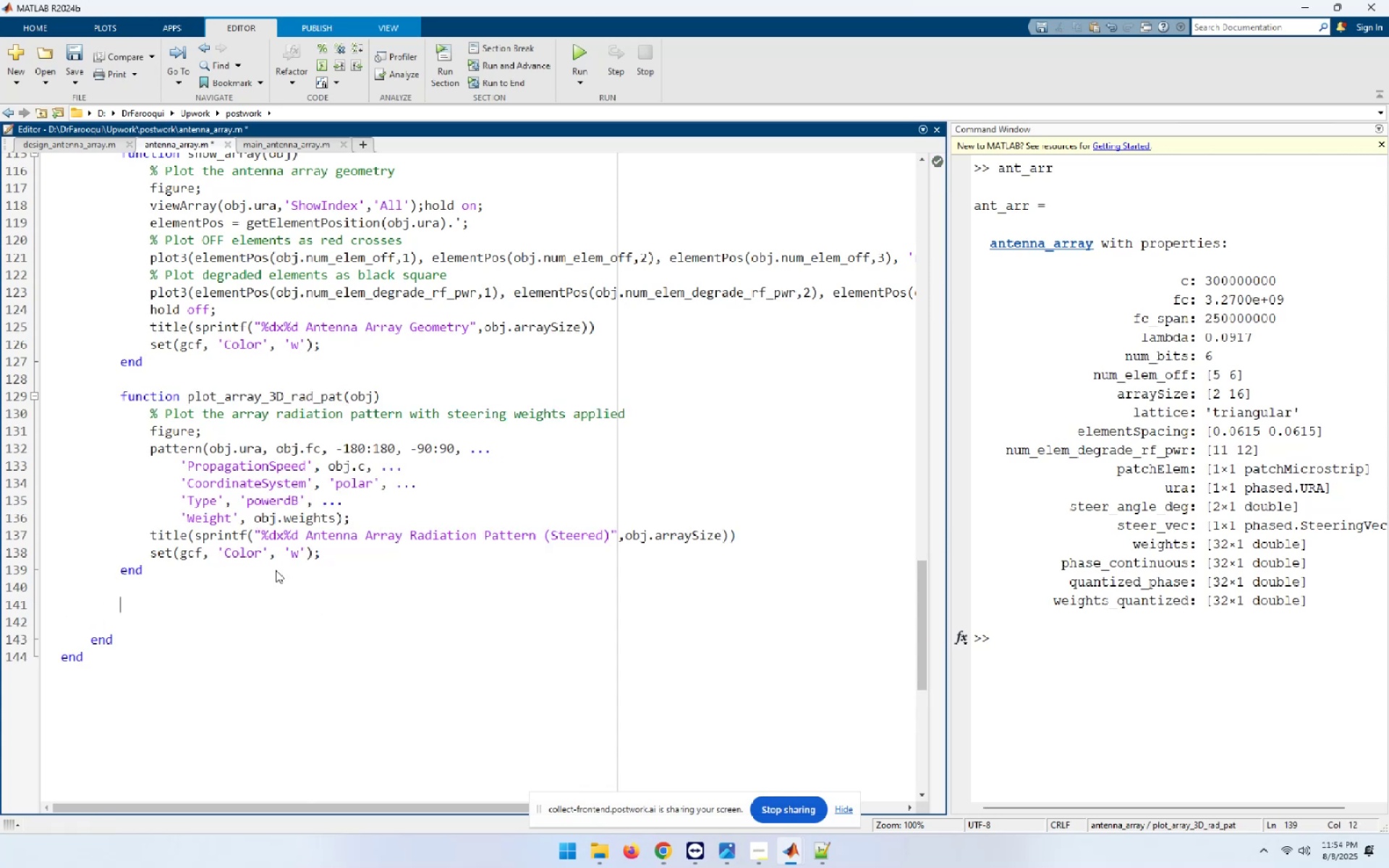 
key(Control+V)
 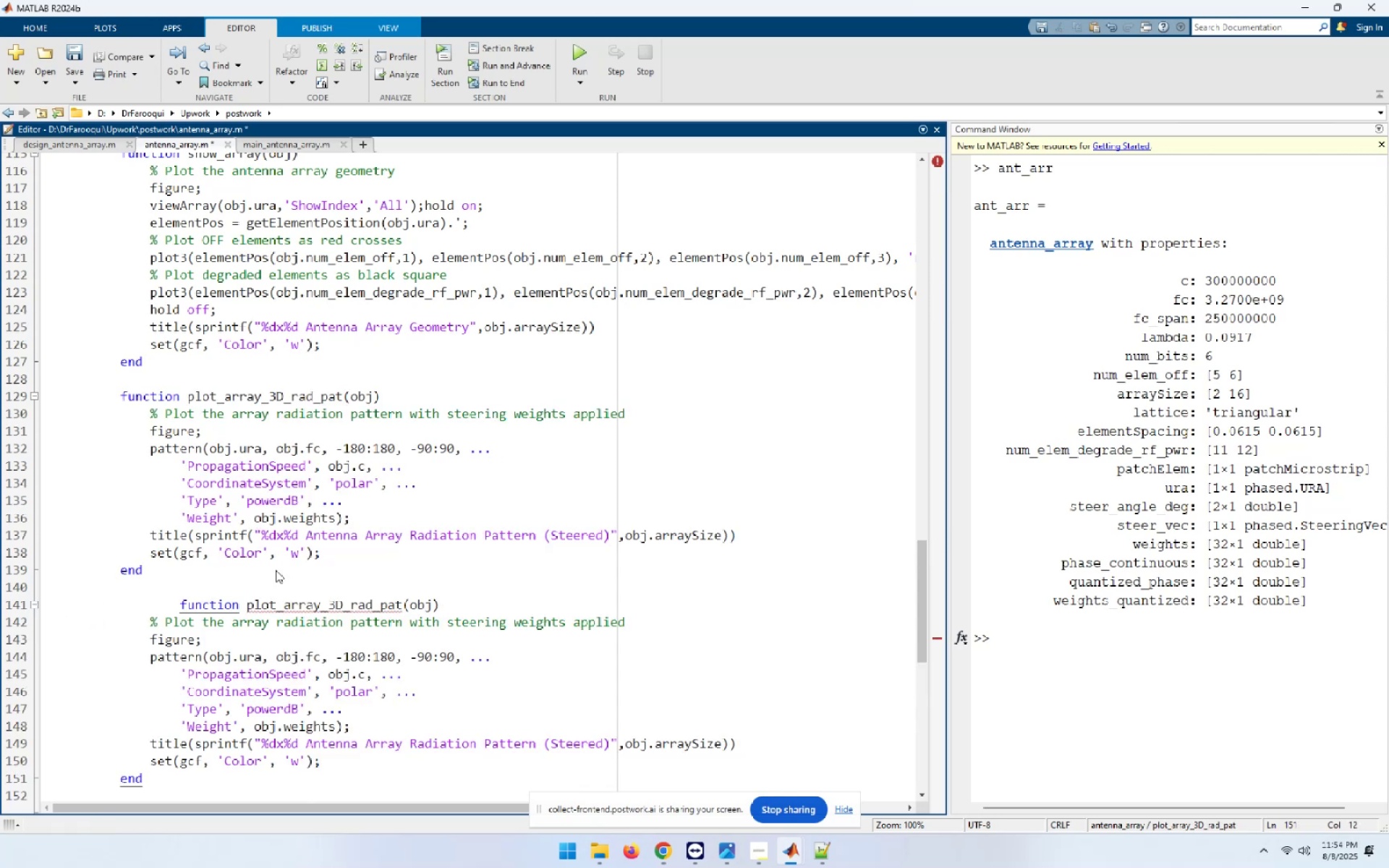 
key(Control+A)
 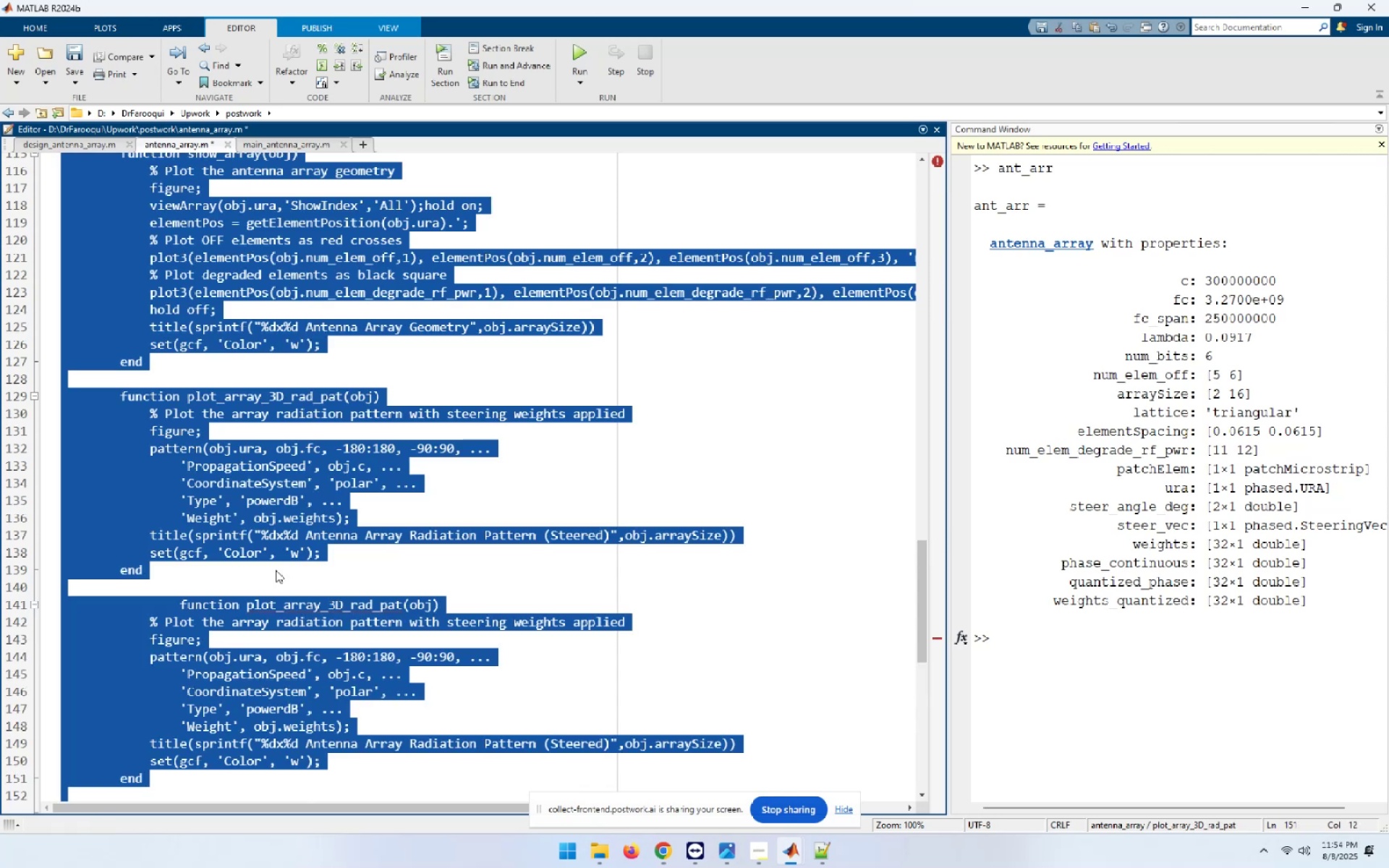 
key(Control+I)
 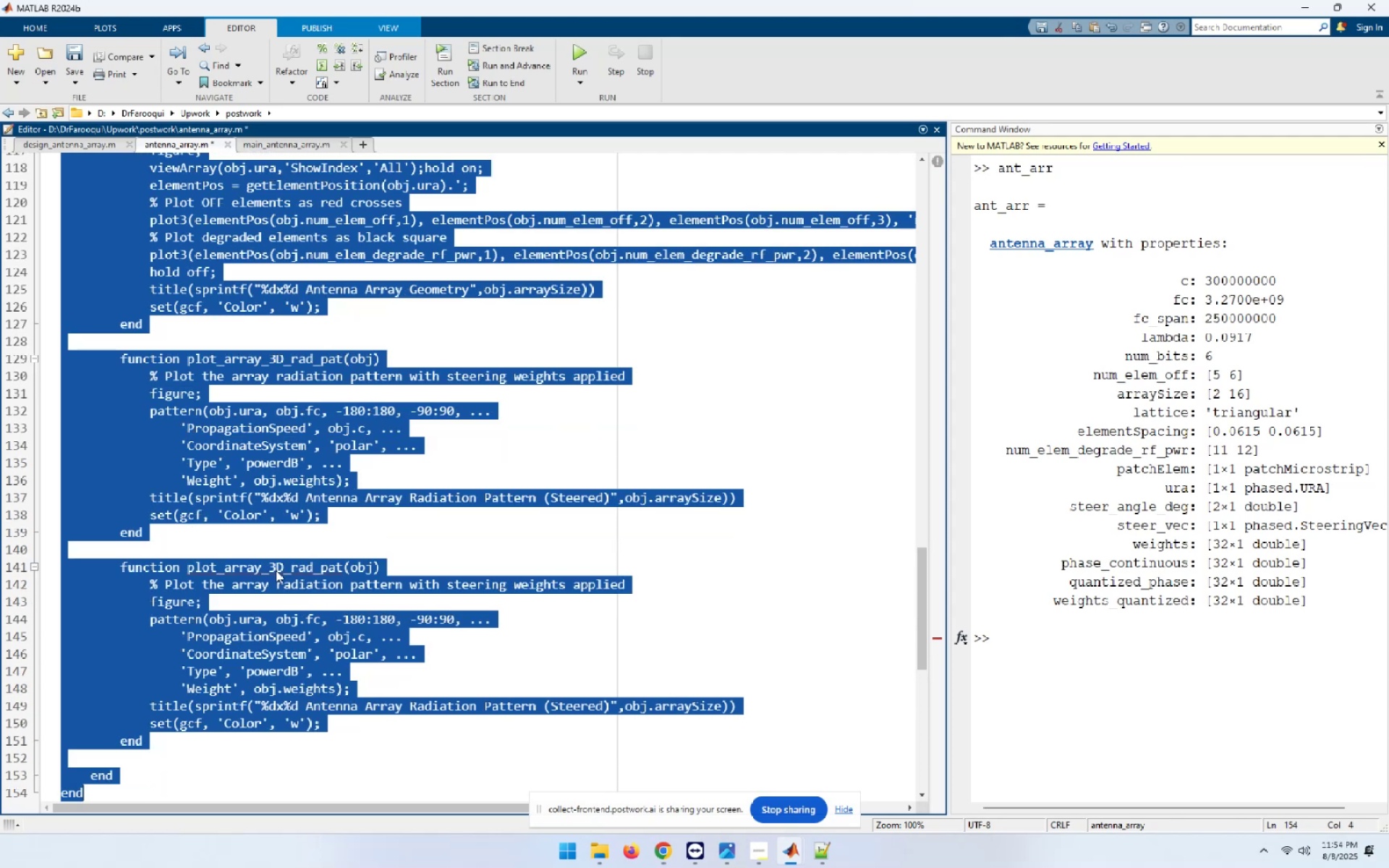 
key(Control+End)
 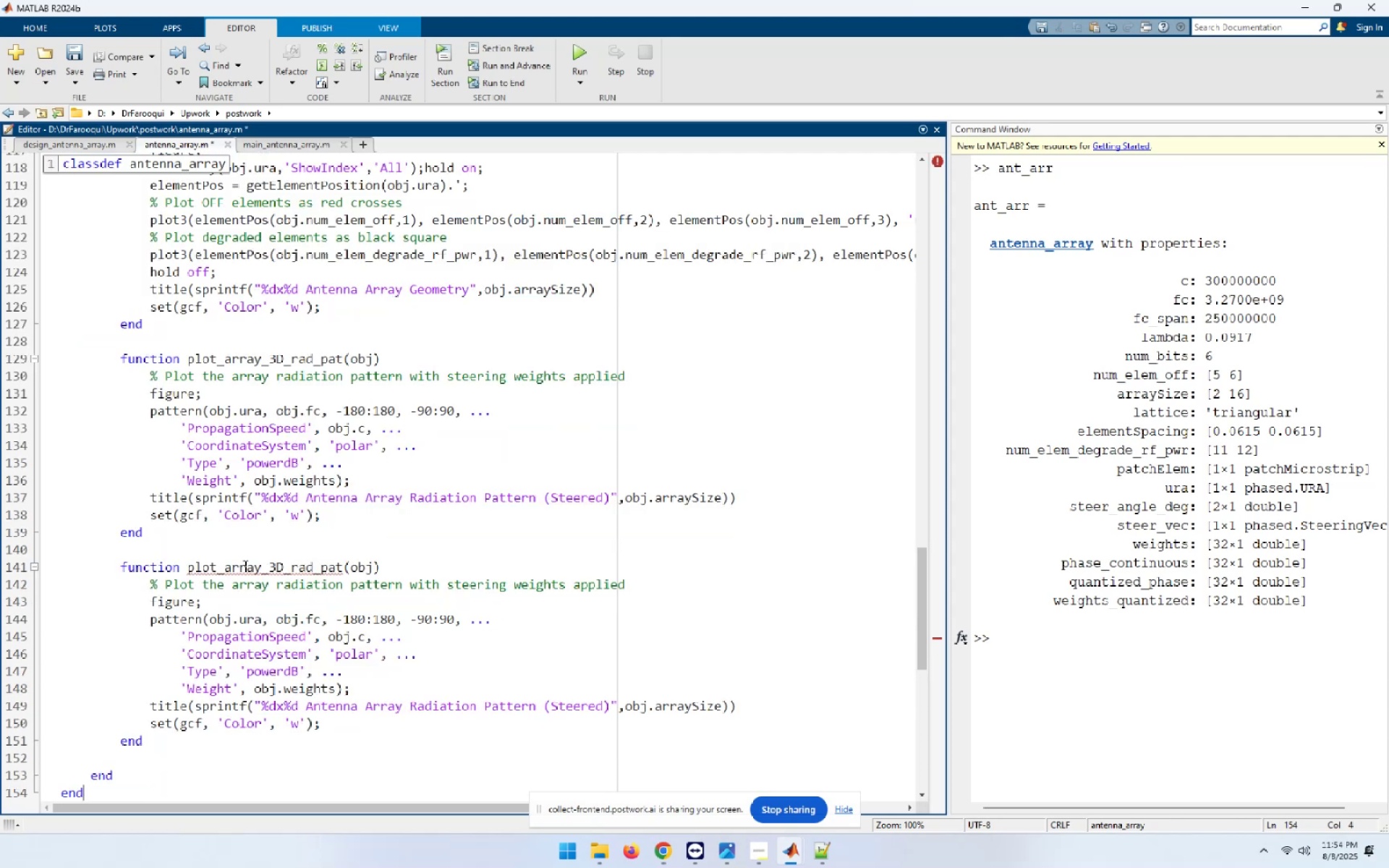 
left_click([229, 566])
 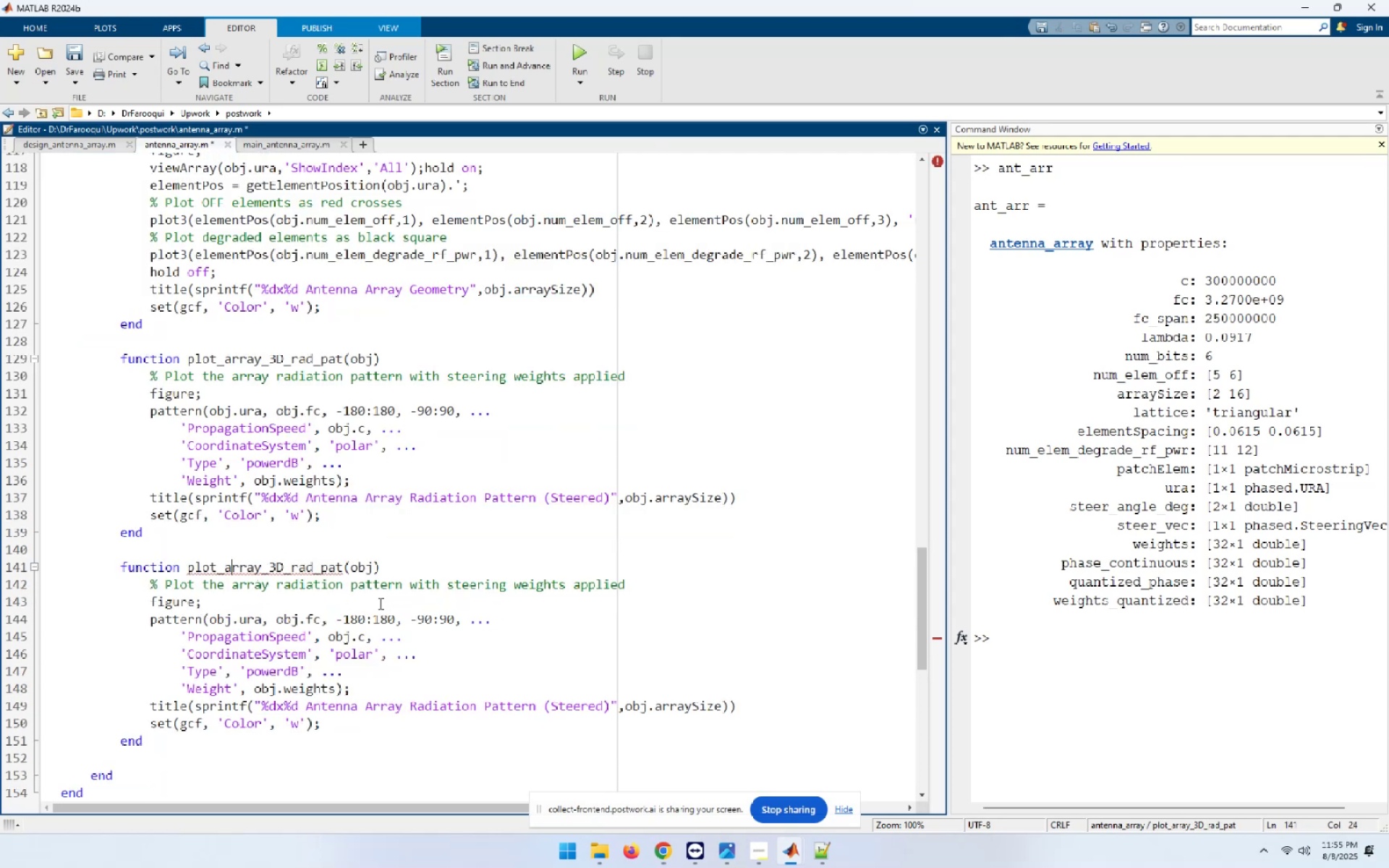 
key(ArrowLeft)
 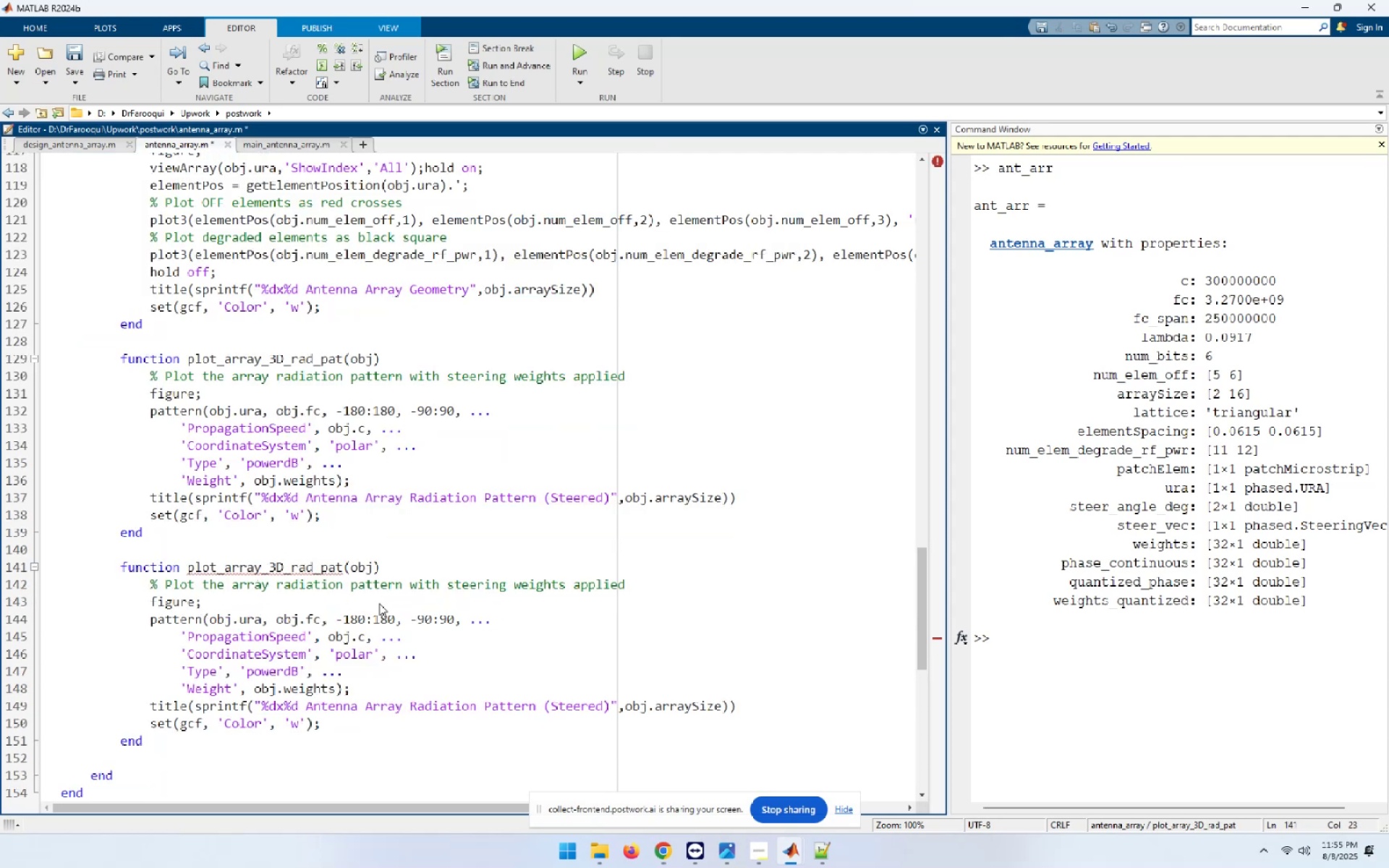 
type(steered_)
 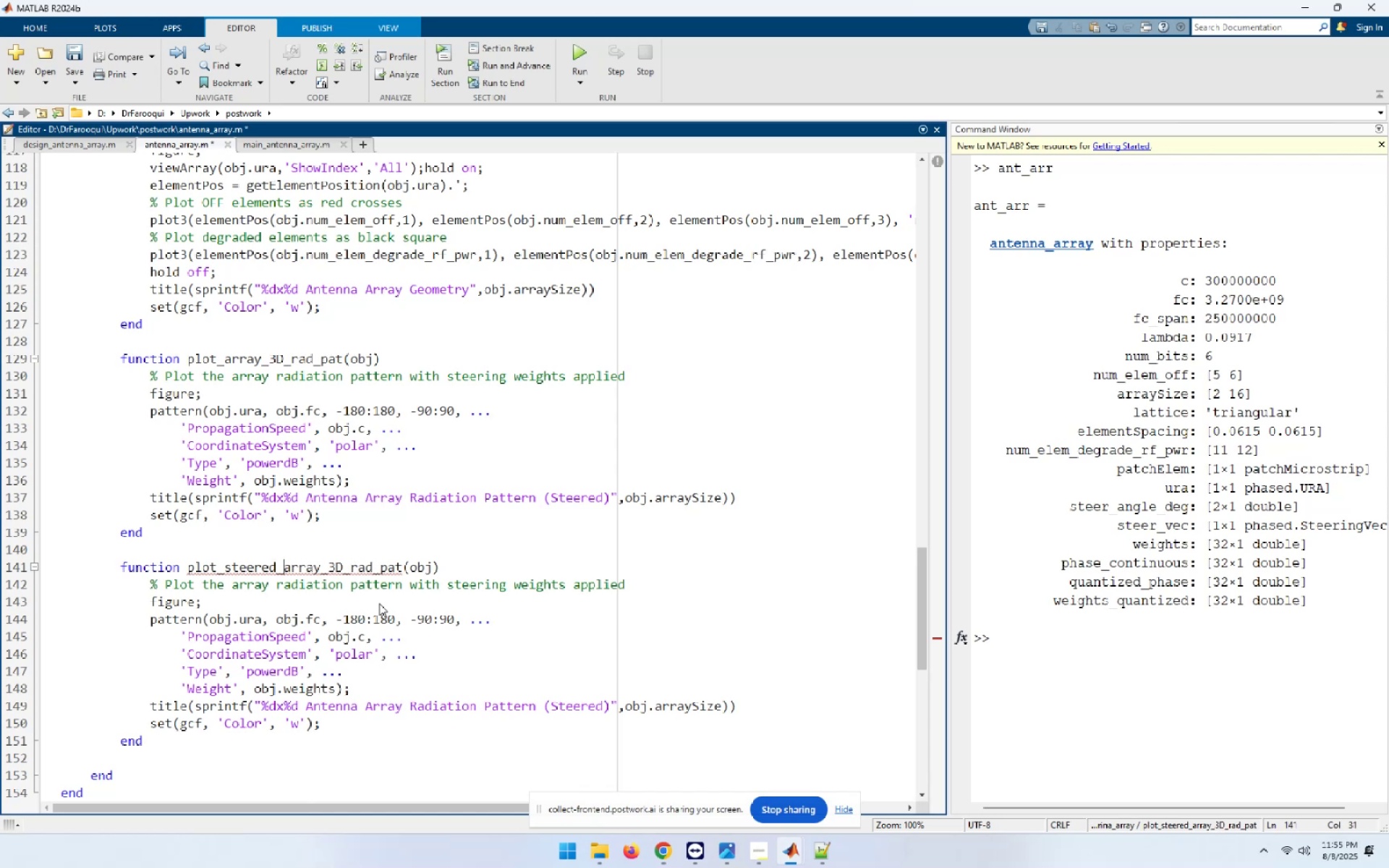 
wait(47.22)
 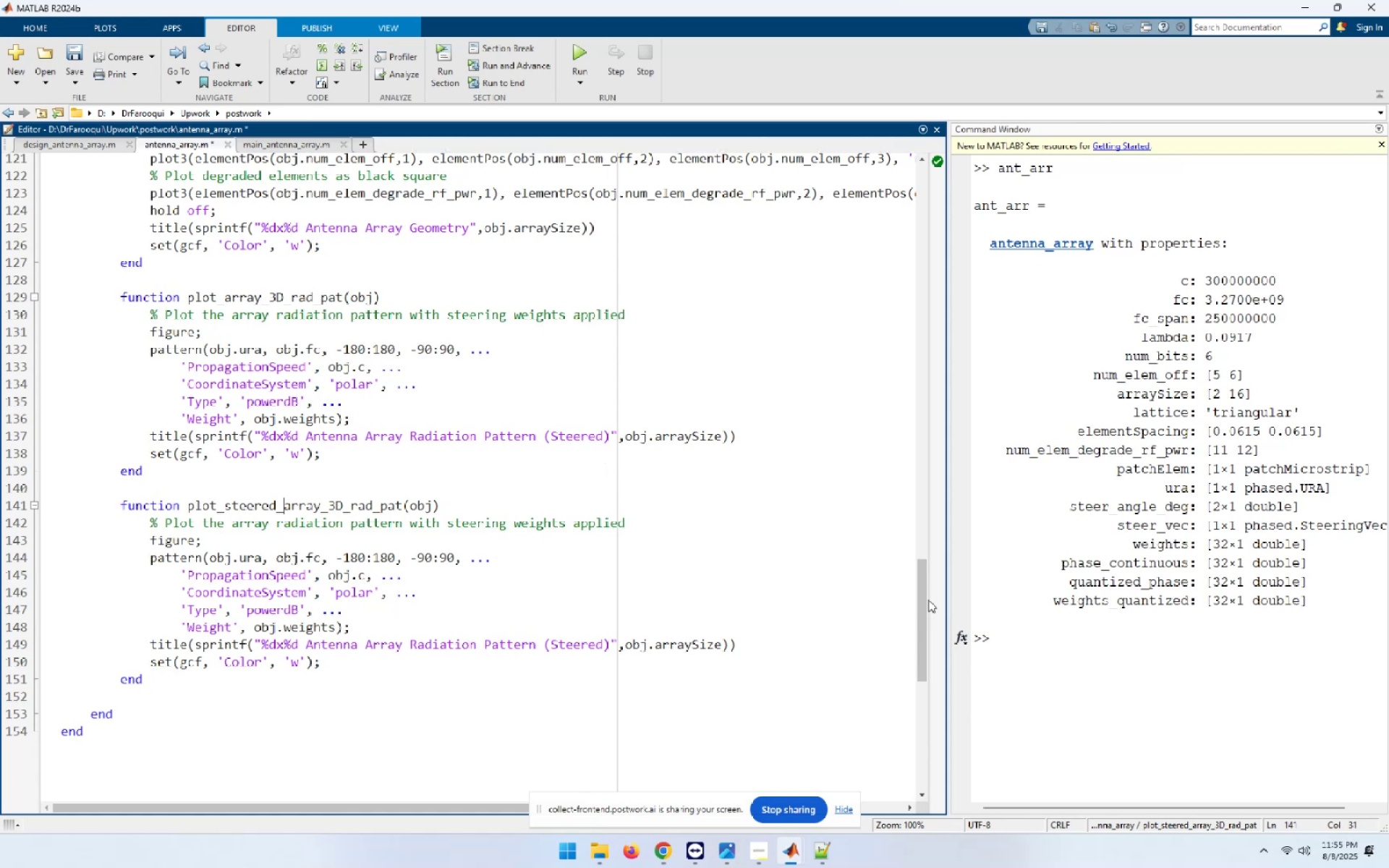 
key(ArrowLeft)
 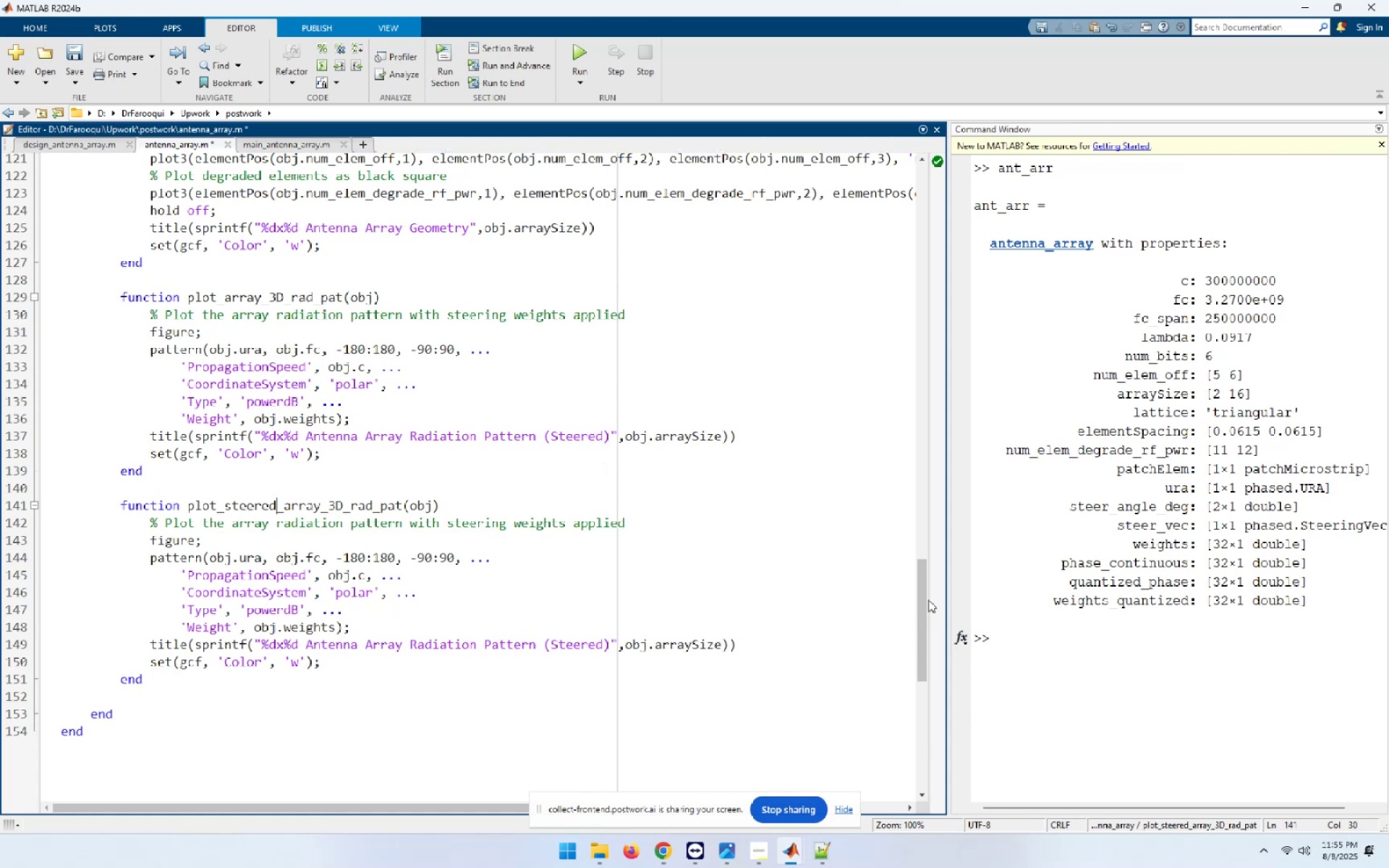 
key(Backspace)
 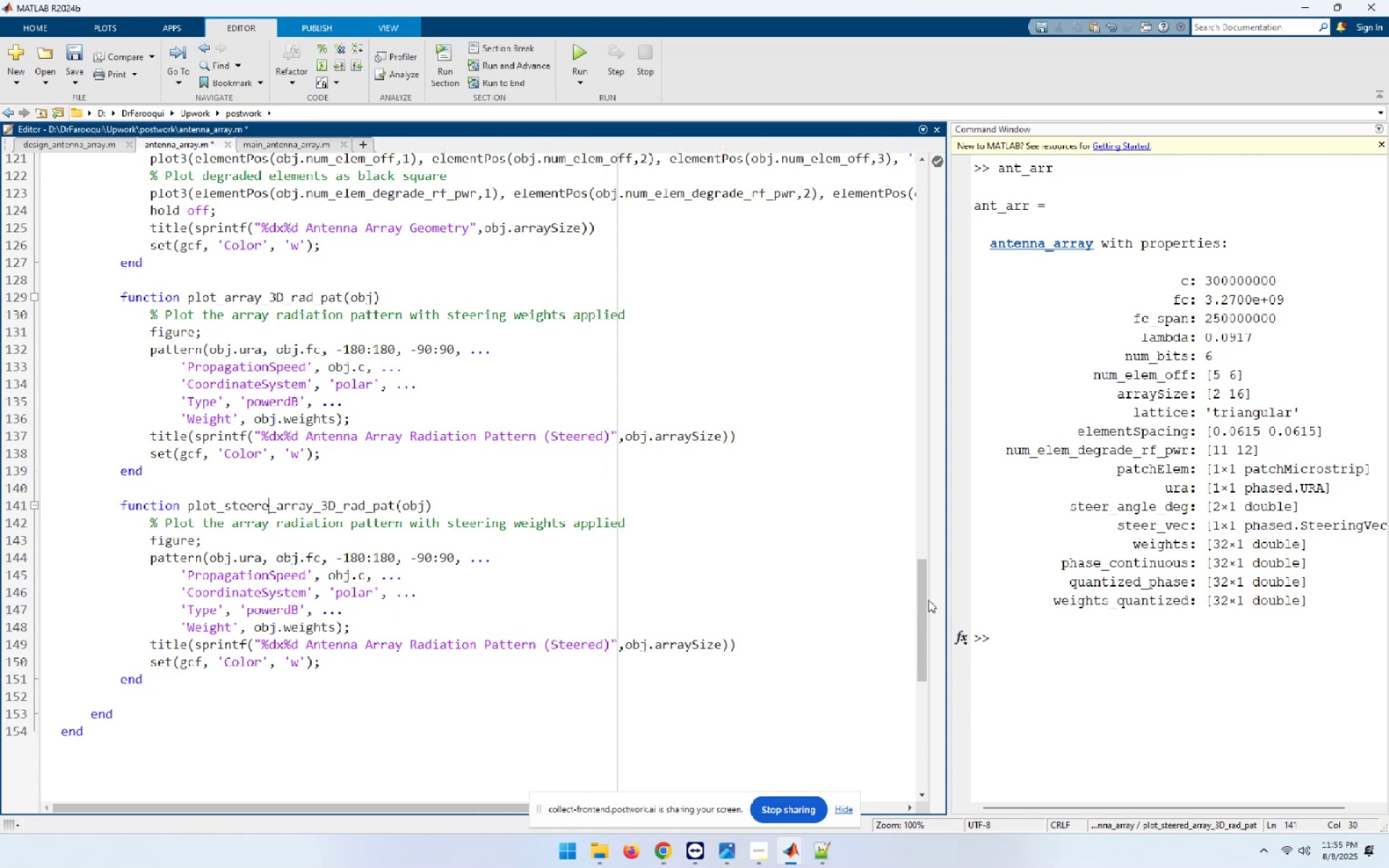 
key(Backspace)
 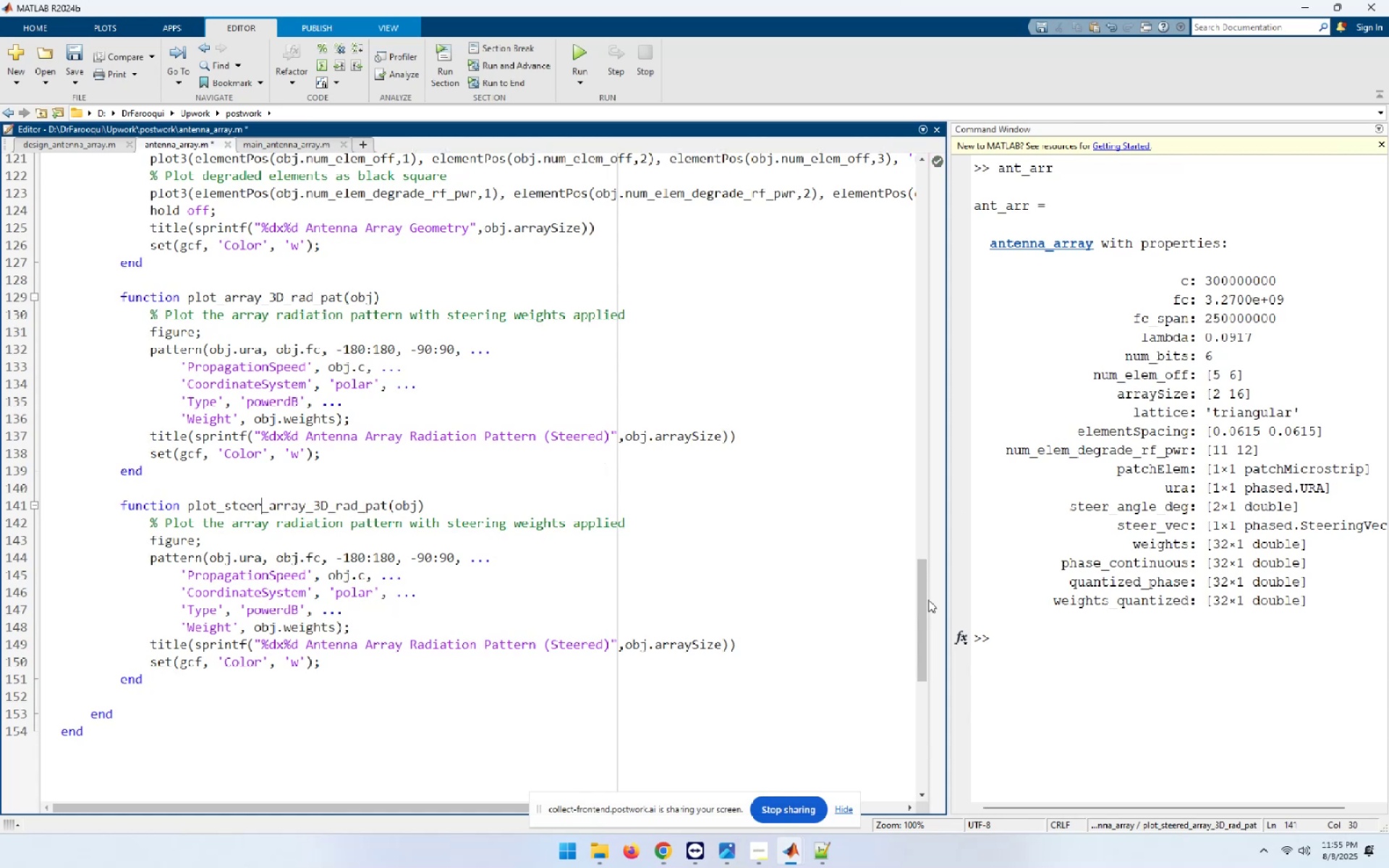 
key(Backspace)
 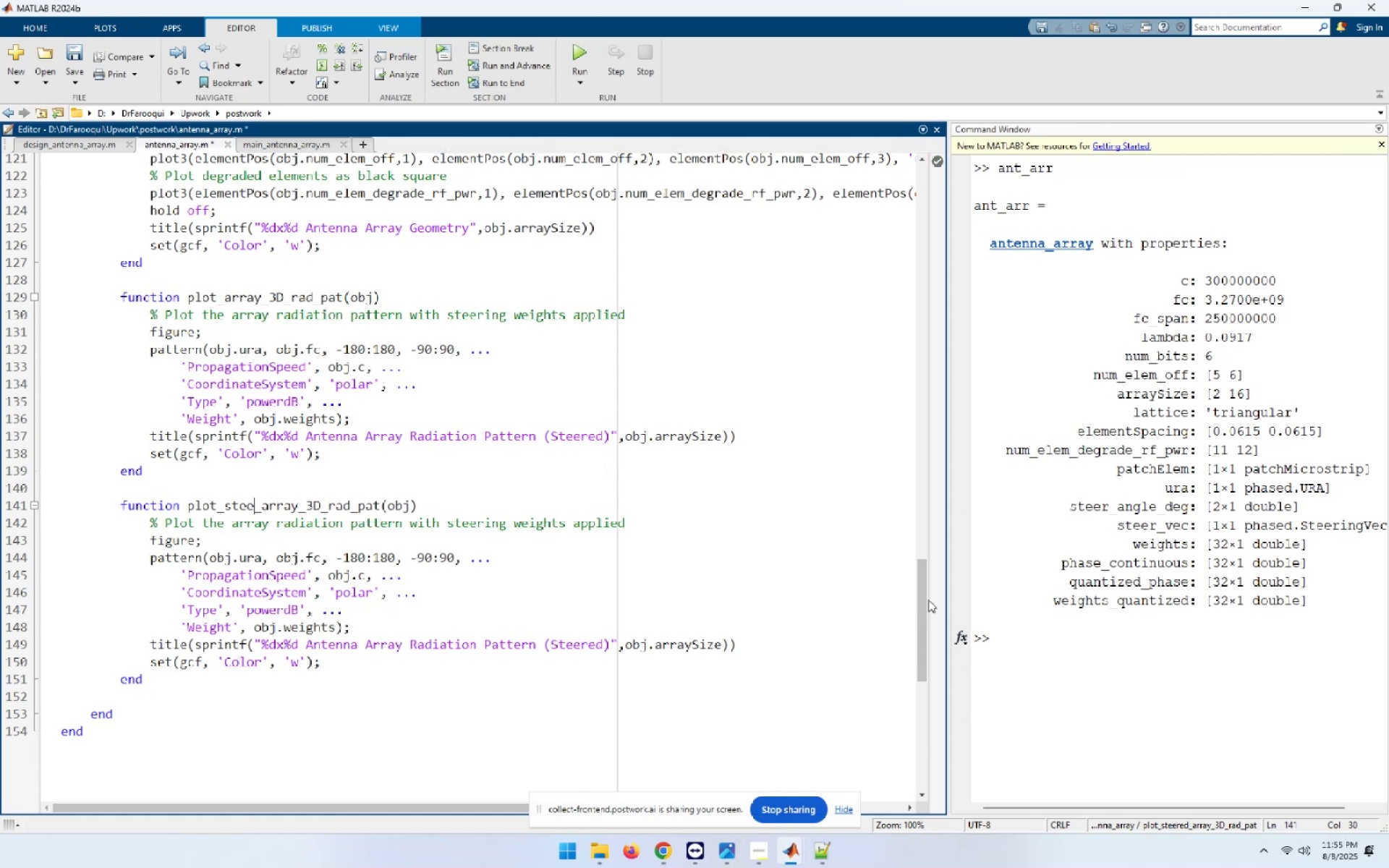 
key(Backspace)
 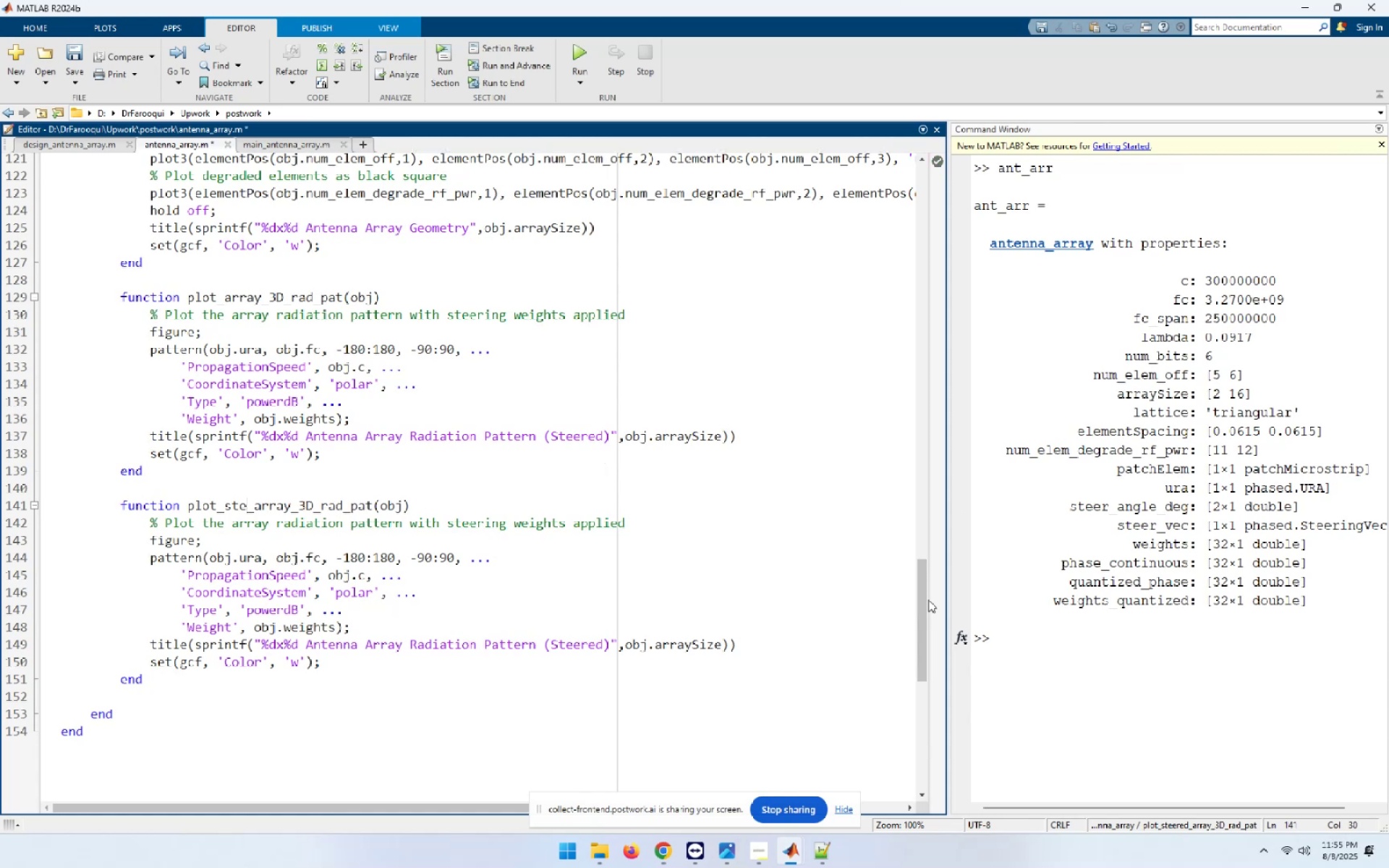 
key(Backspace)
 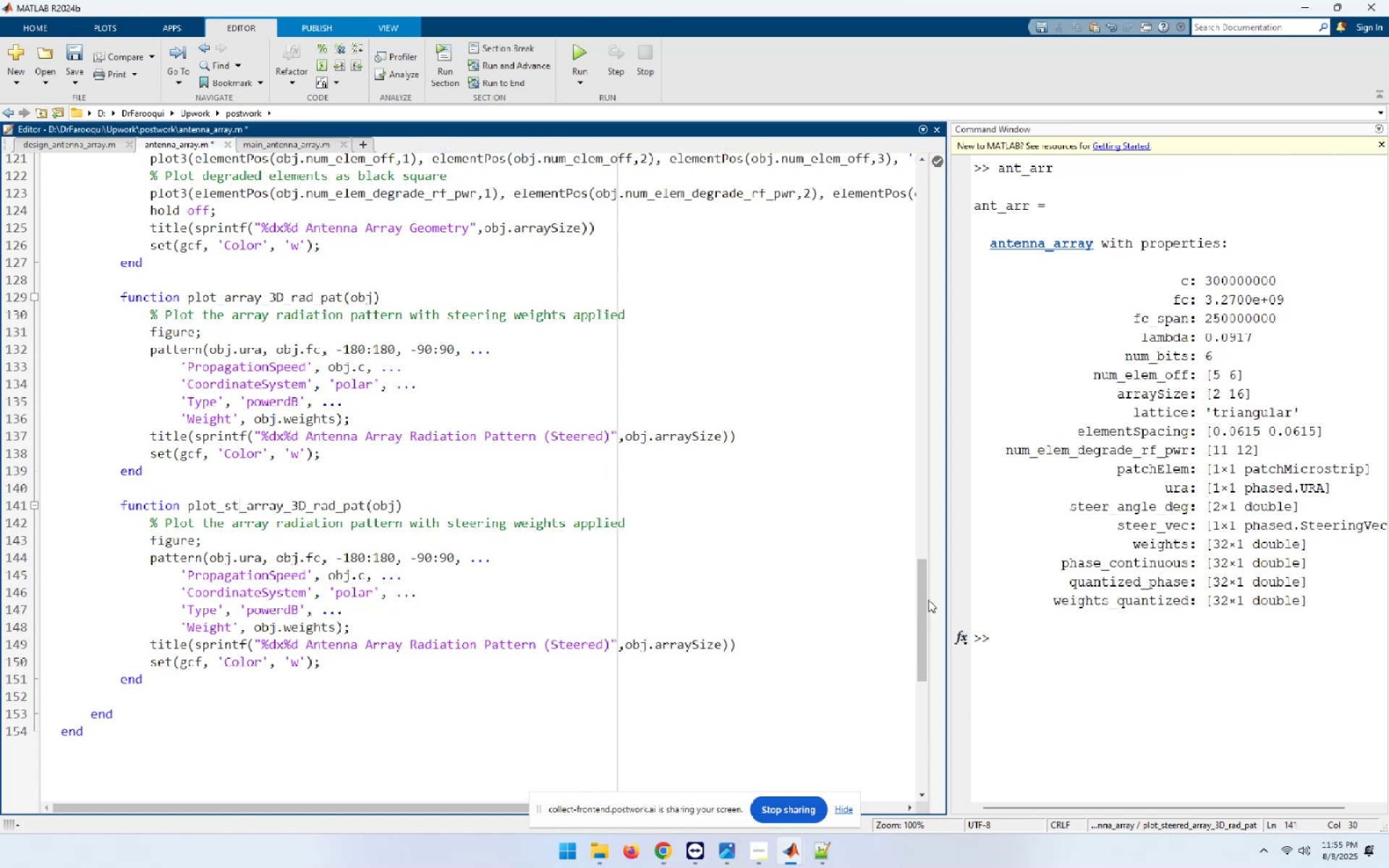 
key(Backspace)
 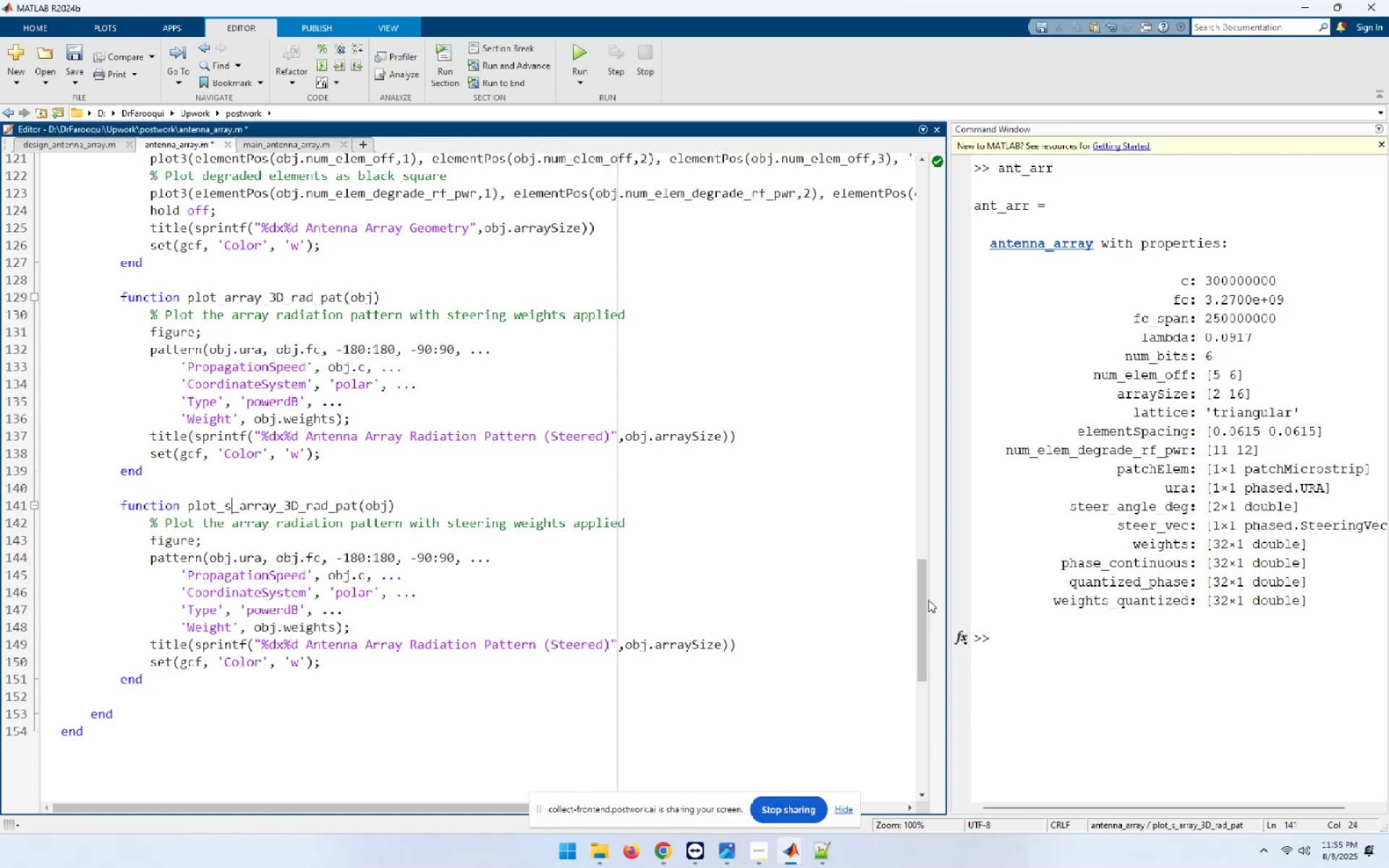 
key(Home)
 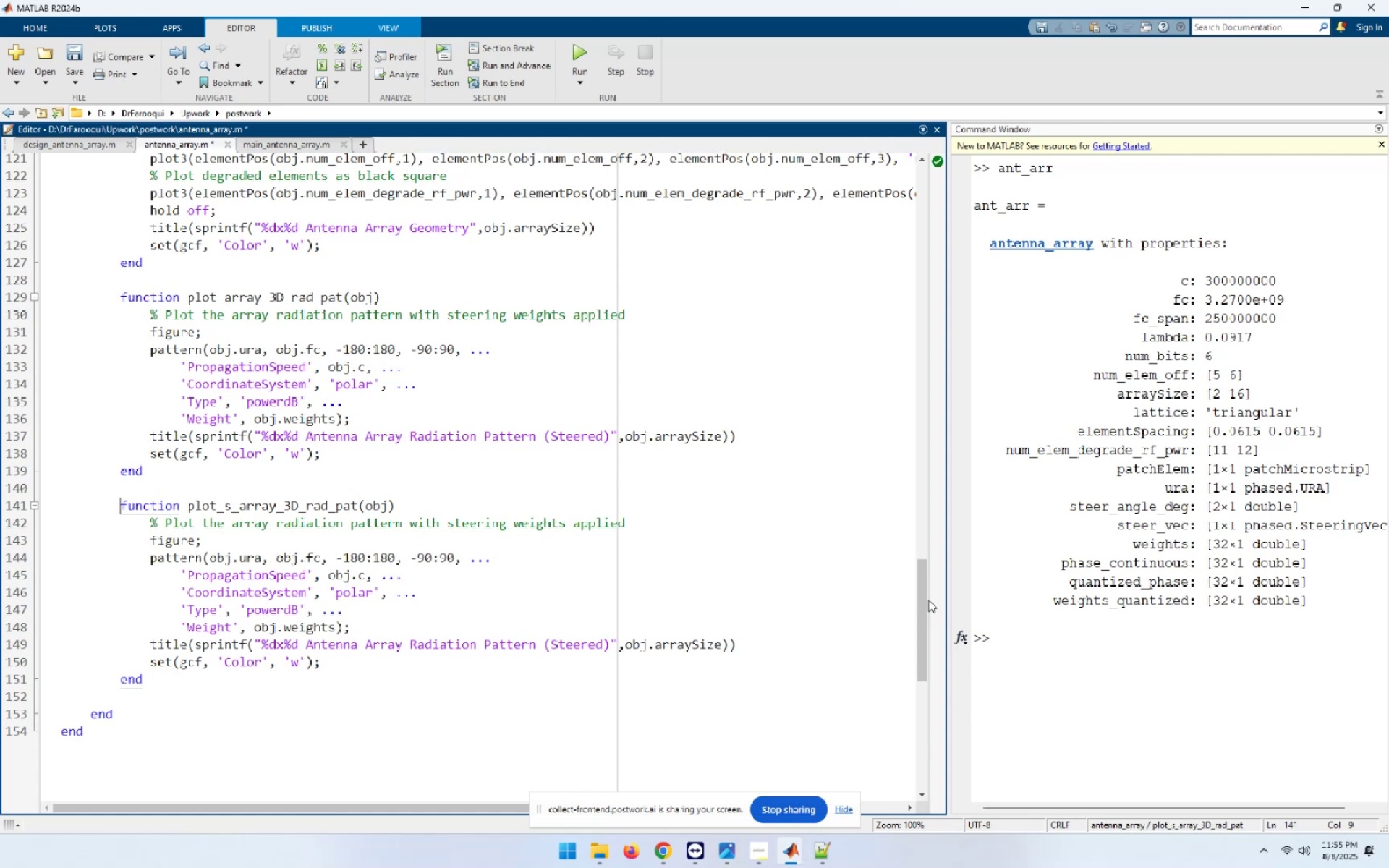 
key(Shift+End)
 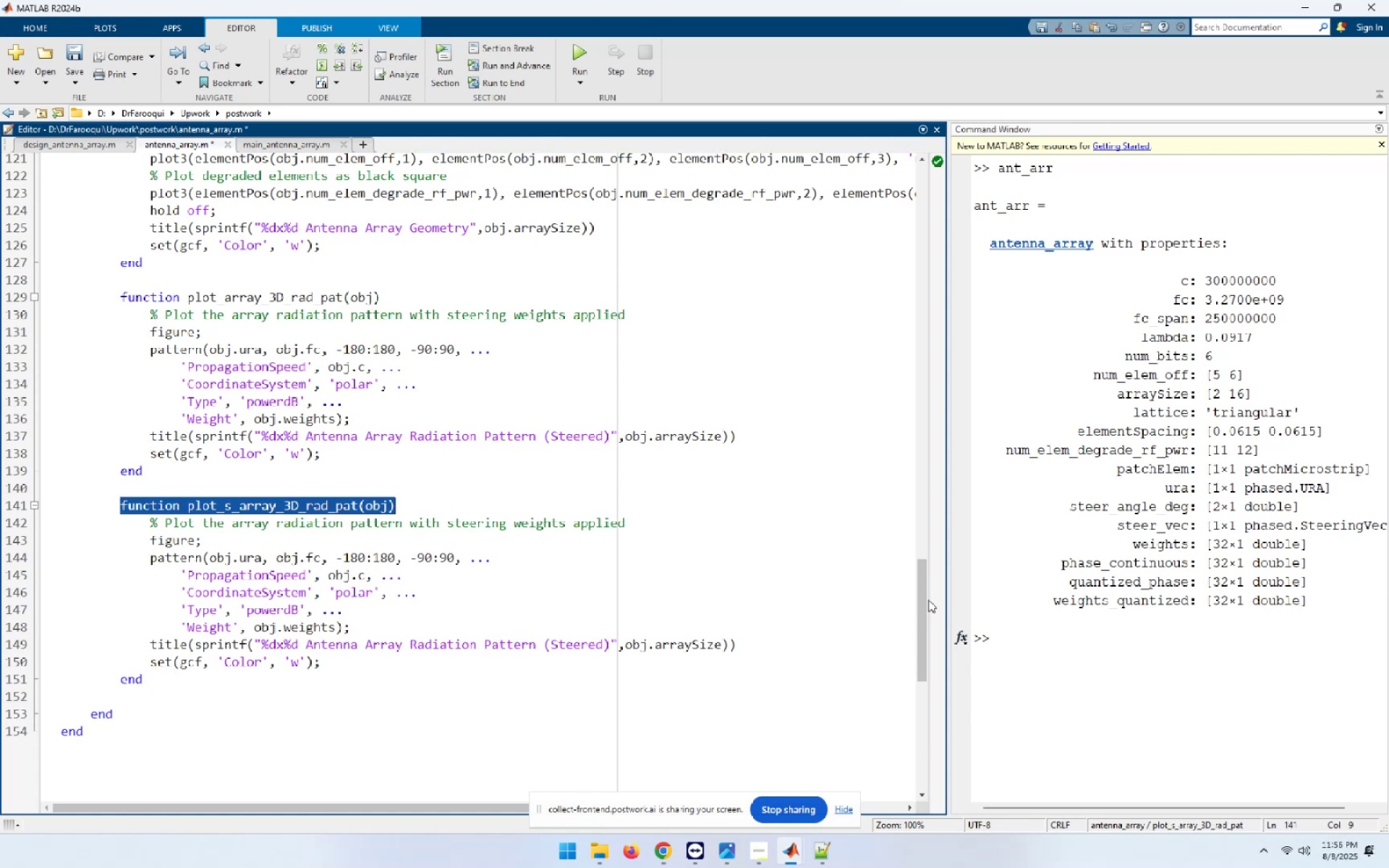 
hold_key(key=ArrowDown, duration=0.8)
 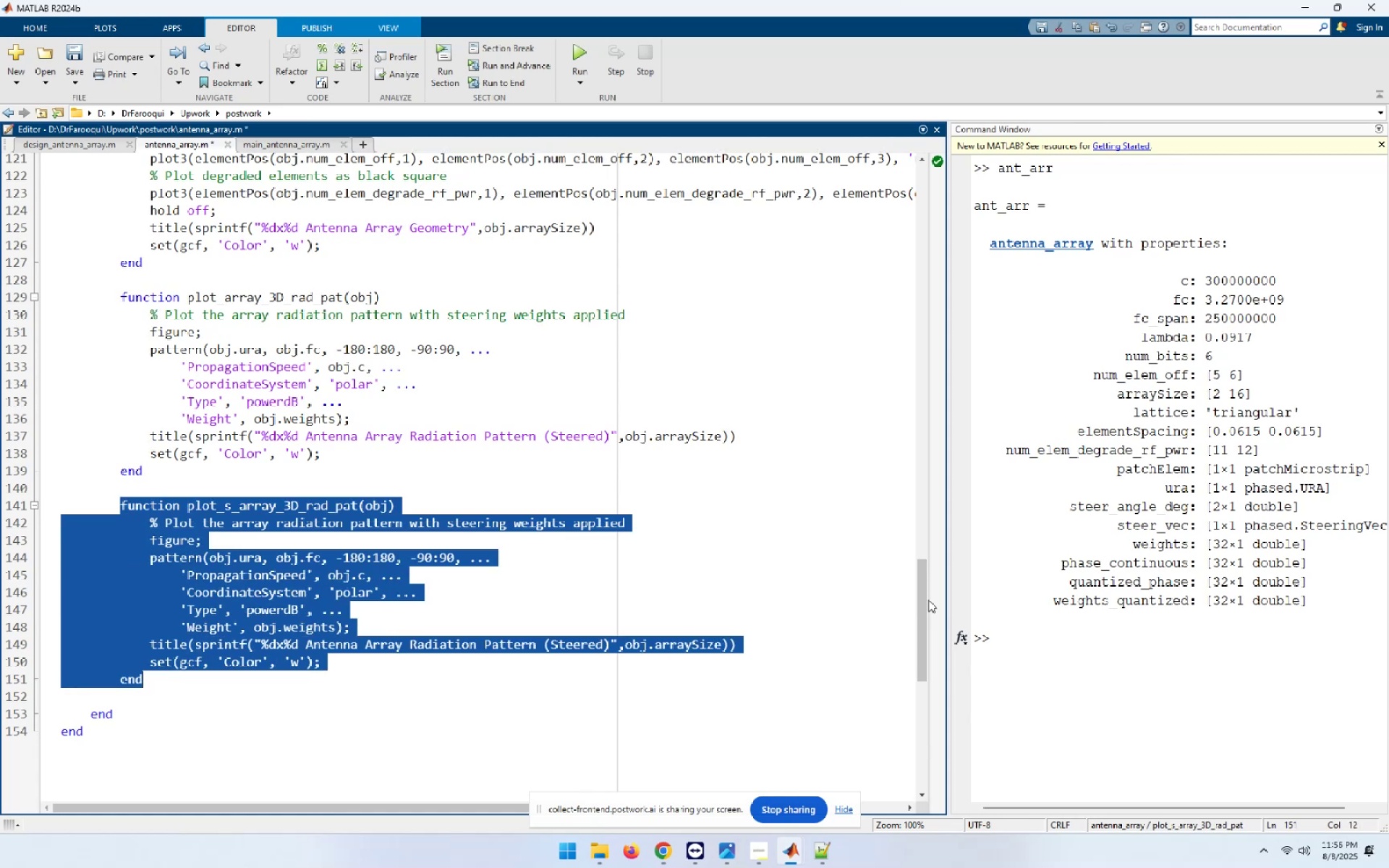 
key(Delete)
 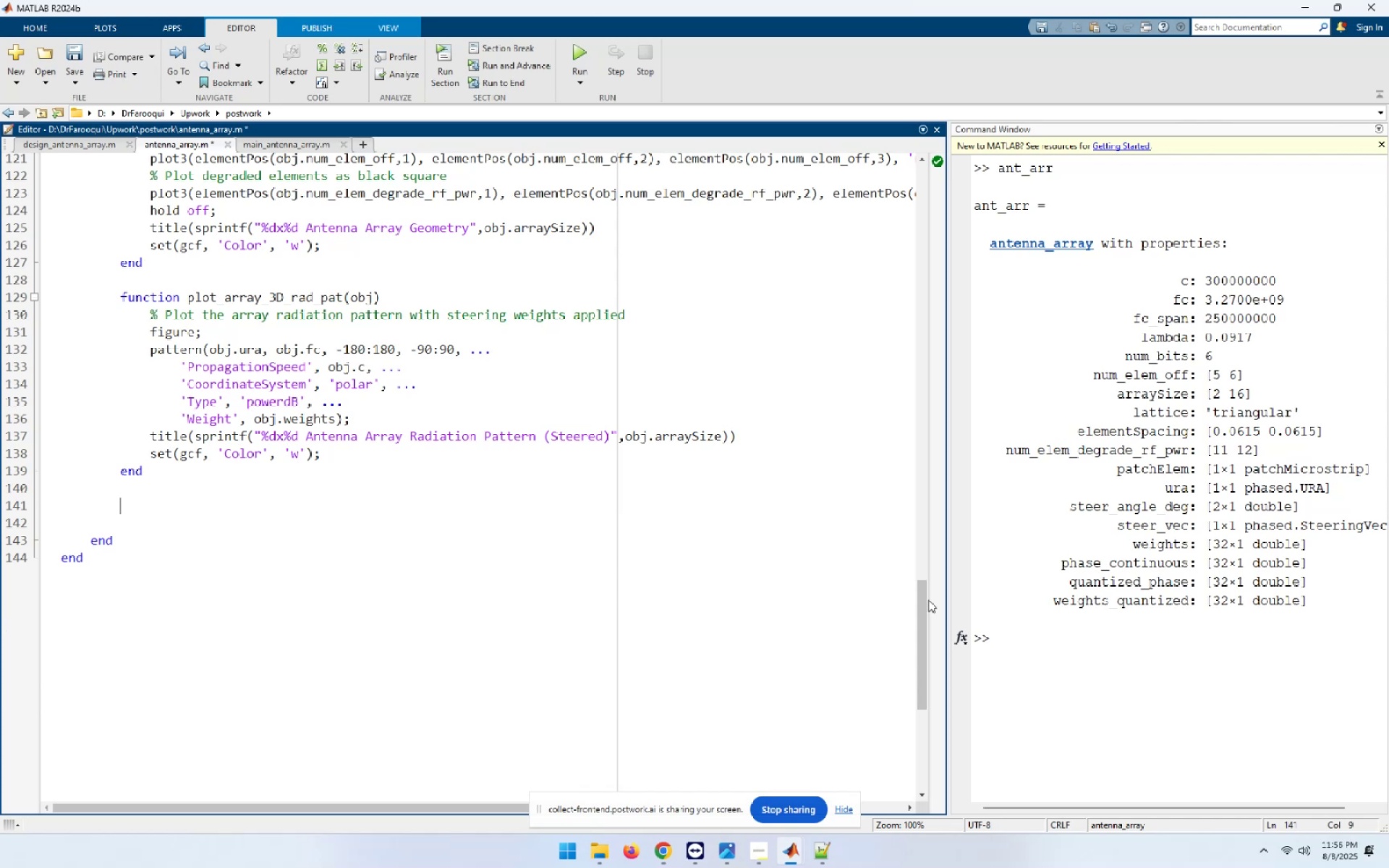 
wait(7.23)
 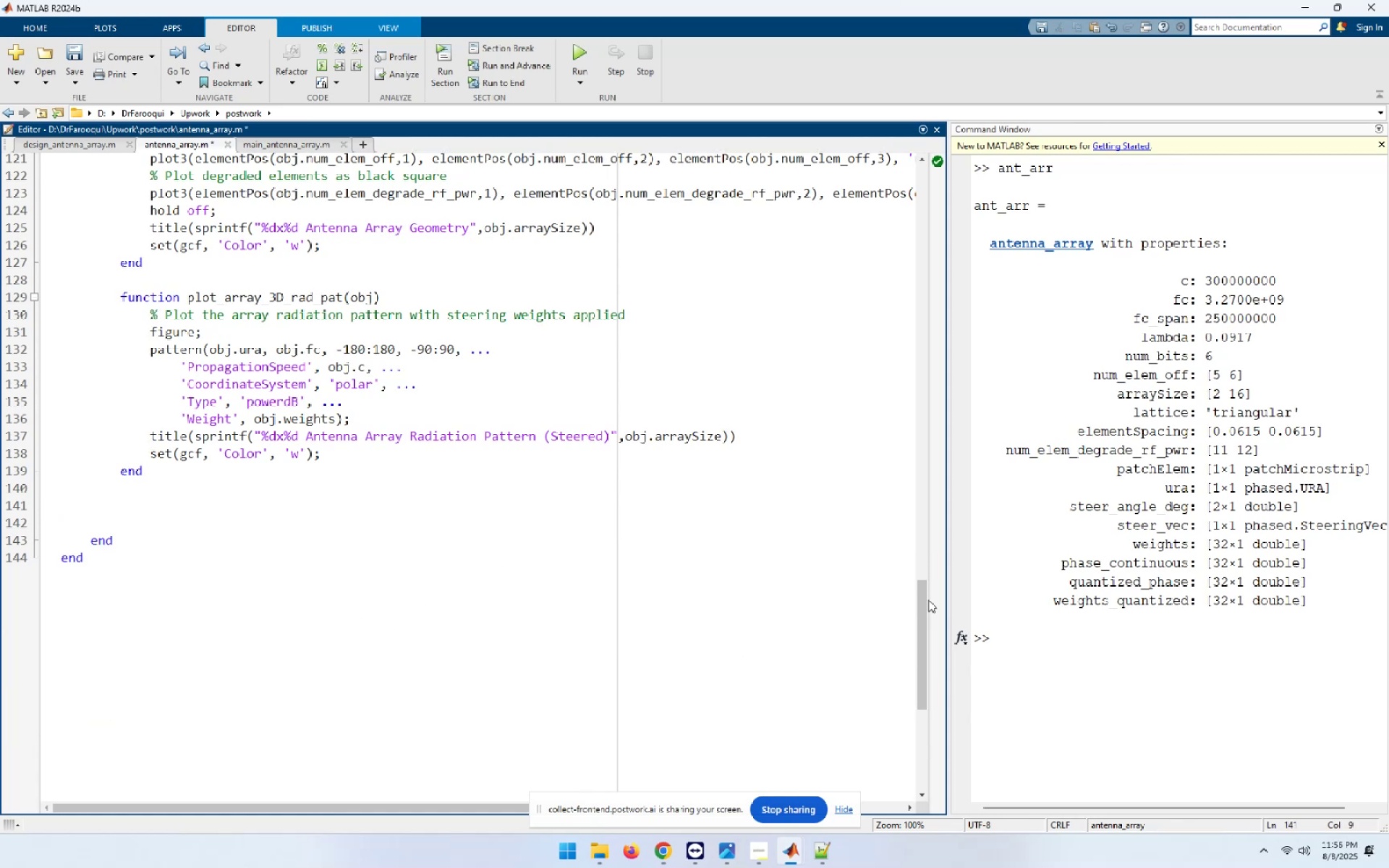 
key(Control+S)
 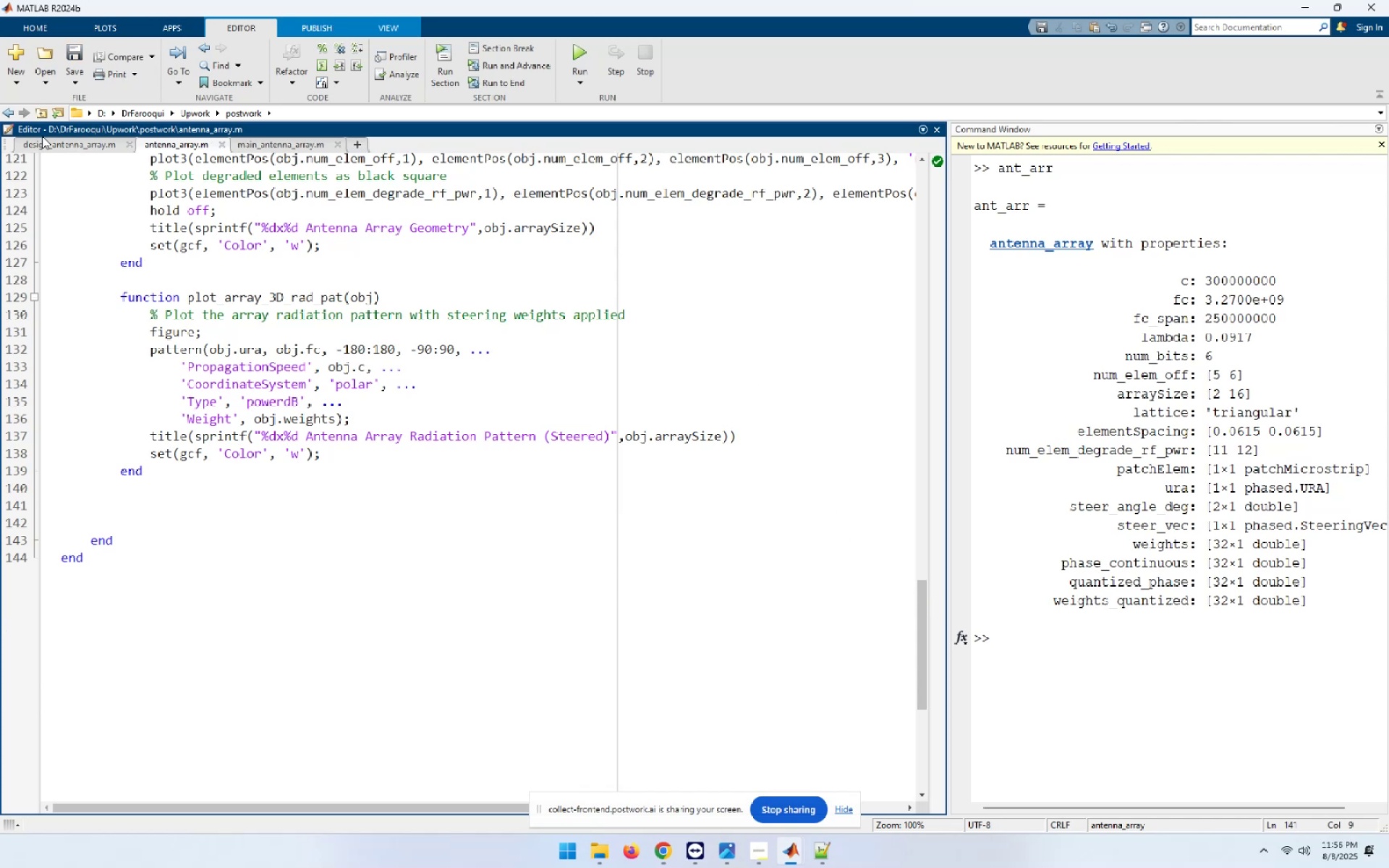 
left_click([52, 148])
 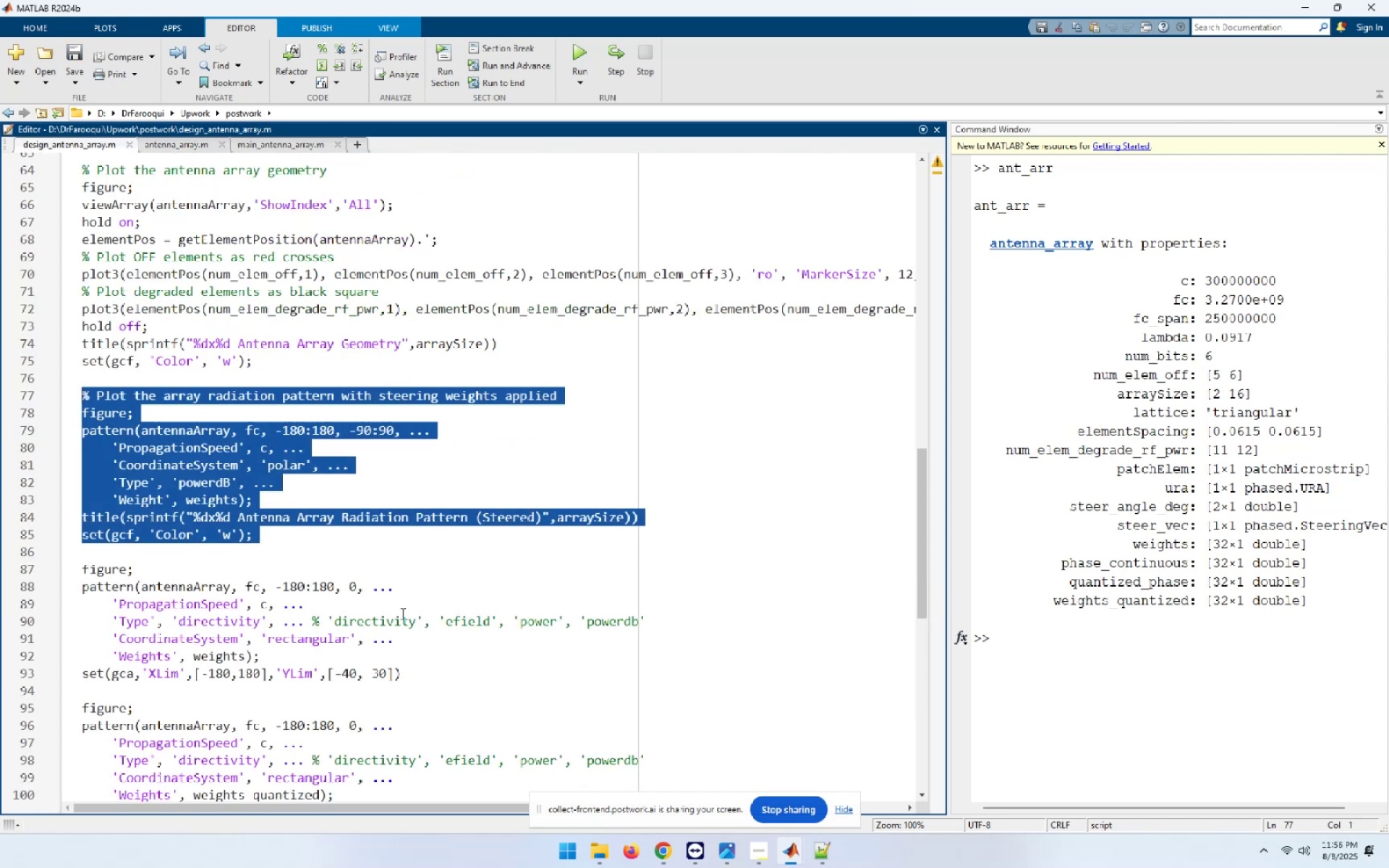 
scroll: coordinate [402, 613], scroll_direction: down, amount: 3.0
 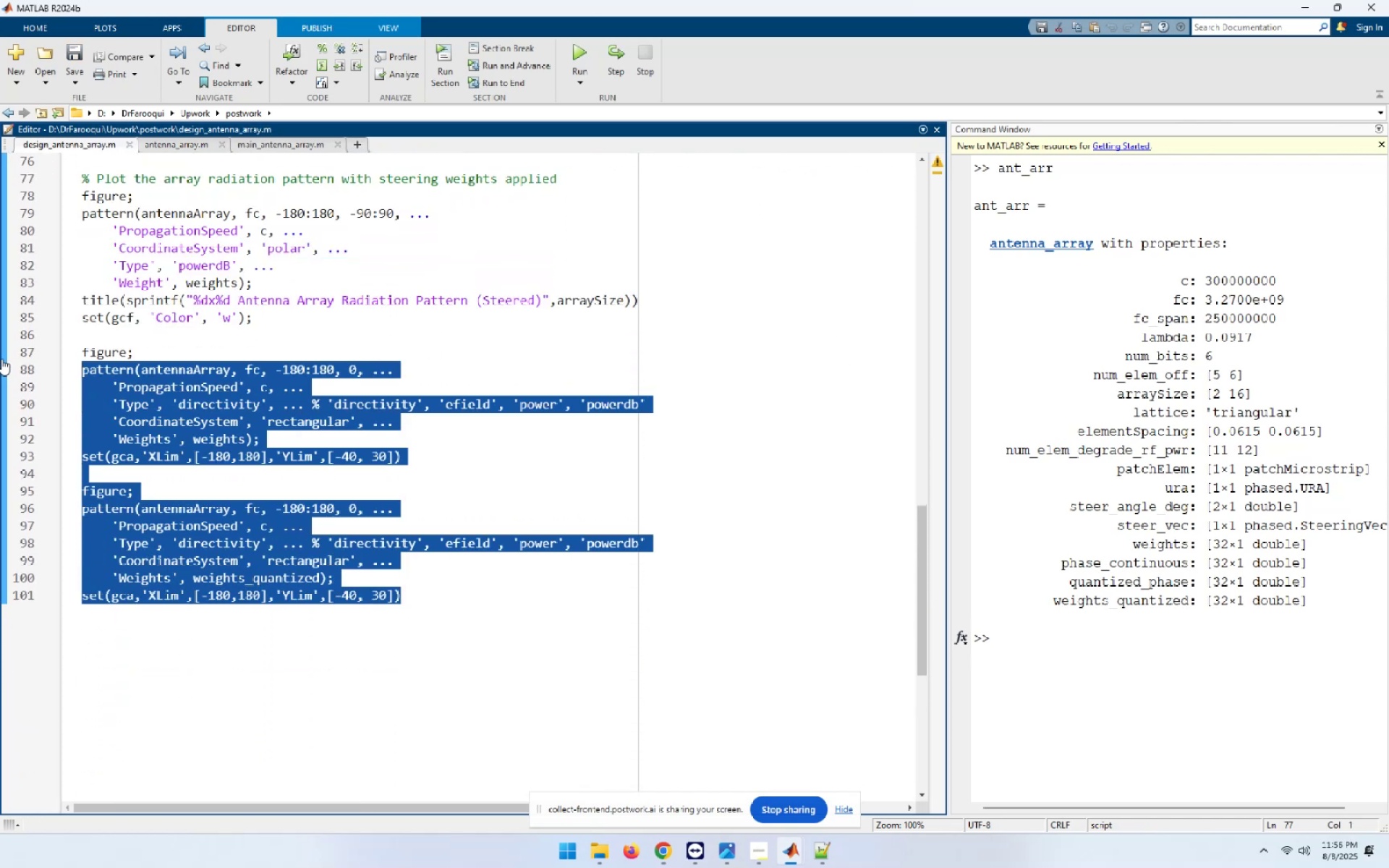 
key(Control+C)
 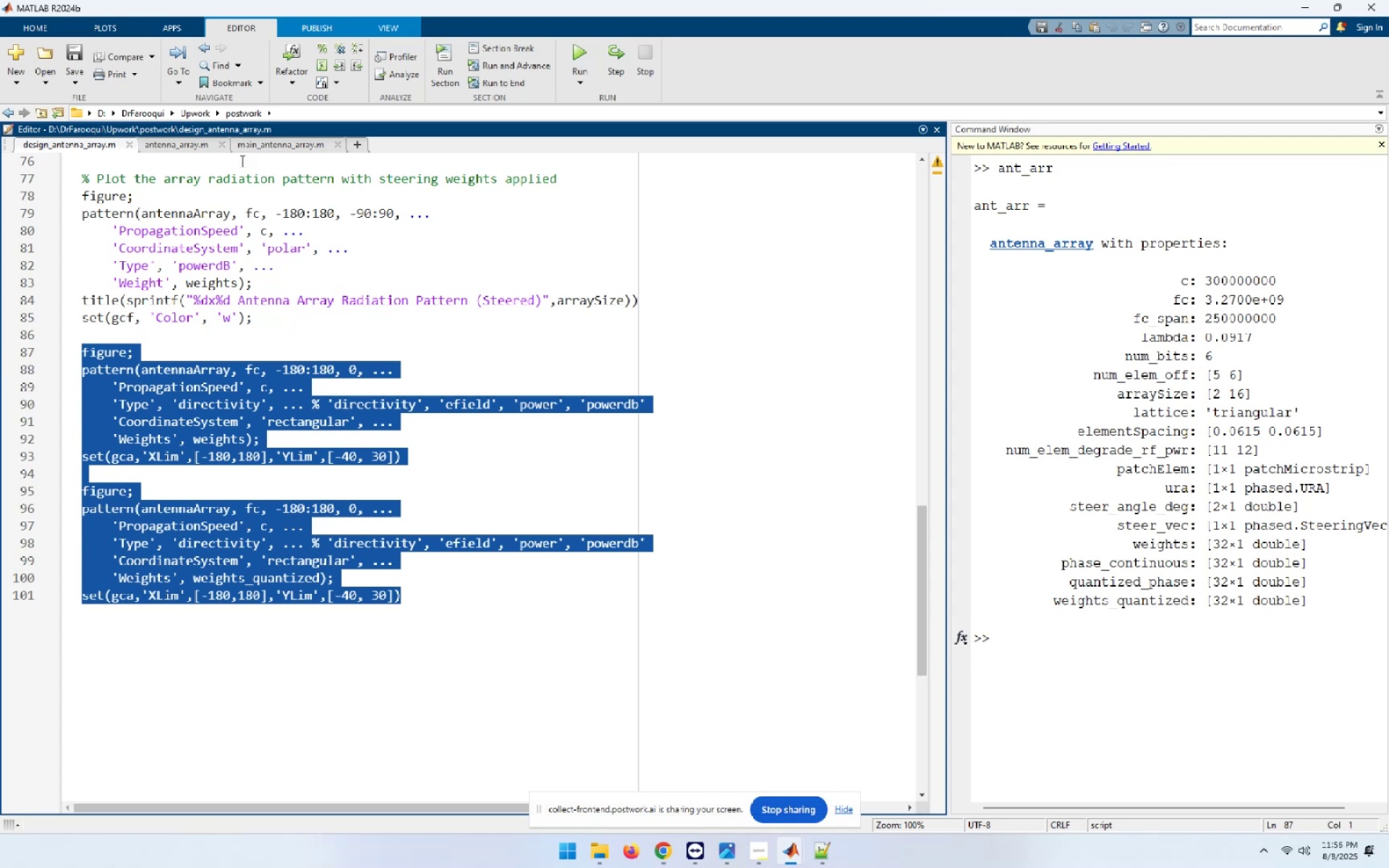 
left_click([174, 142])
 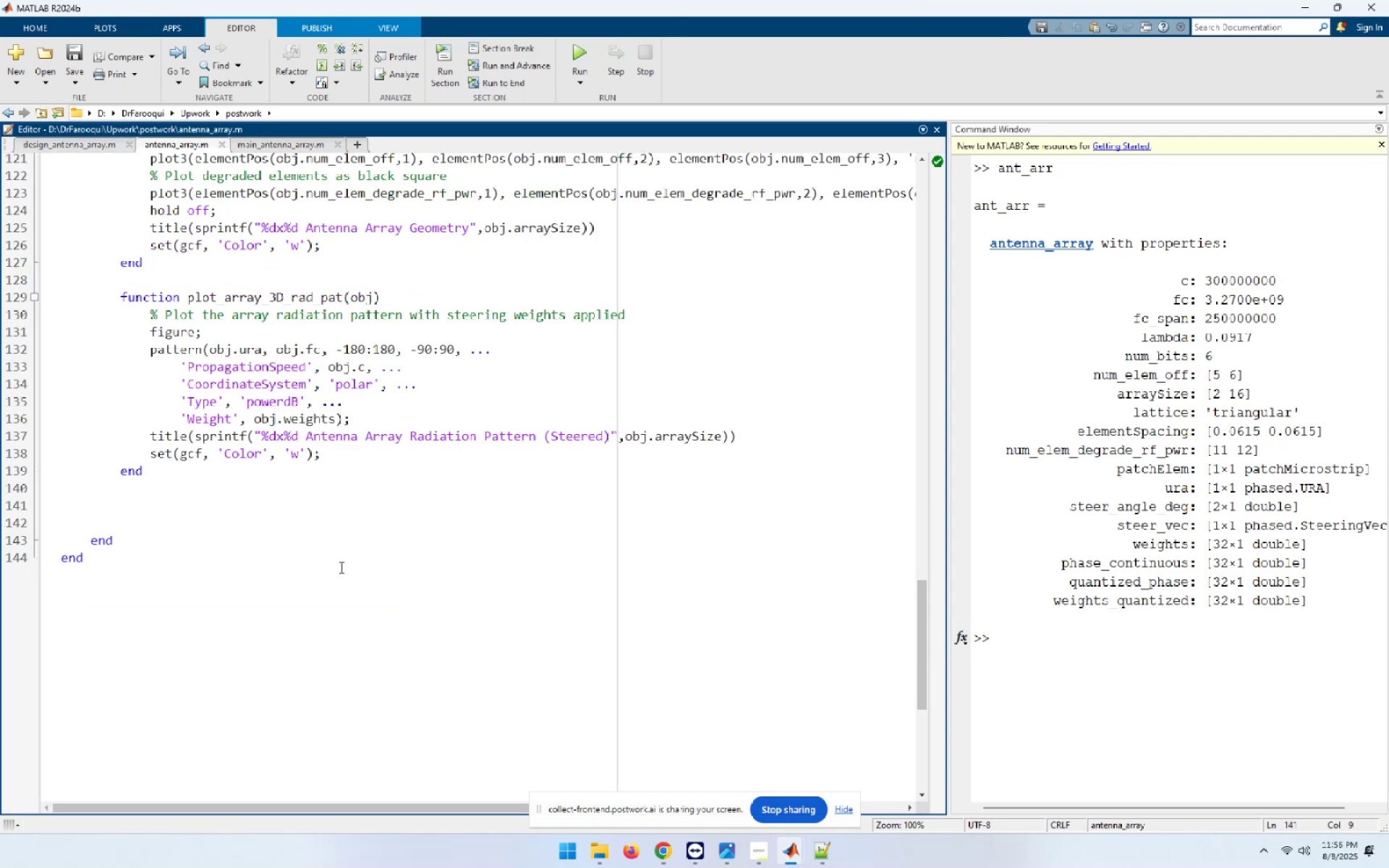 
key(Control+ControlLeft)
 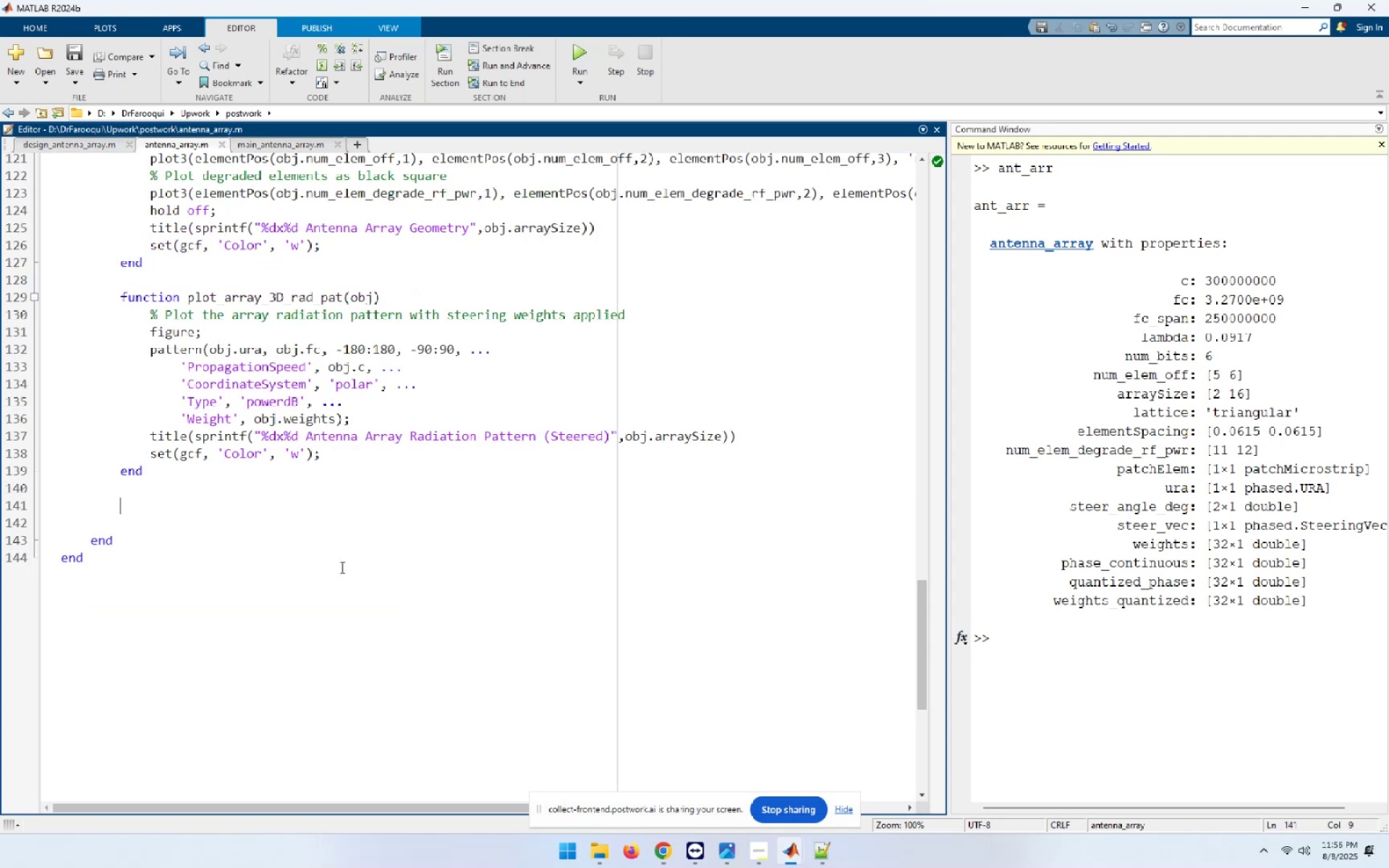 
key(Control+V)
 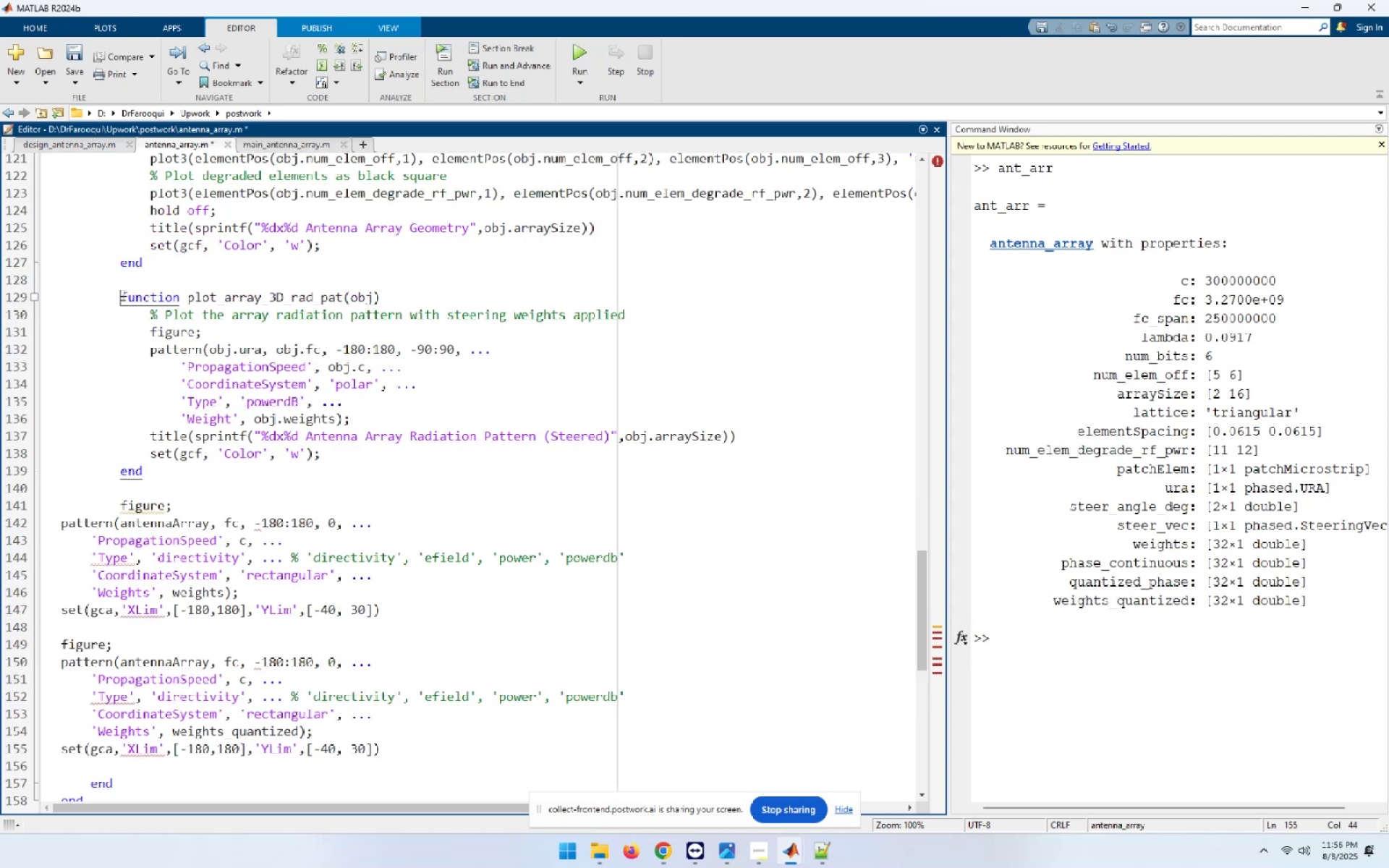 
key(Control+C)
 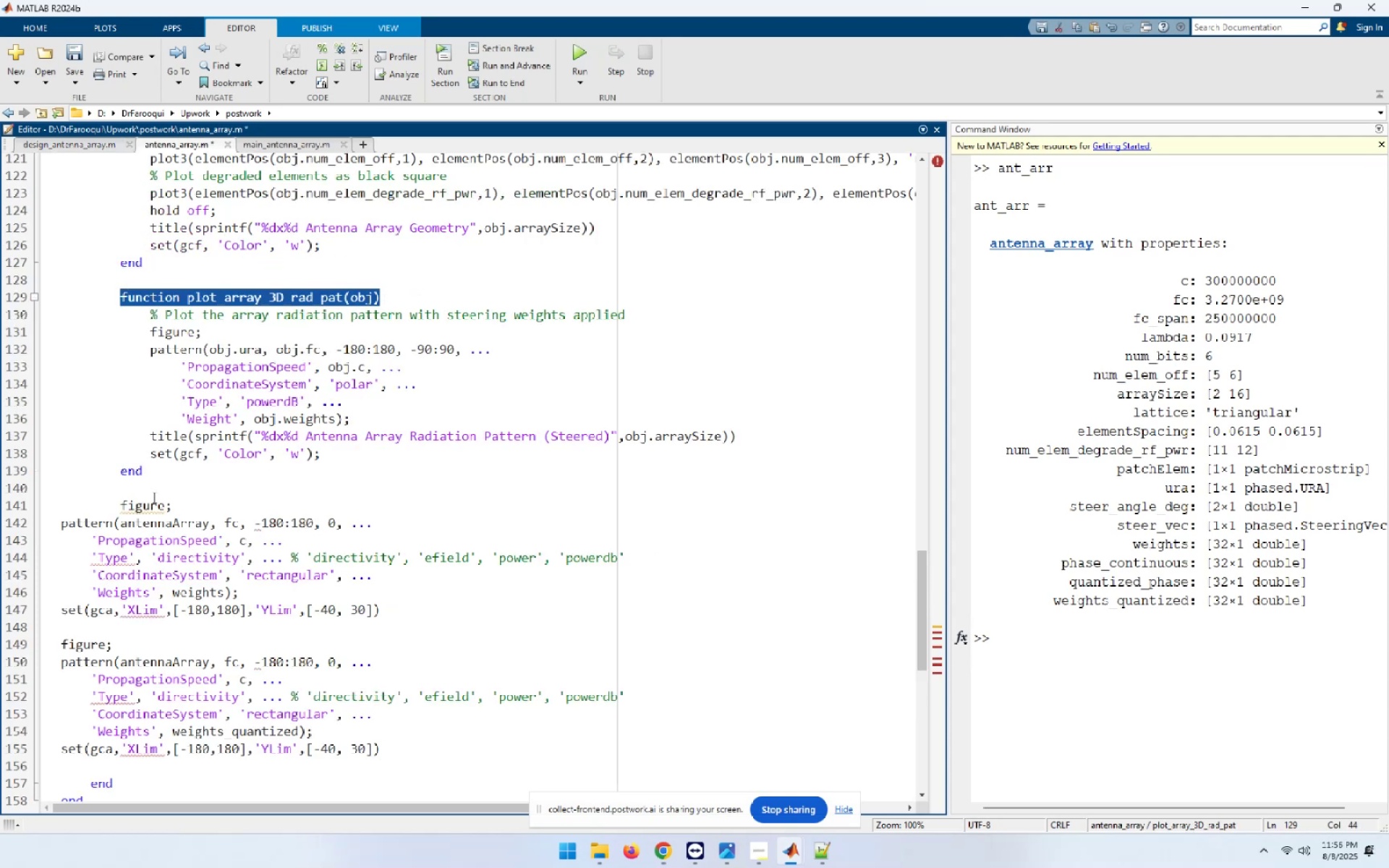 
left_click([150, 491])
 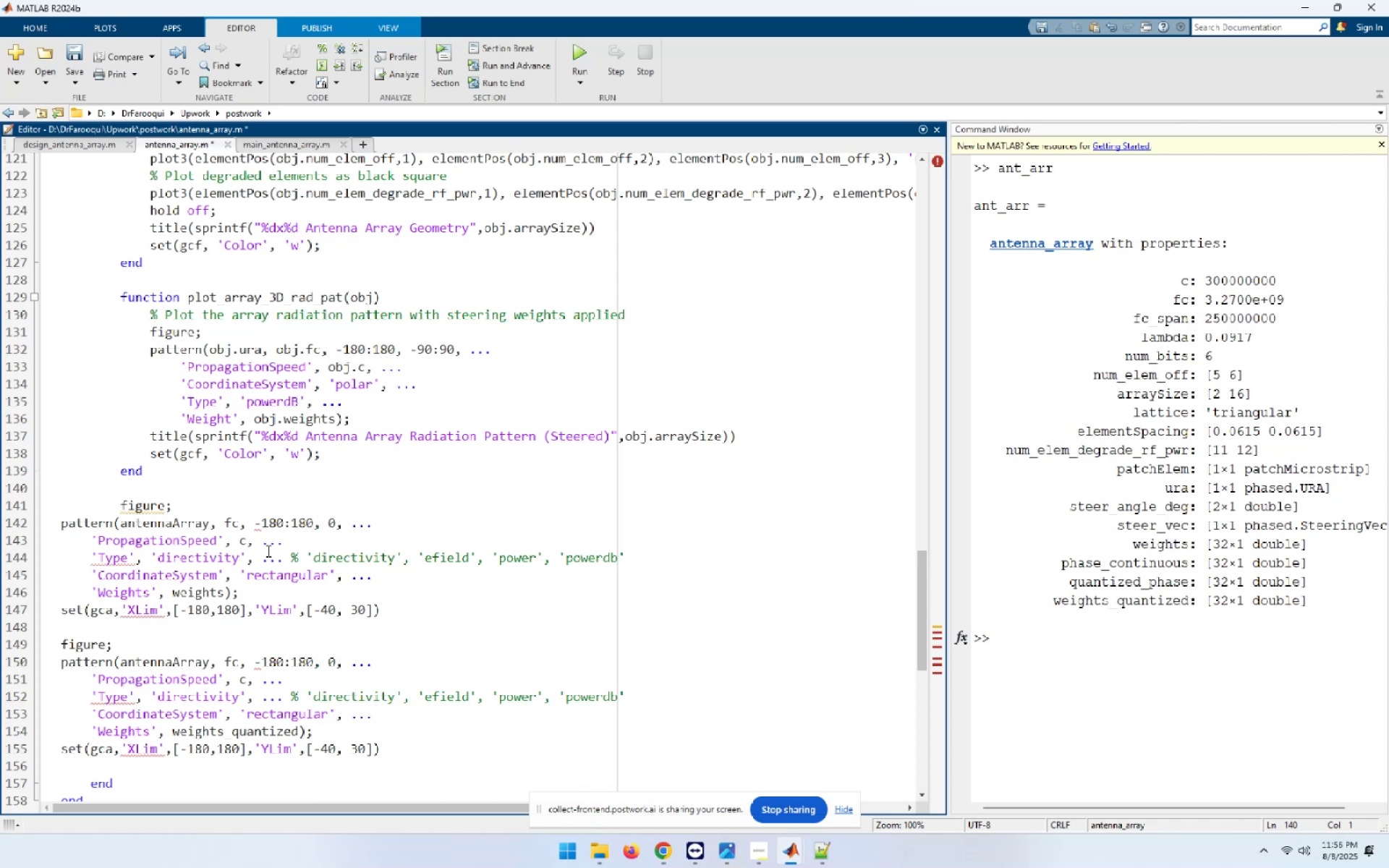 
key(Control+ControlLeft)
 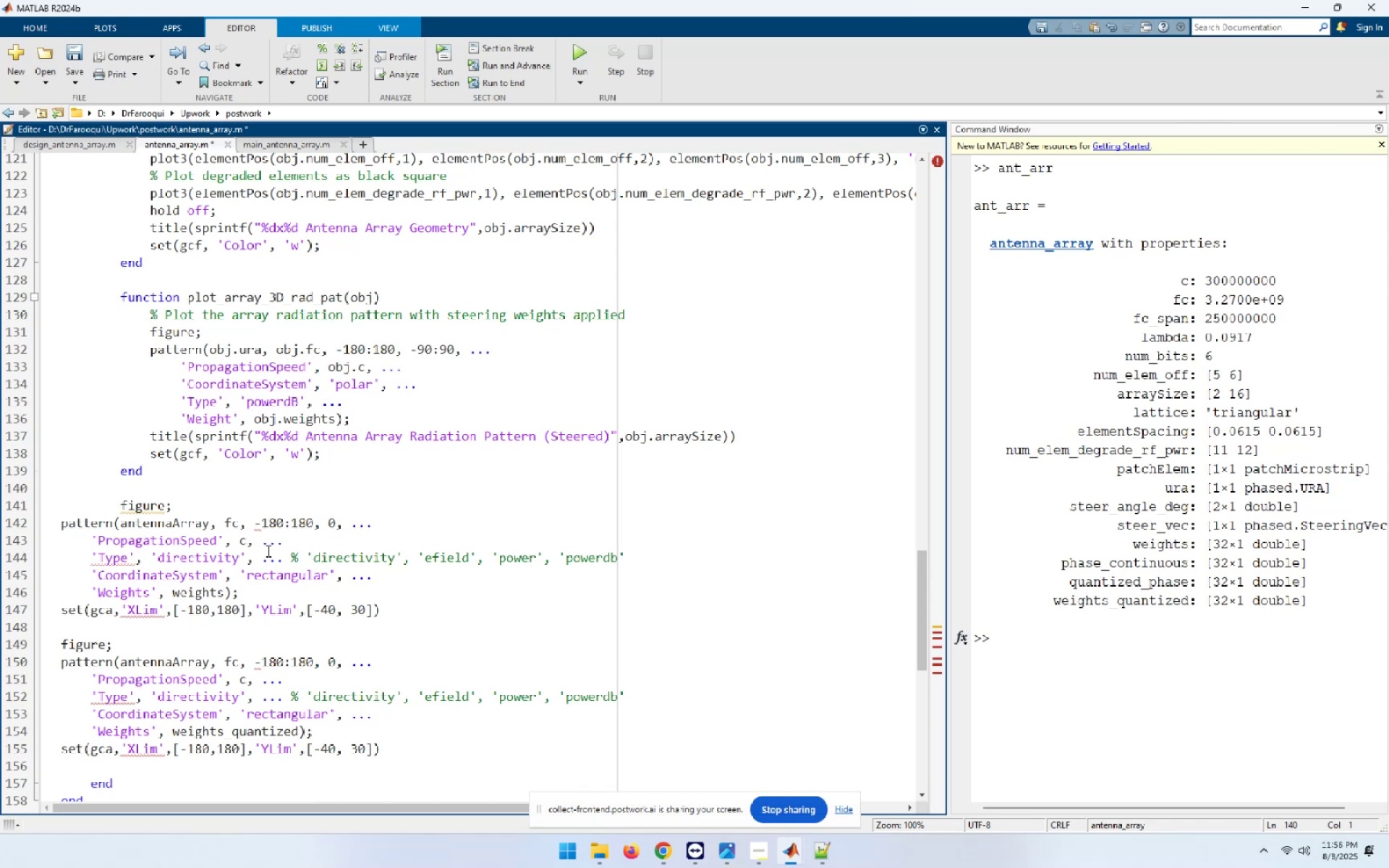 
key(Control+V)
 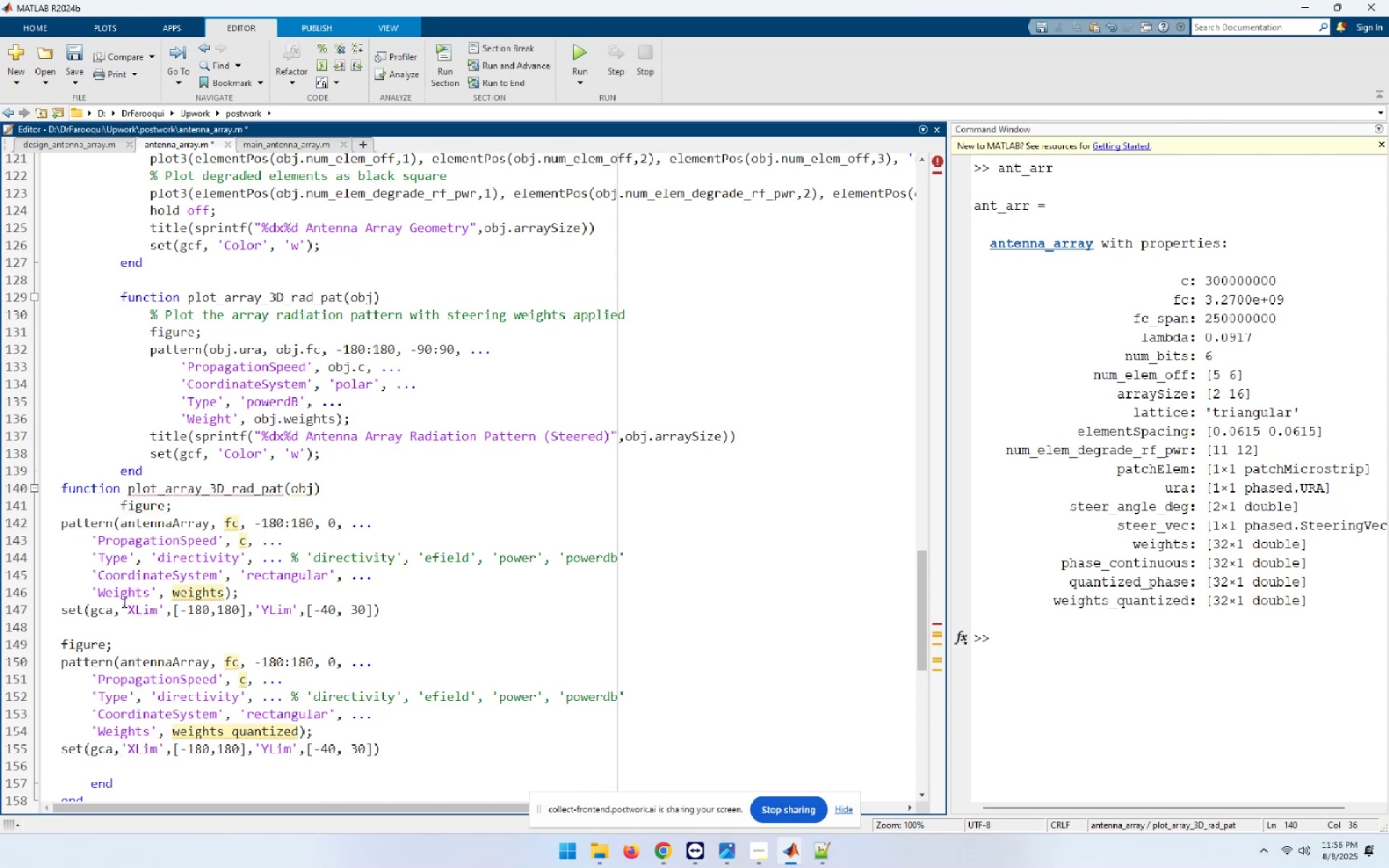 
left_click([86, 626])
 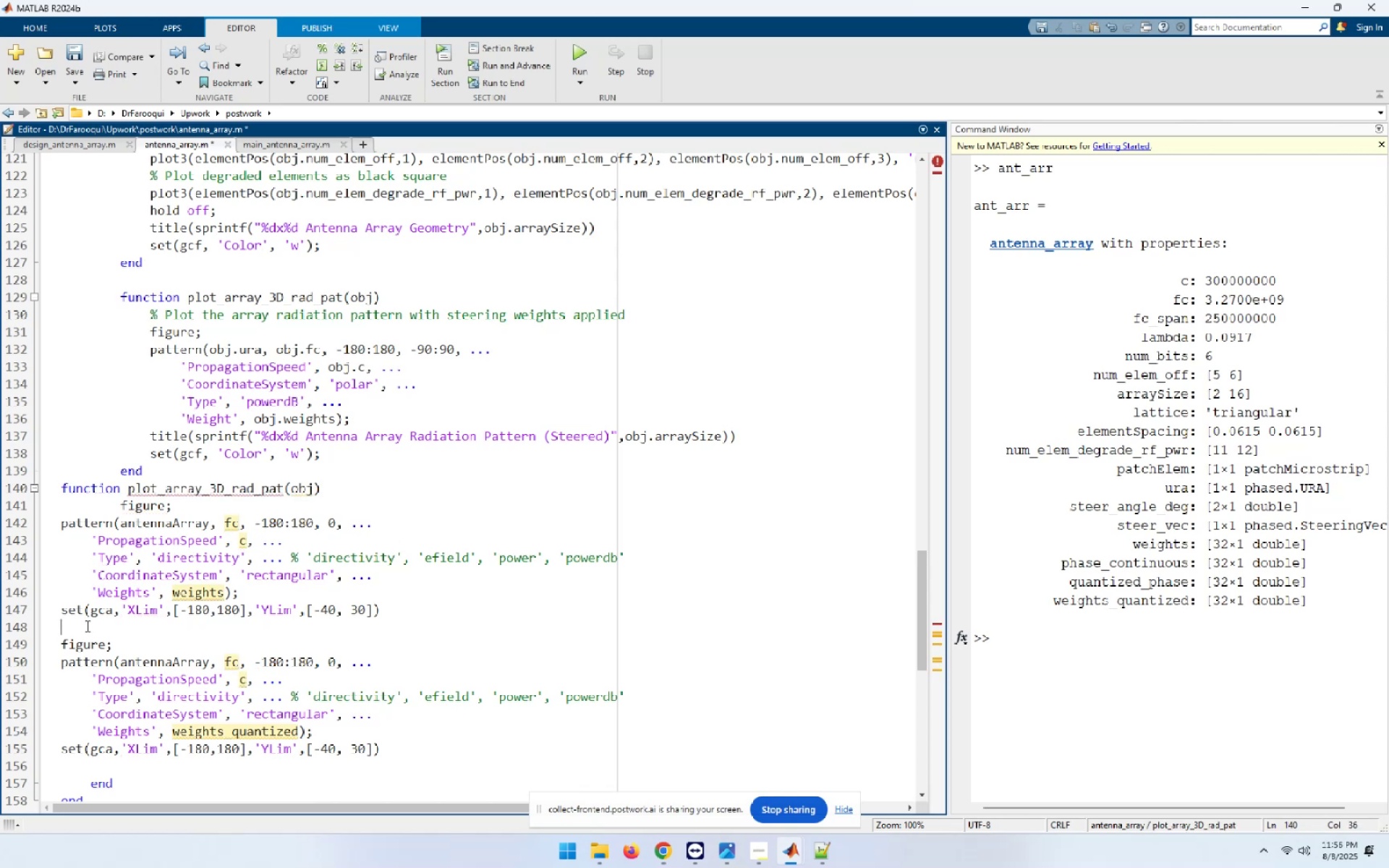 
key(Control+ControlLeft)
 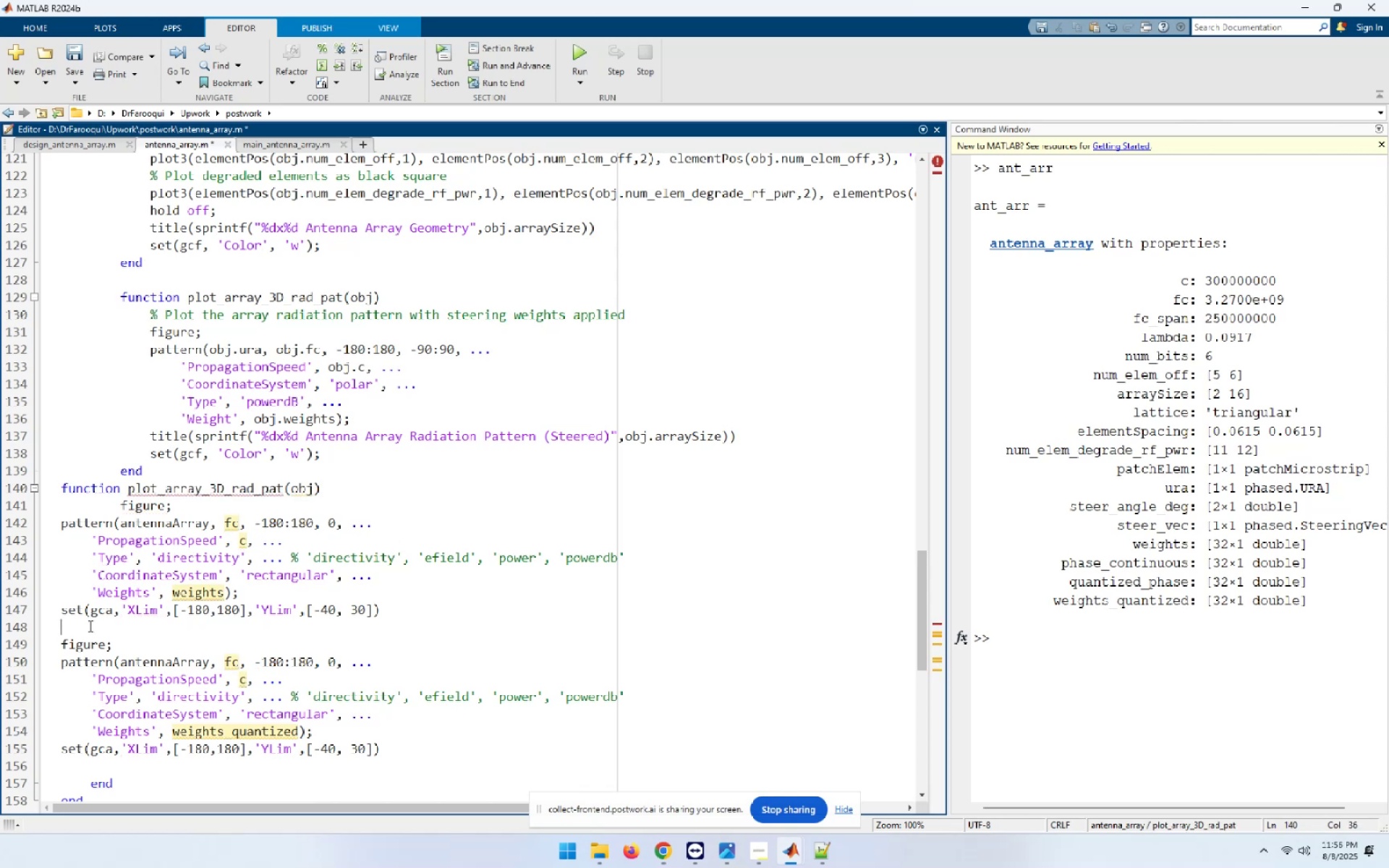 
key(Control+V)
 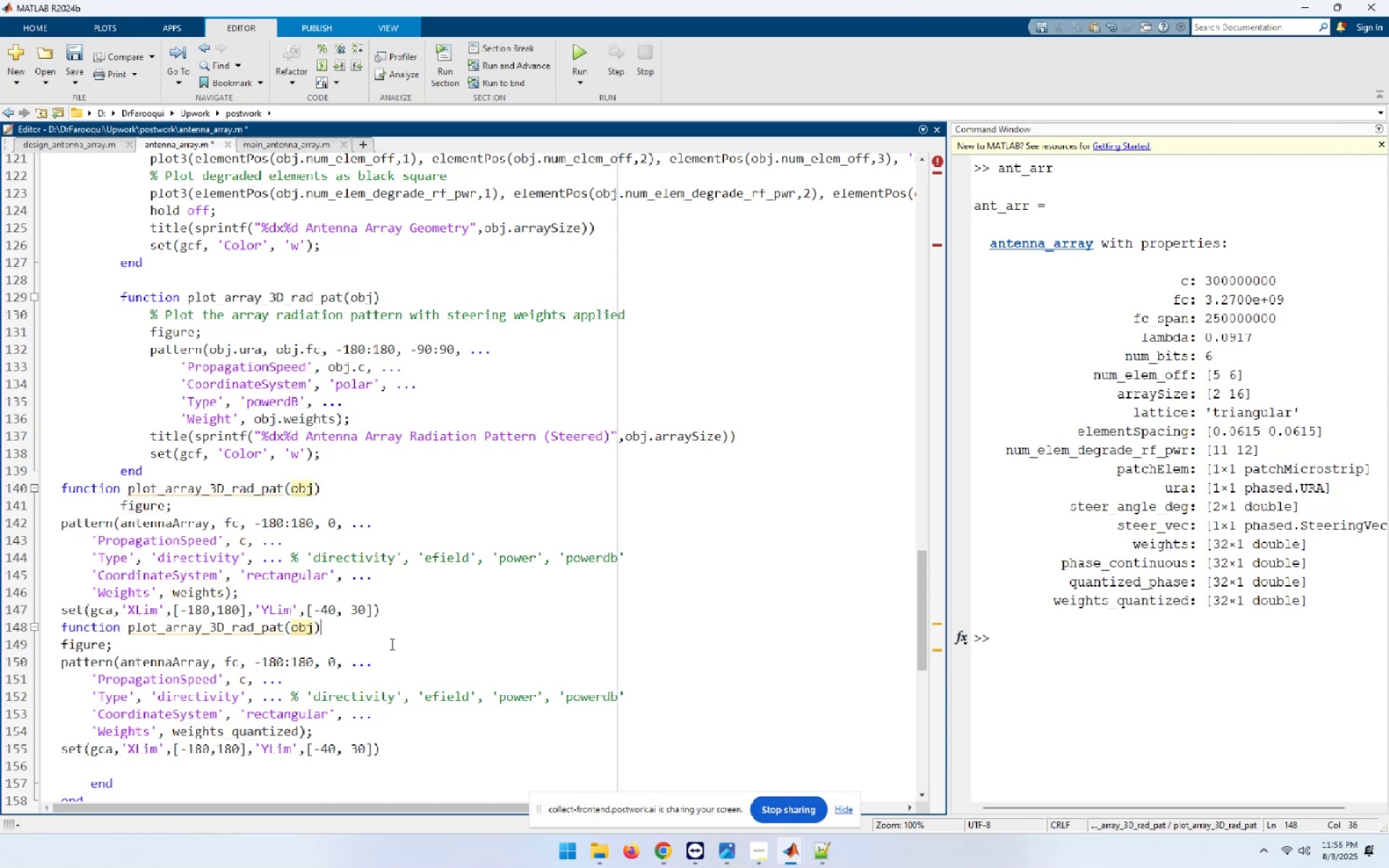 
key(ArrowUp)
 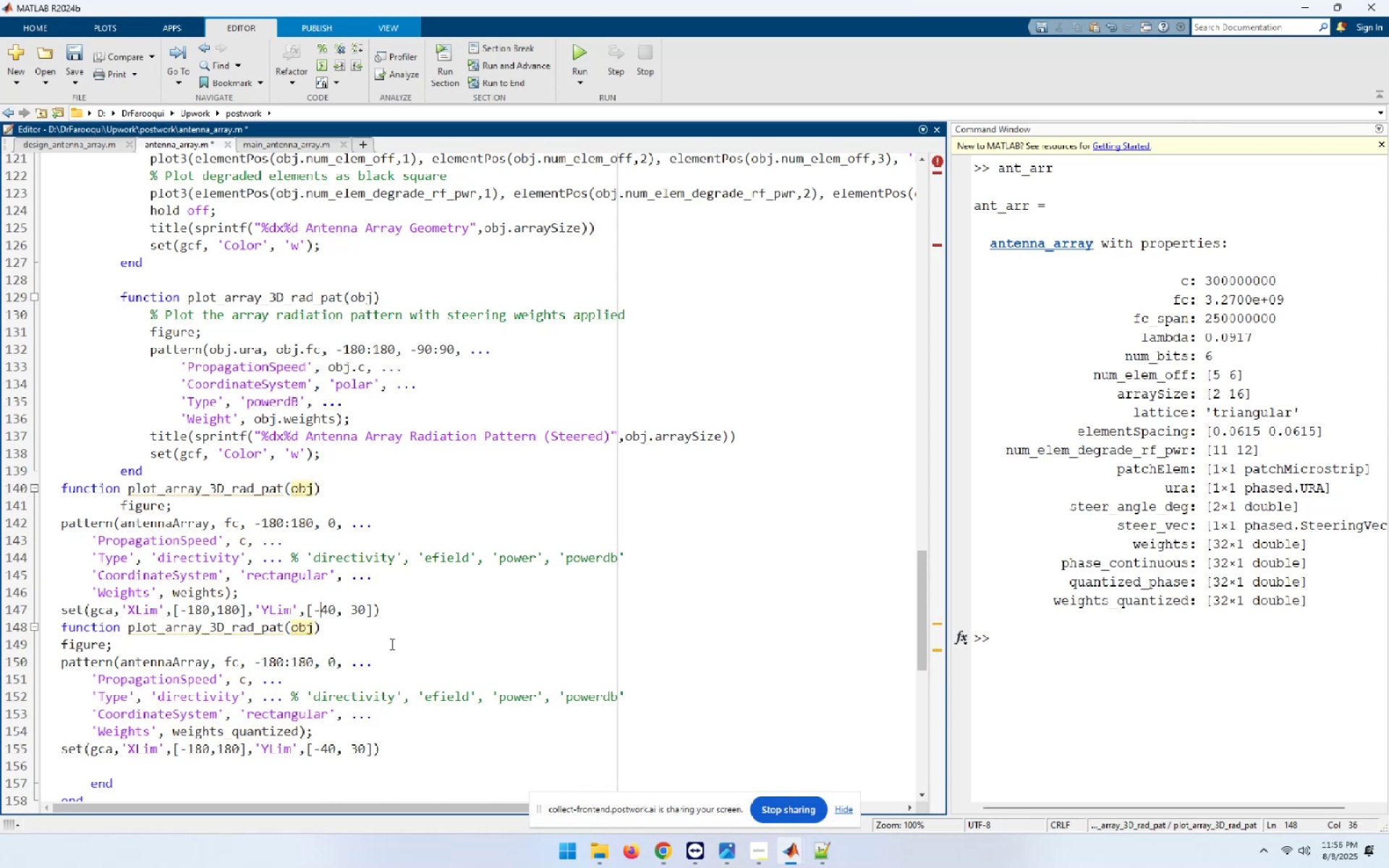 
type([End])
key(NumpadEnter)
type(end)
 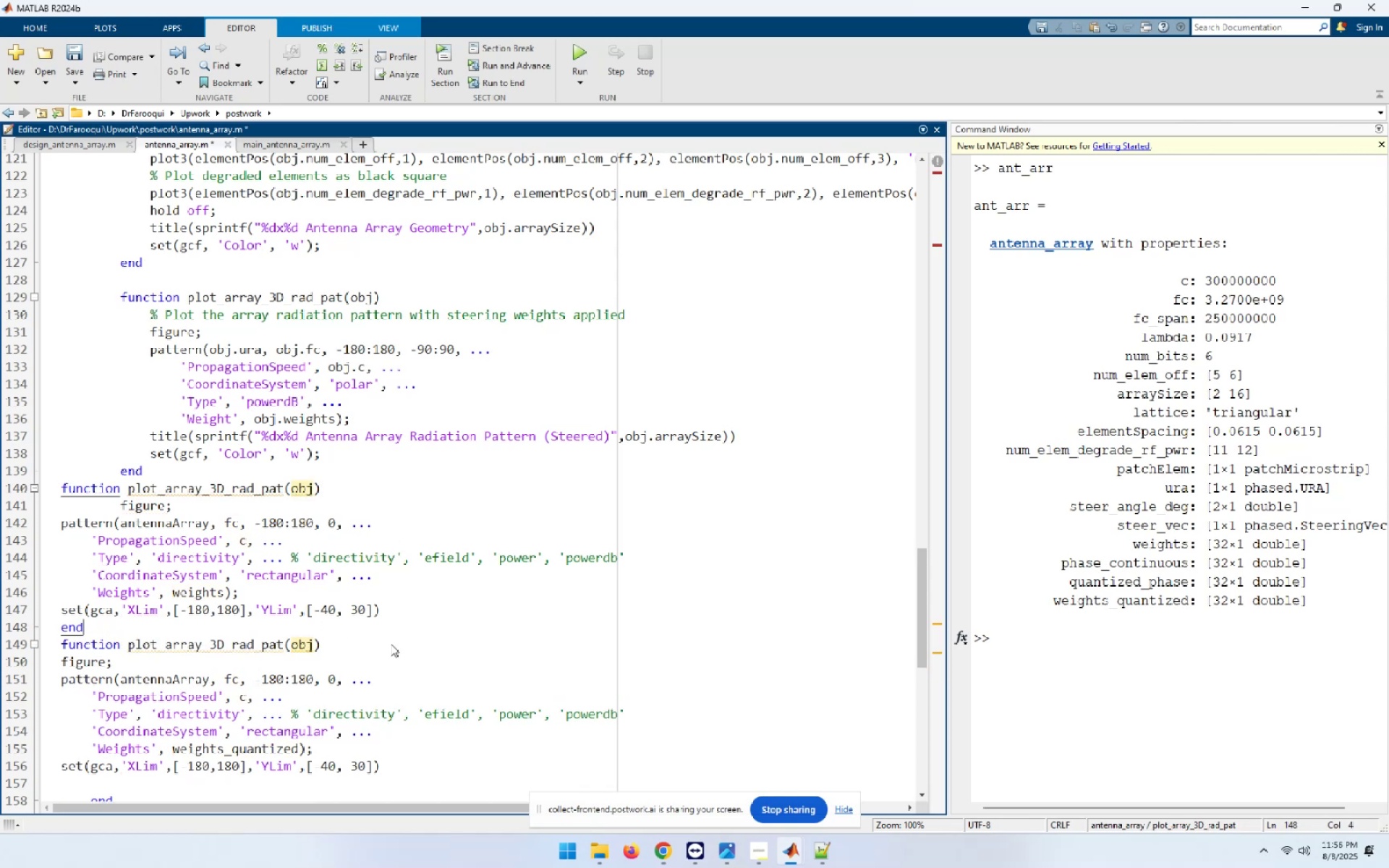 
hold_key(key=ArrowDown, duration=0.93)
 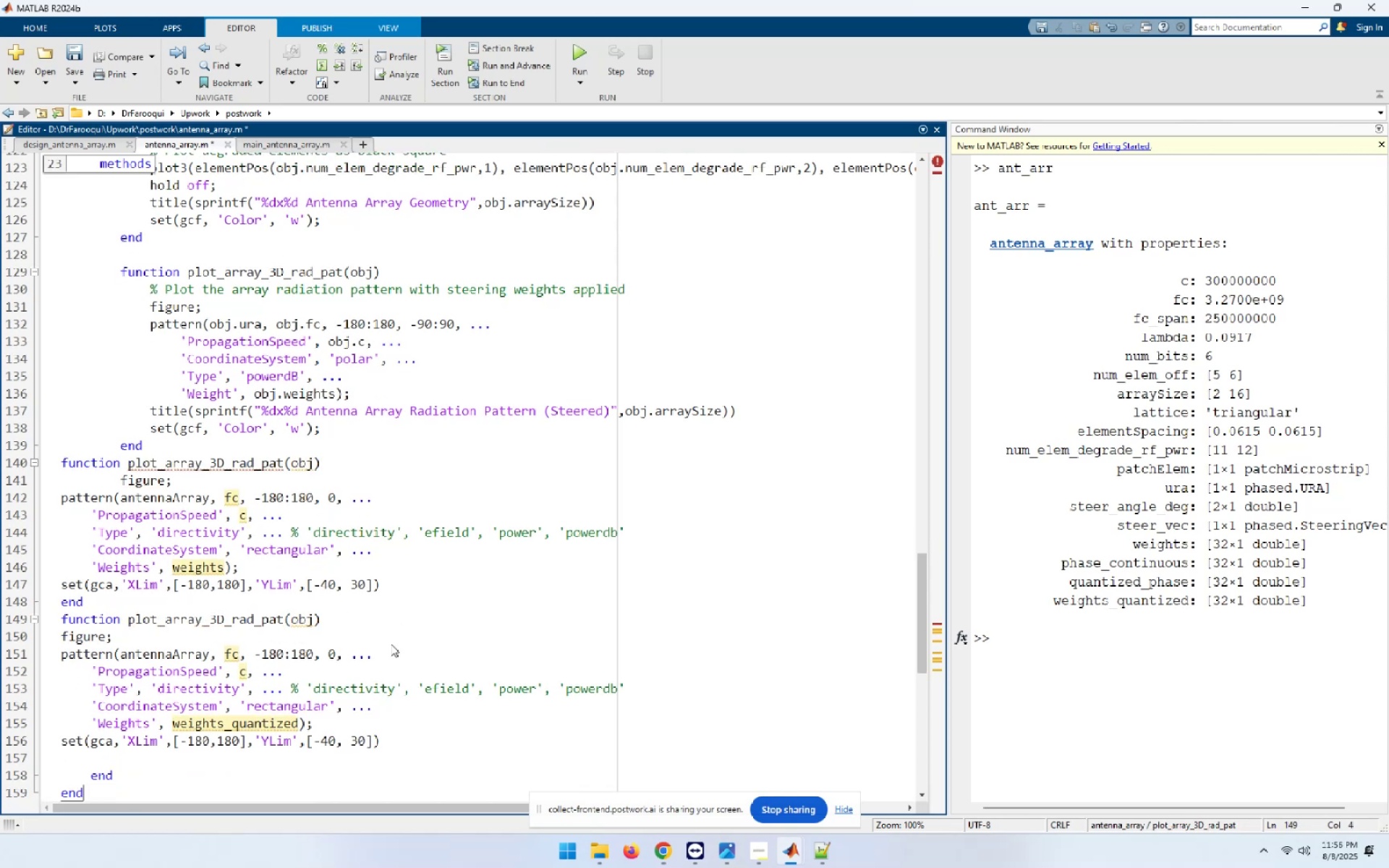 
key(ArrowUp)
 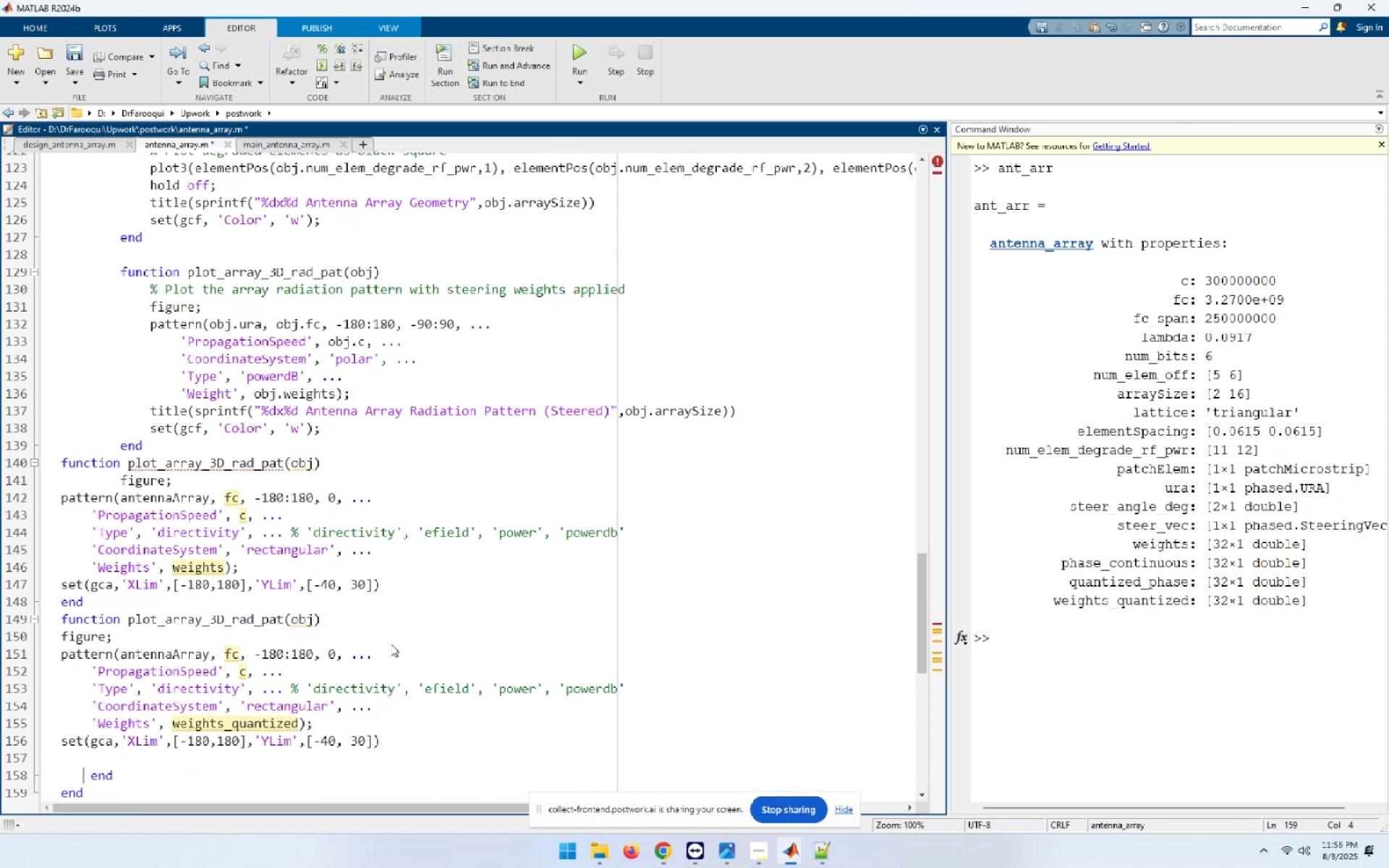 
key(ArrowUp)
 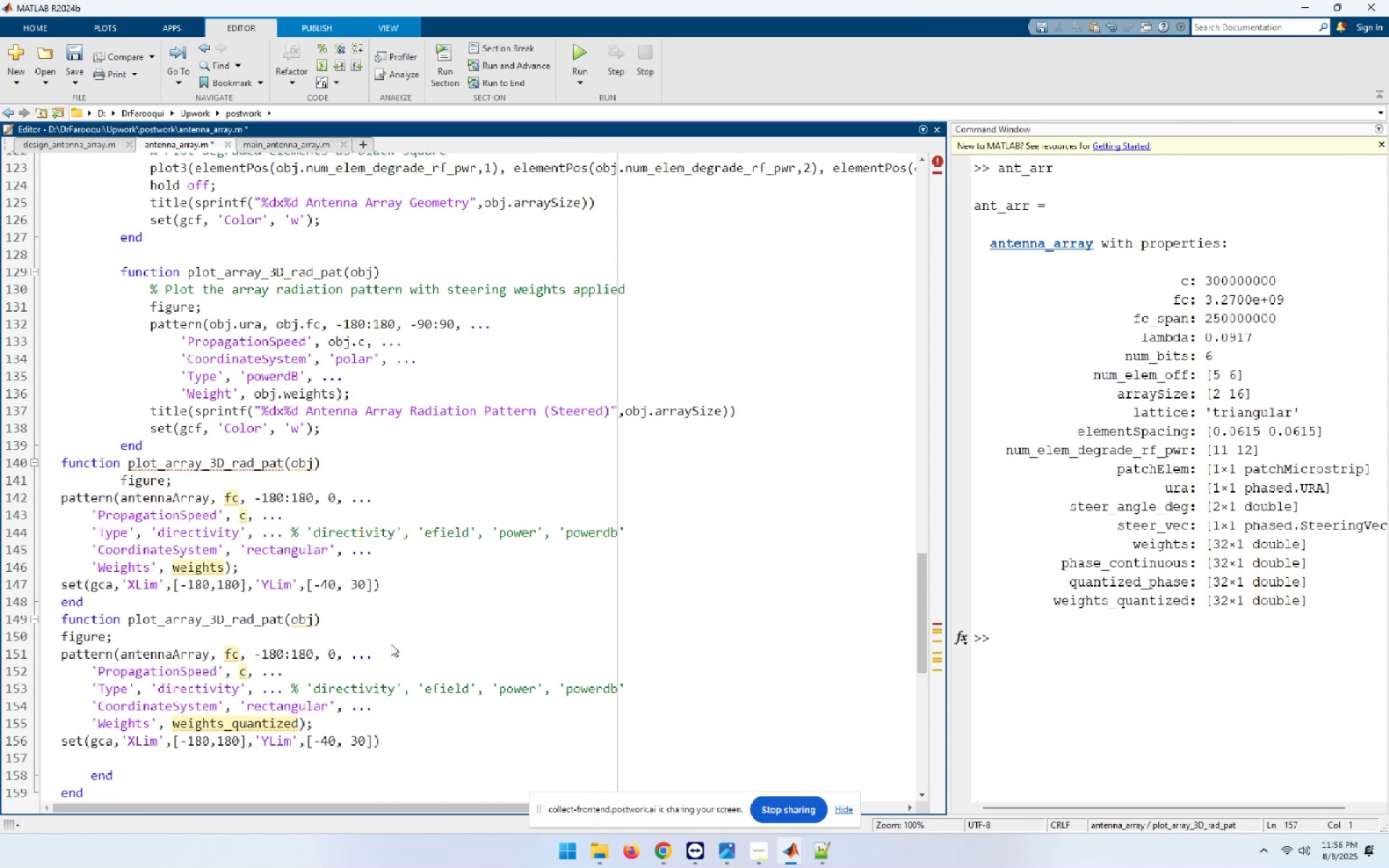 
type(end)
 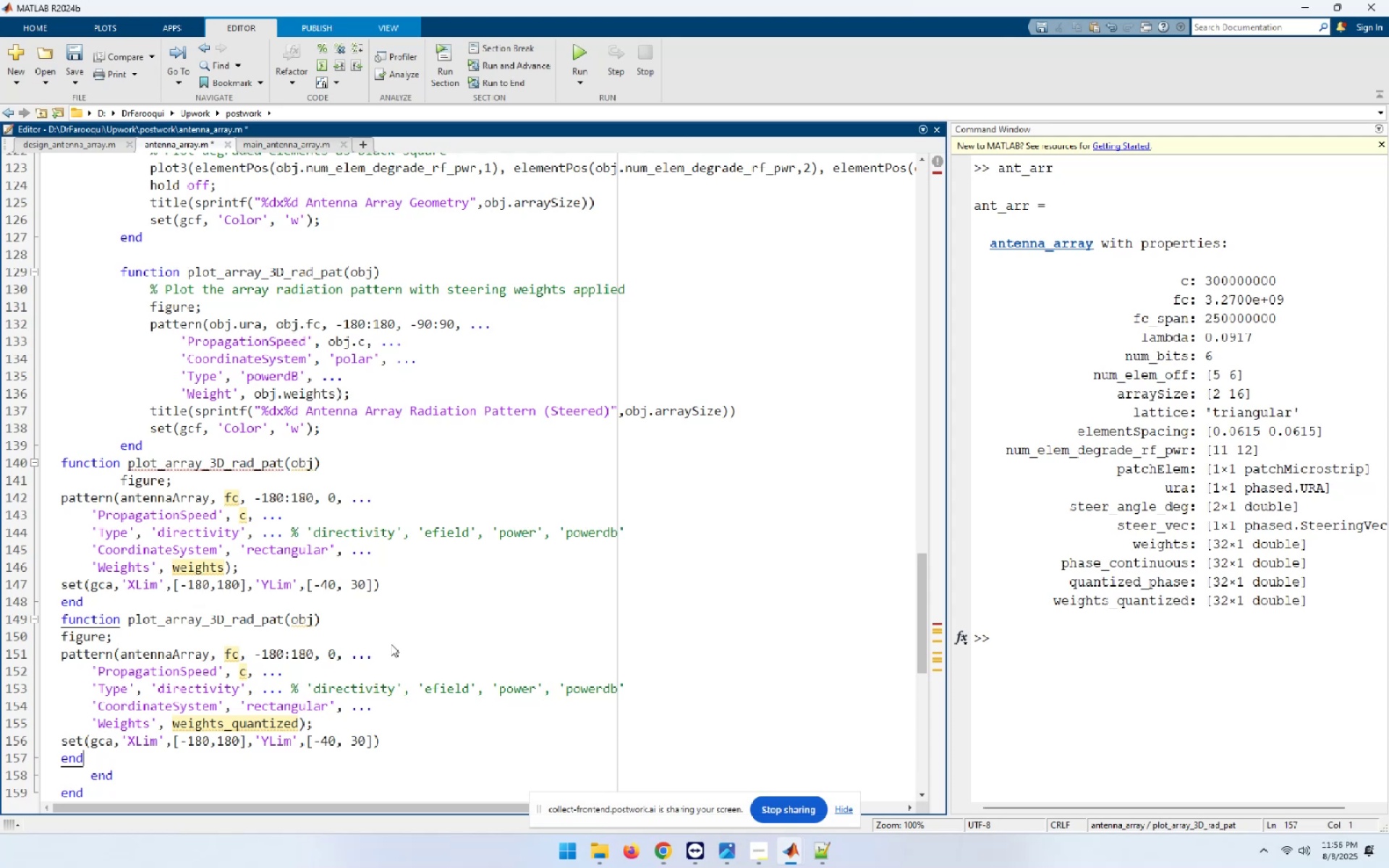 
key(Control+A)
 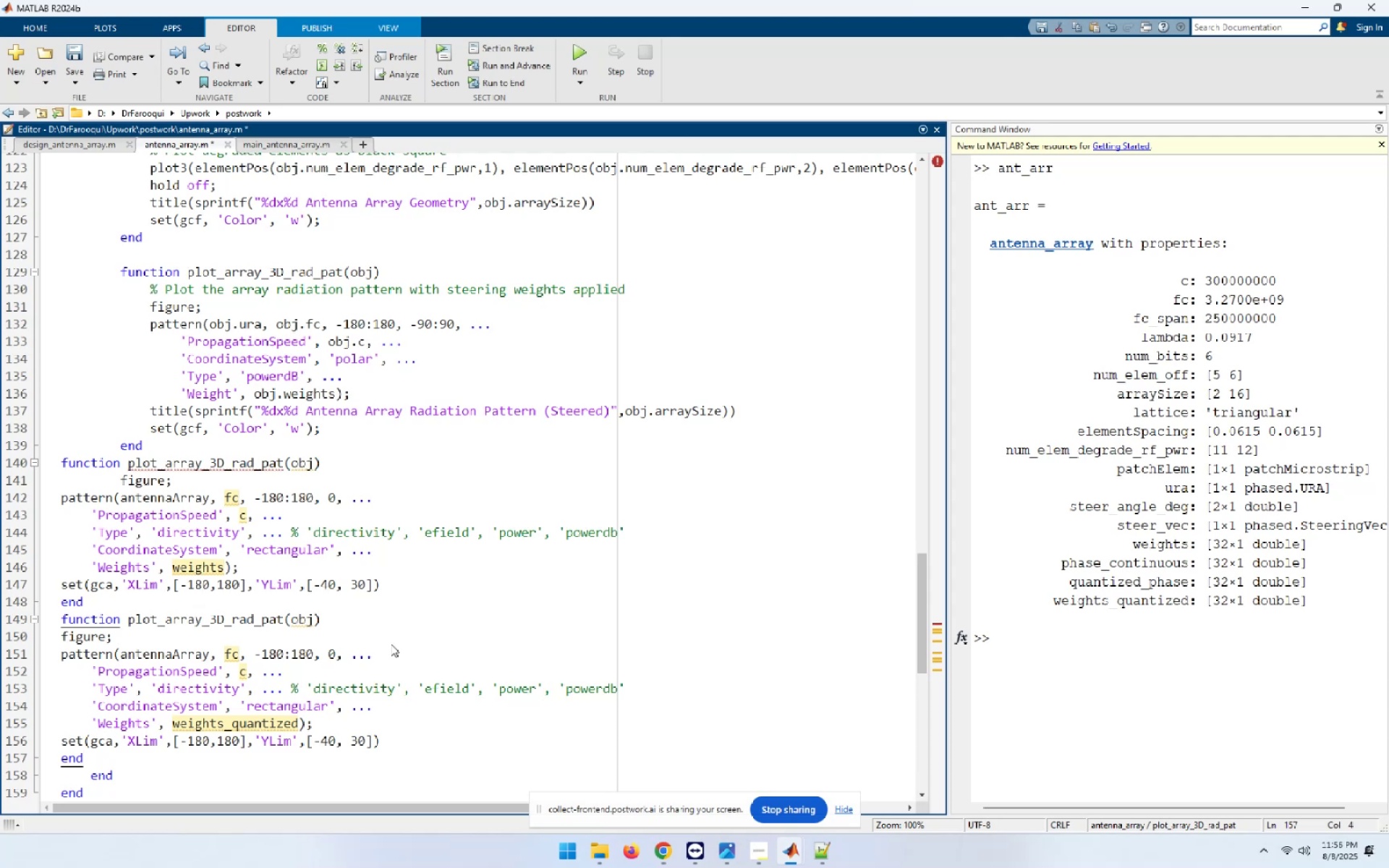 
key(Control+I)
 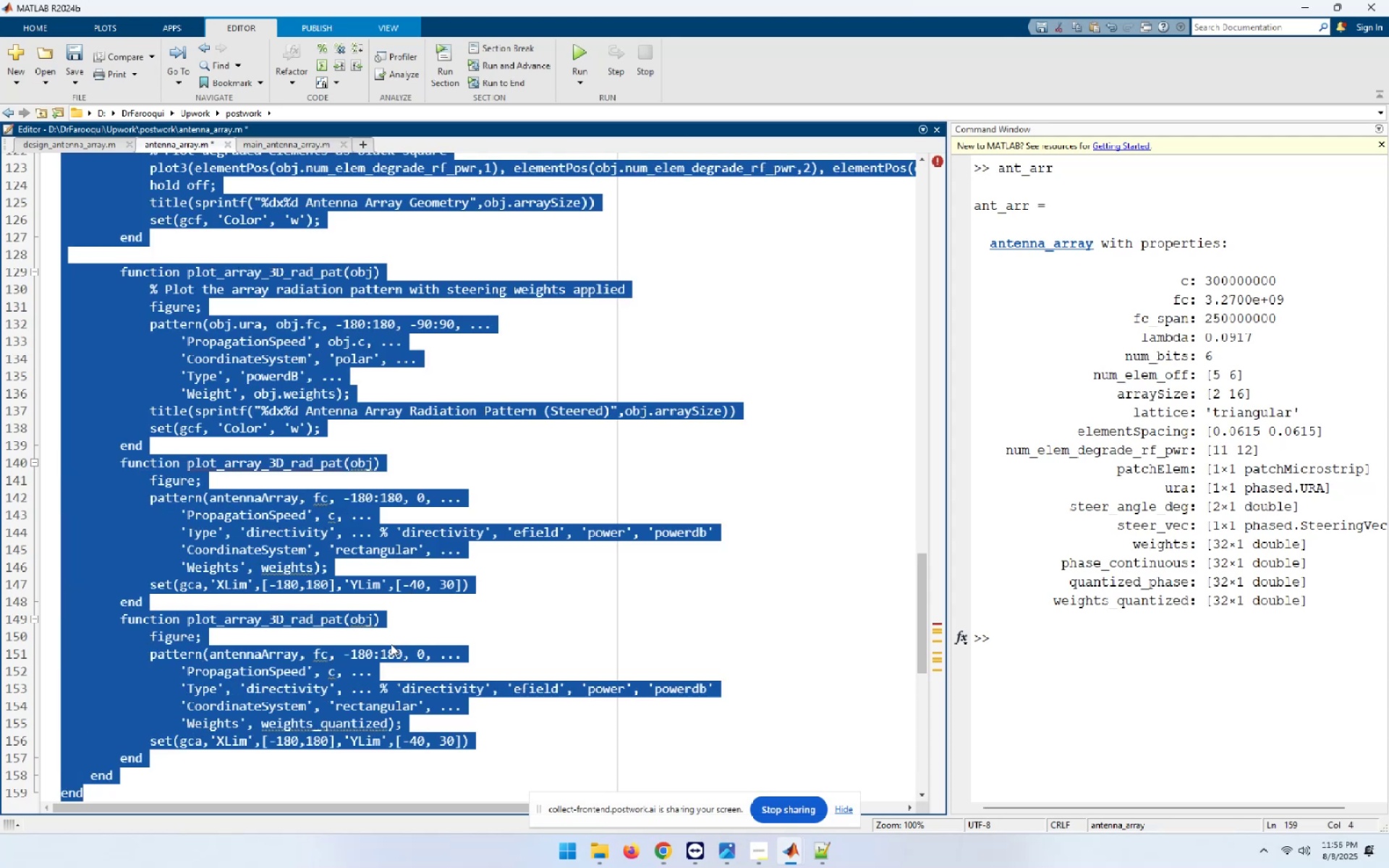 
key(ArrowUp)
 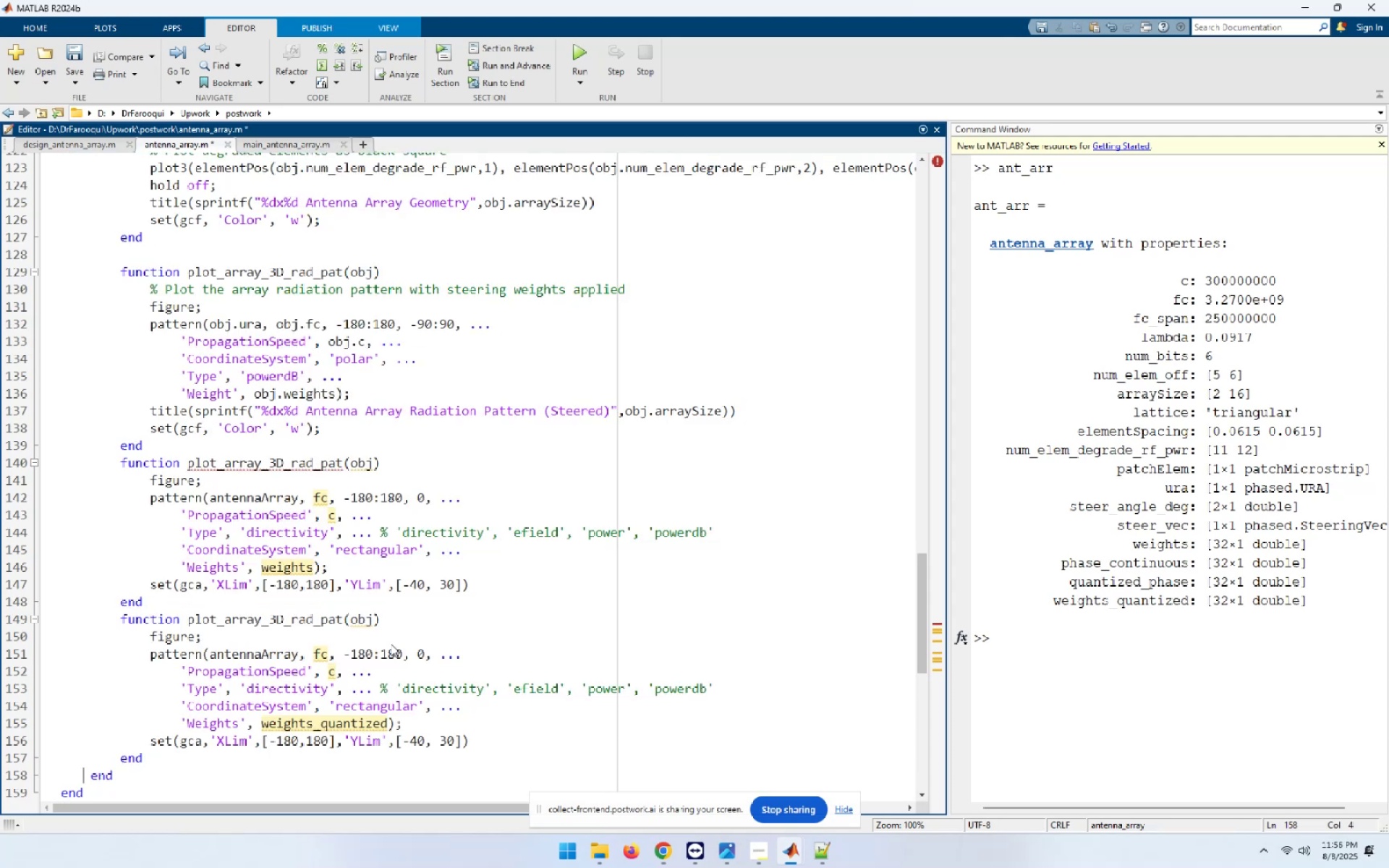 
key(ArrowDown)
 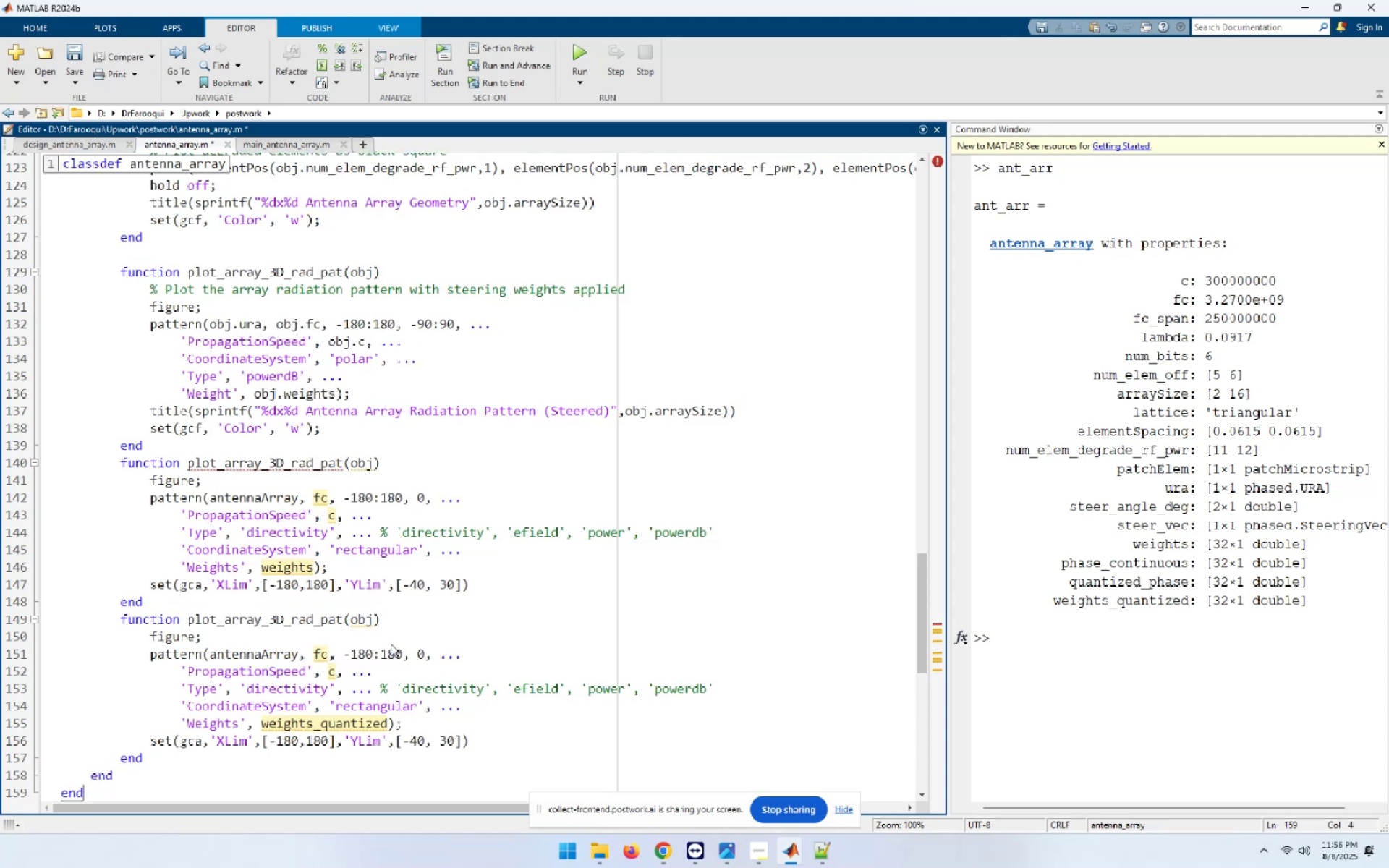 
hold_key(key=ArrowUp, duration=1.1)
 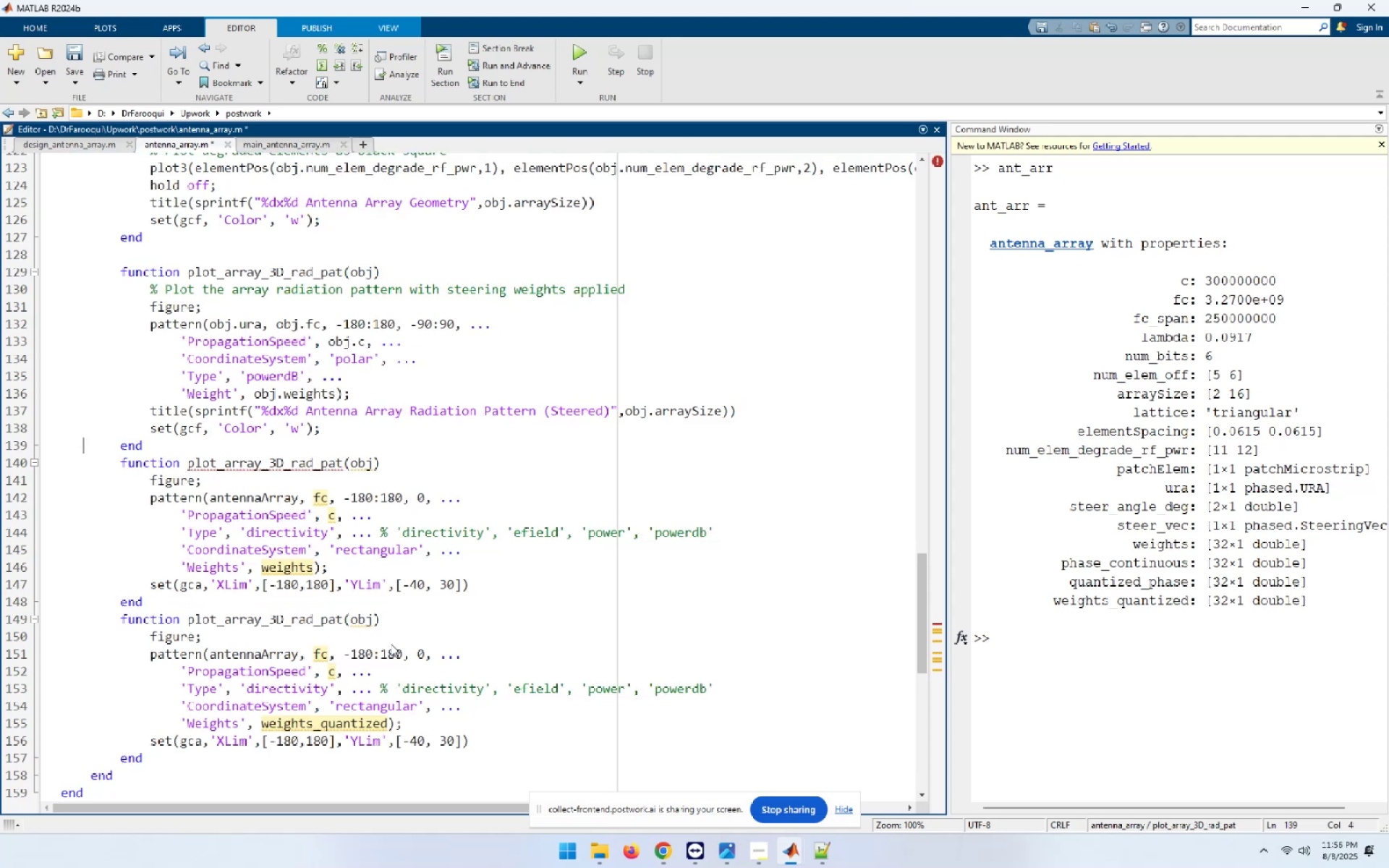 
key(ArrowDown)
 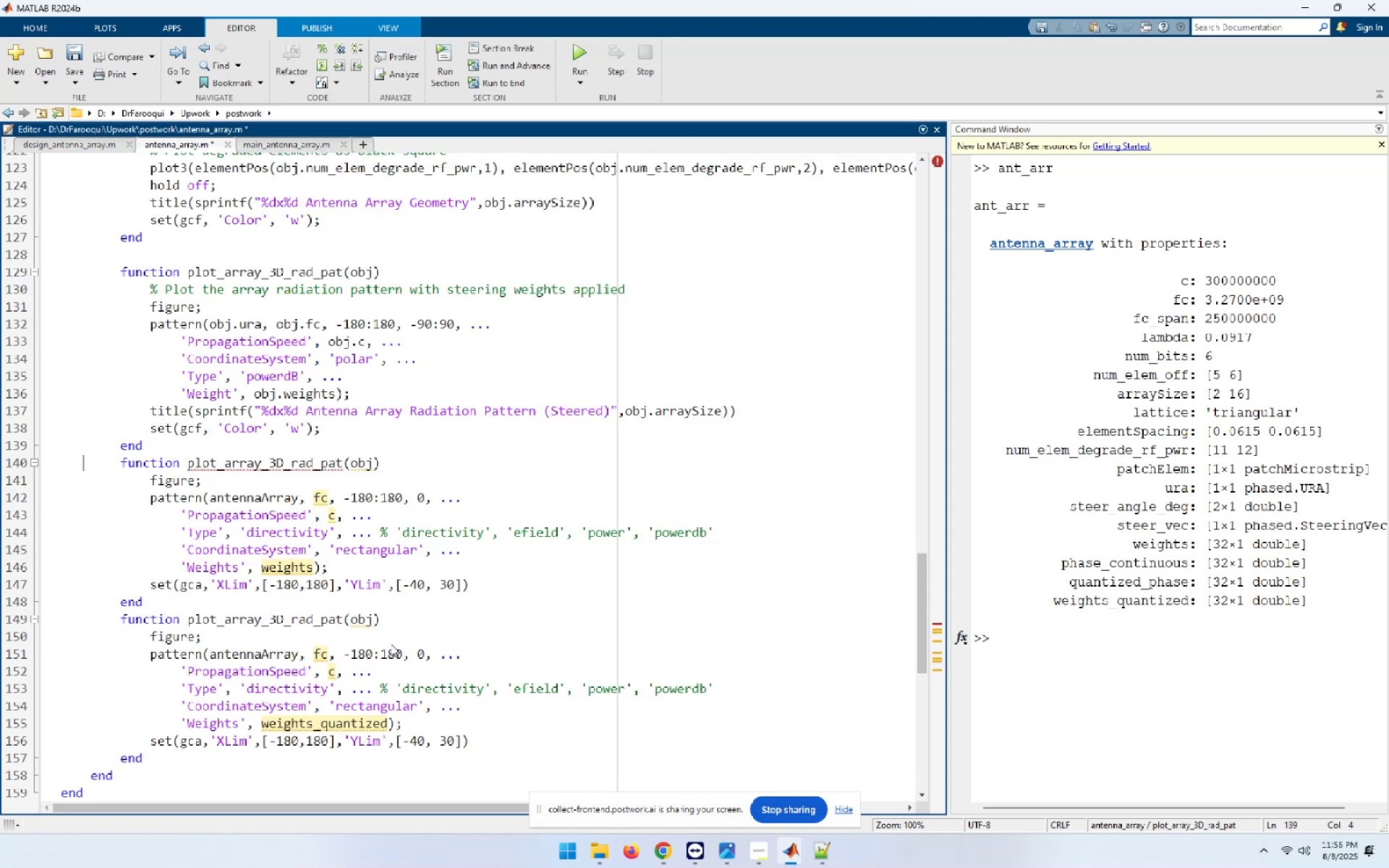 
hold_key(key=ArrowRight, duration=1.33)
 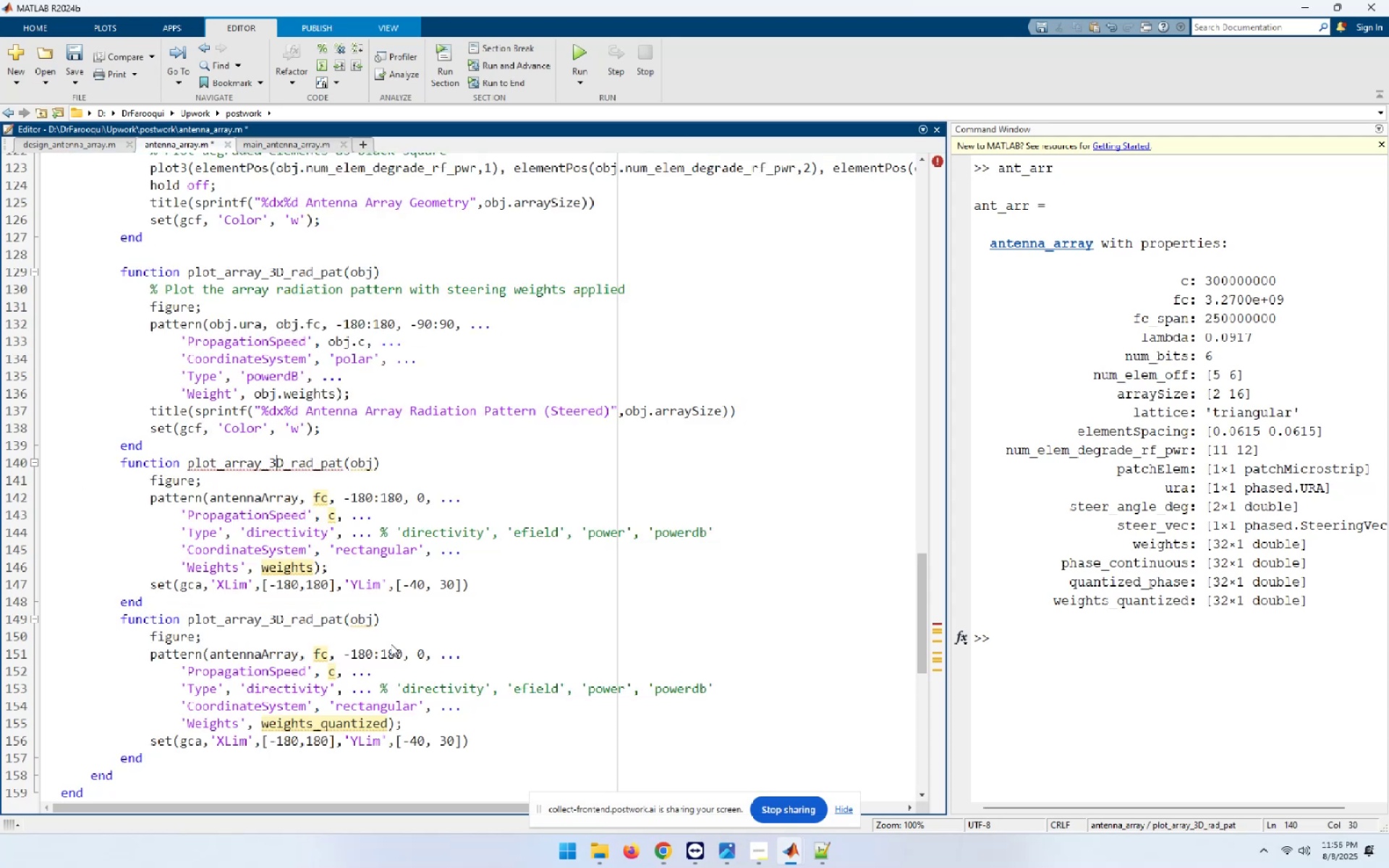 
key(Shift+ShiftLeft)
 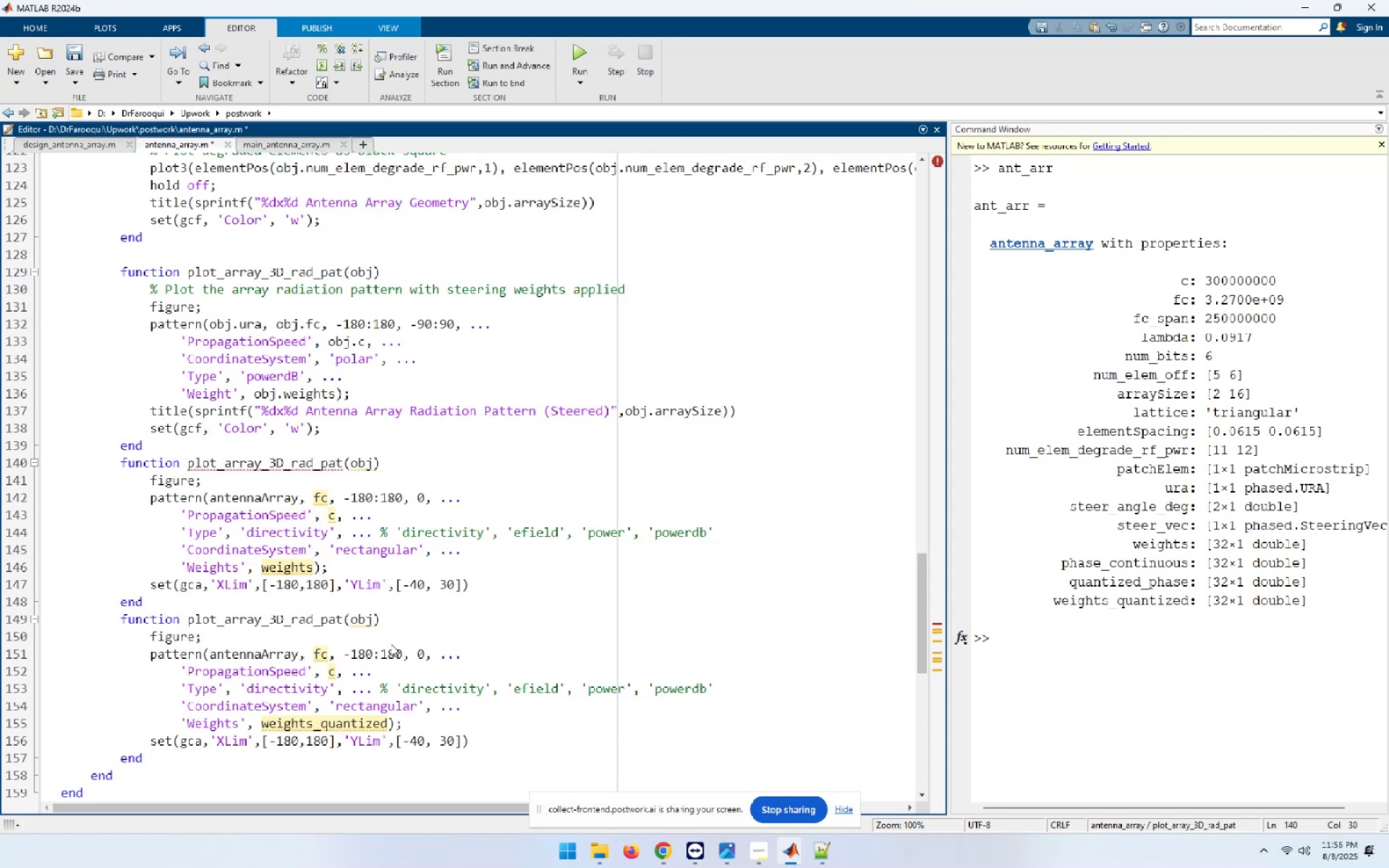 
key(Shift+ArrowLeft)
 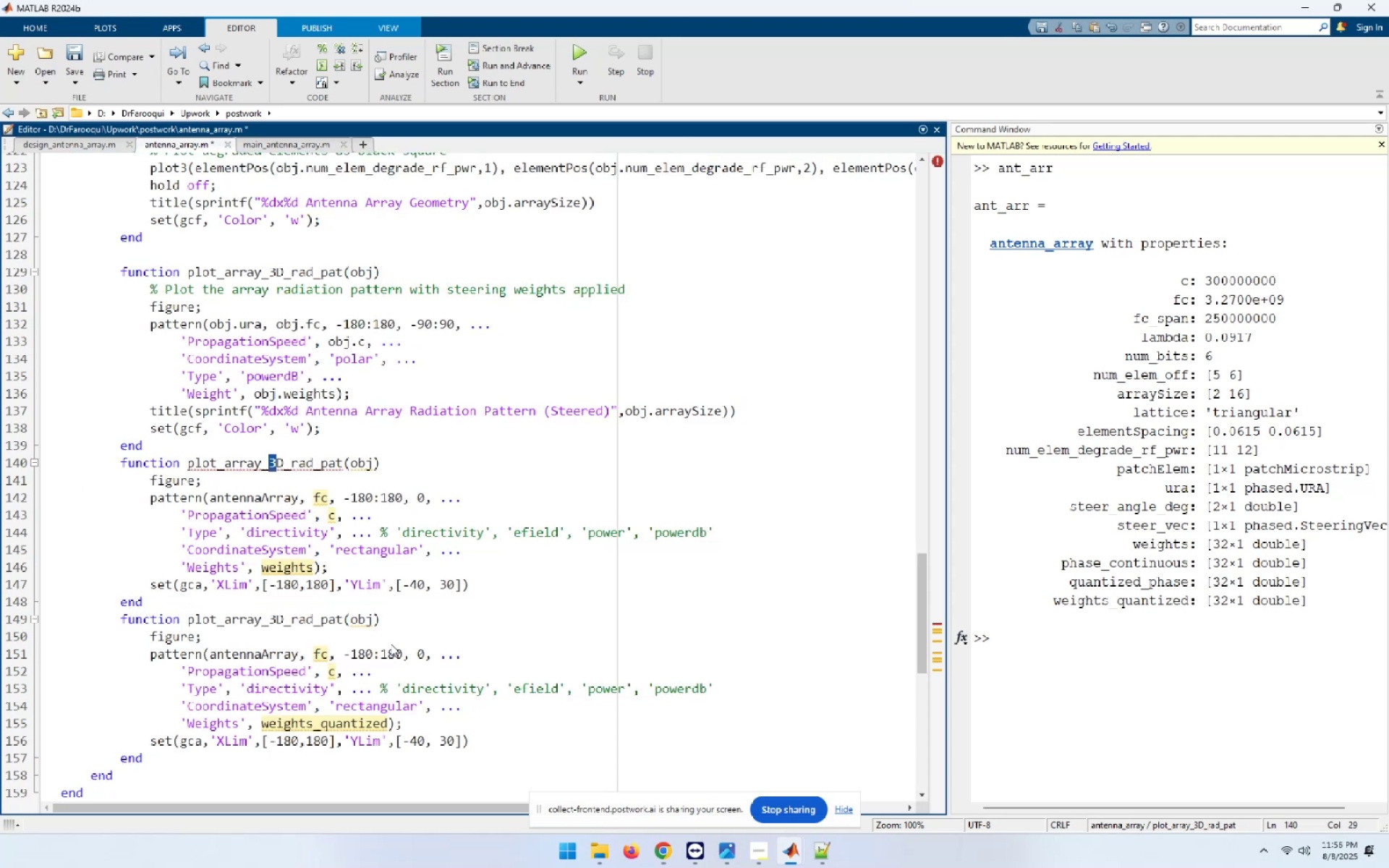 
key(Numpad2)
 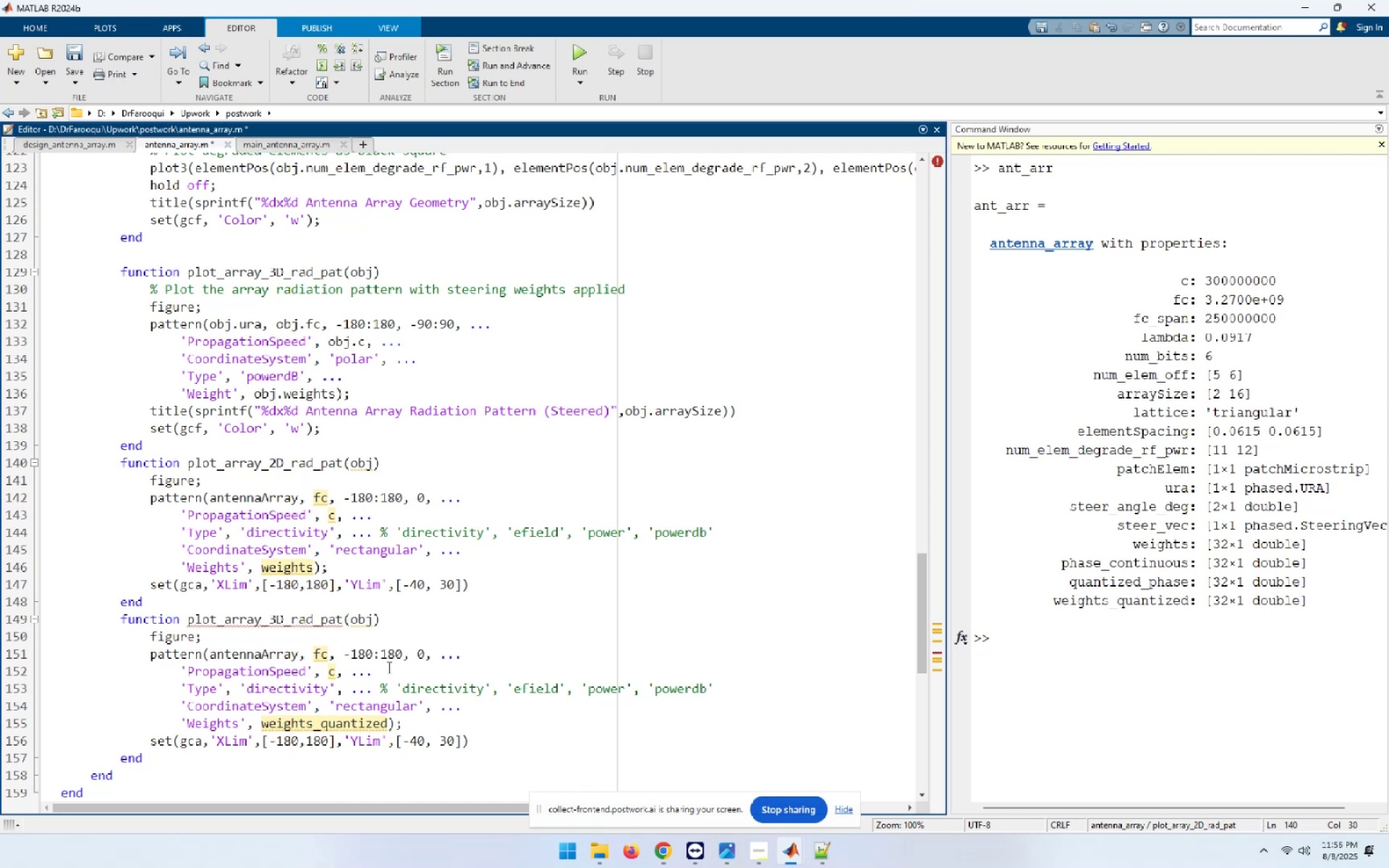 
double_click([310, 461])
 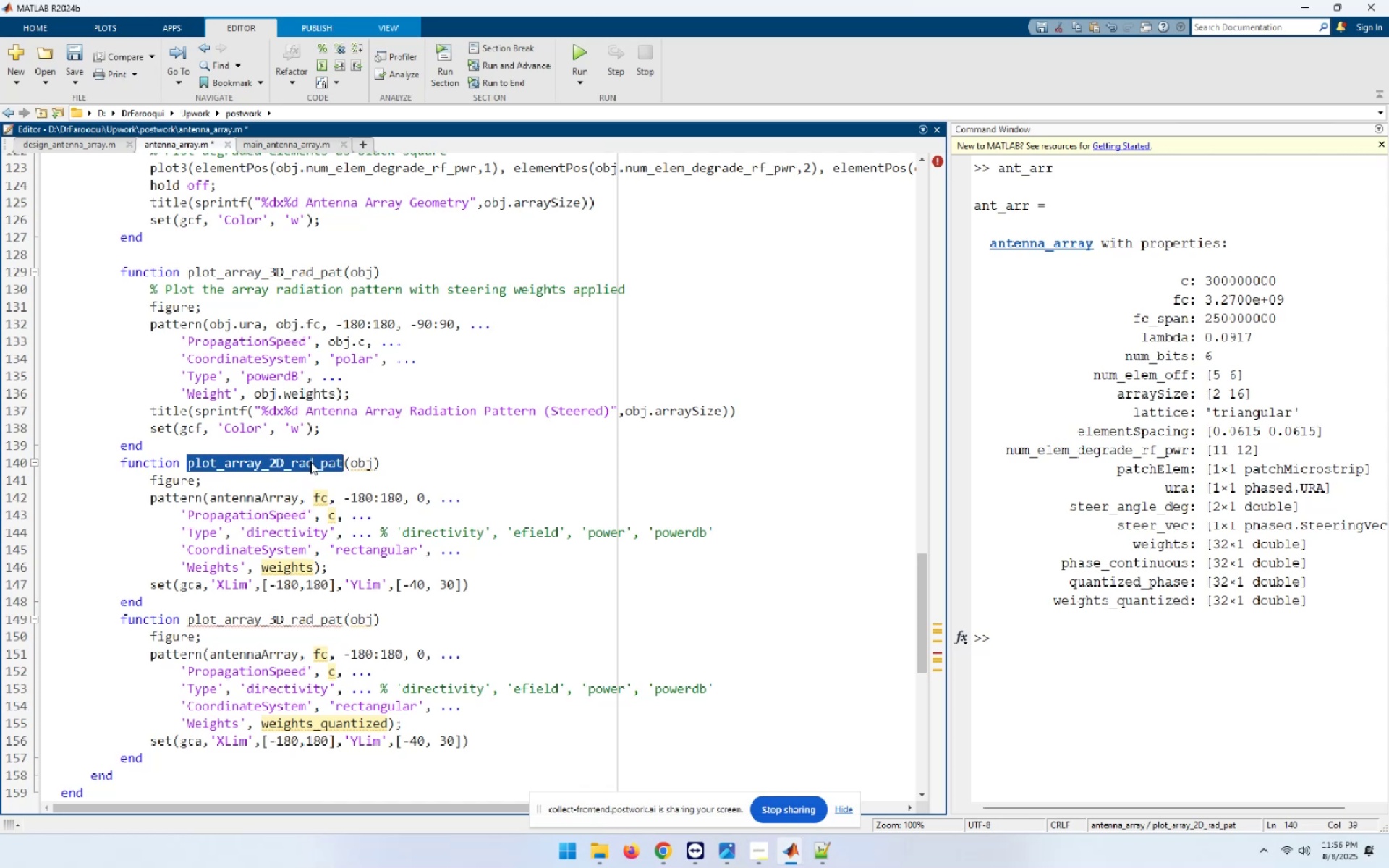 
key(Control+C)
 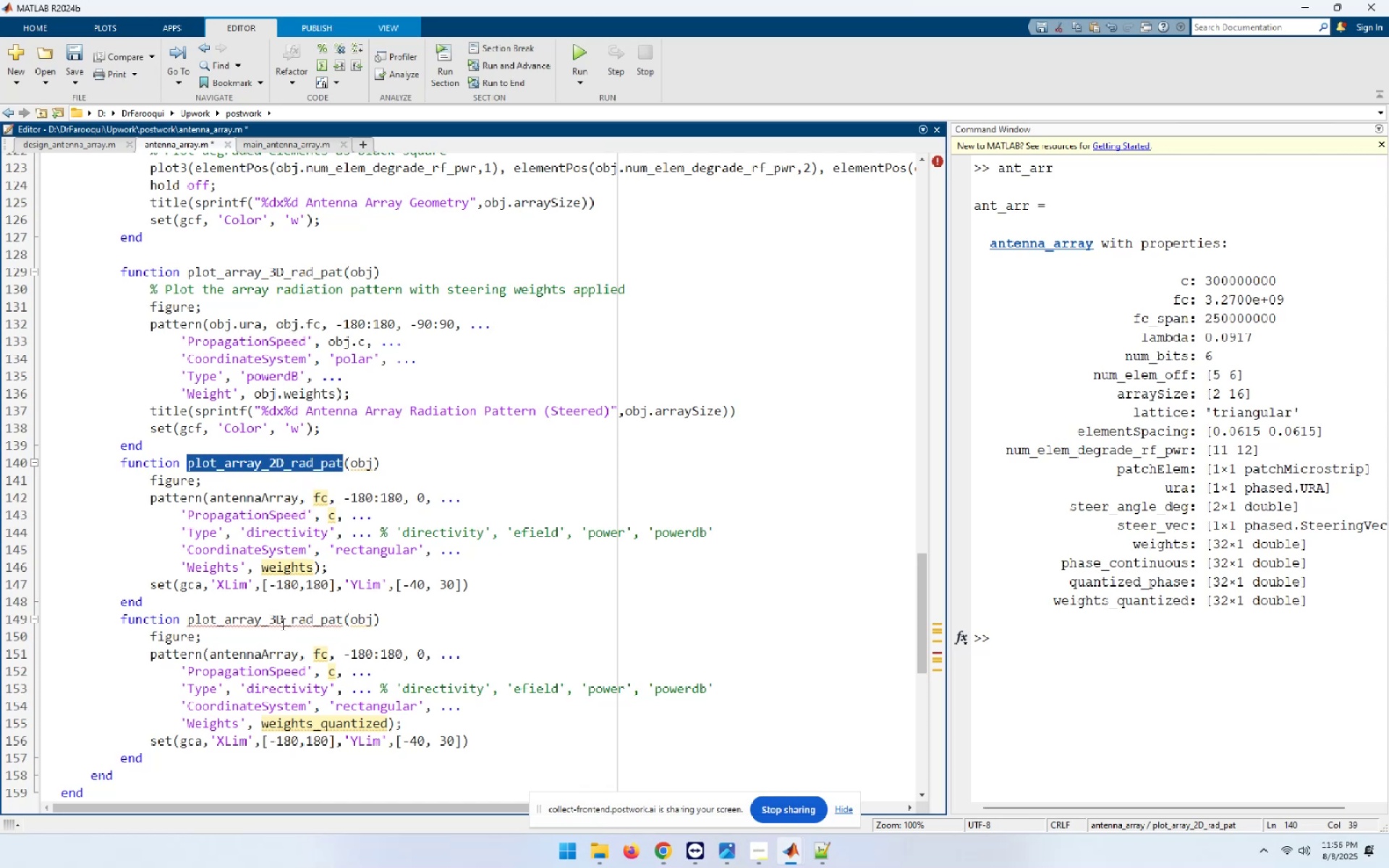 
double_click([282, 622])
 